 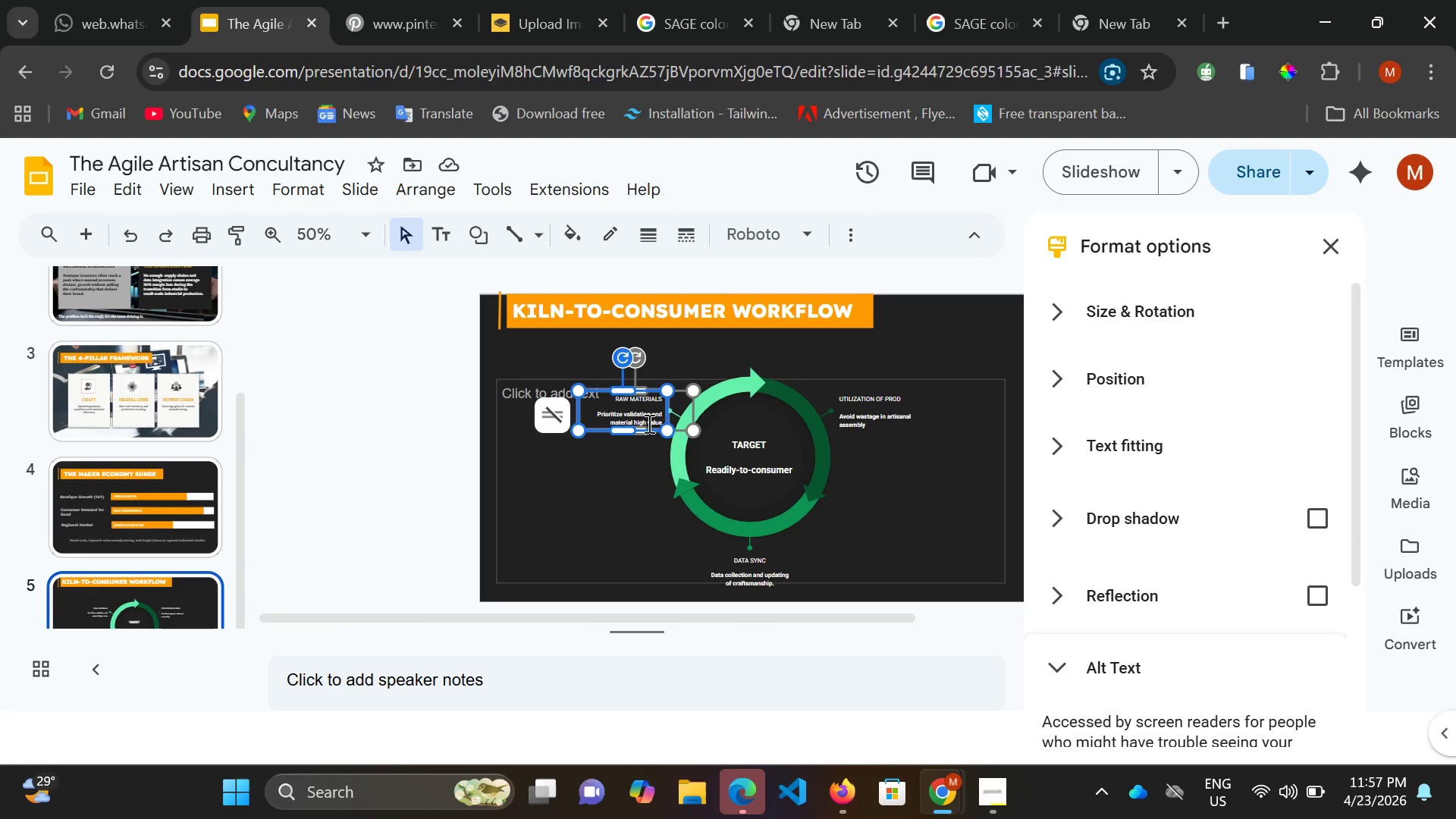 
scroll: coordinate [648, 423], scroll_direction: down, amount: 1.0
 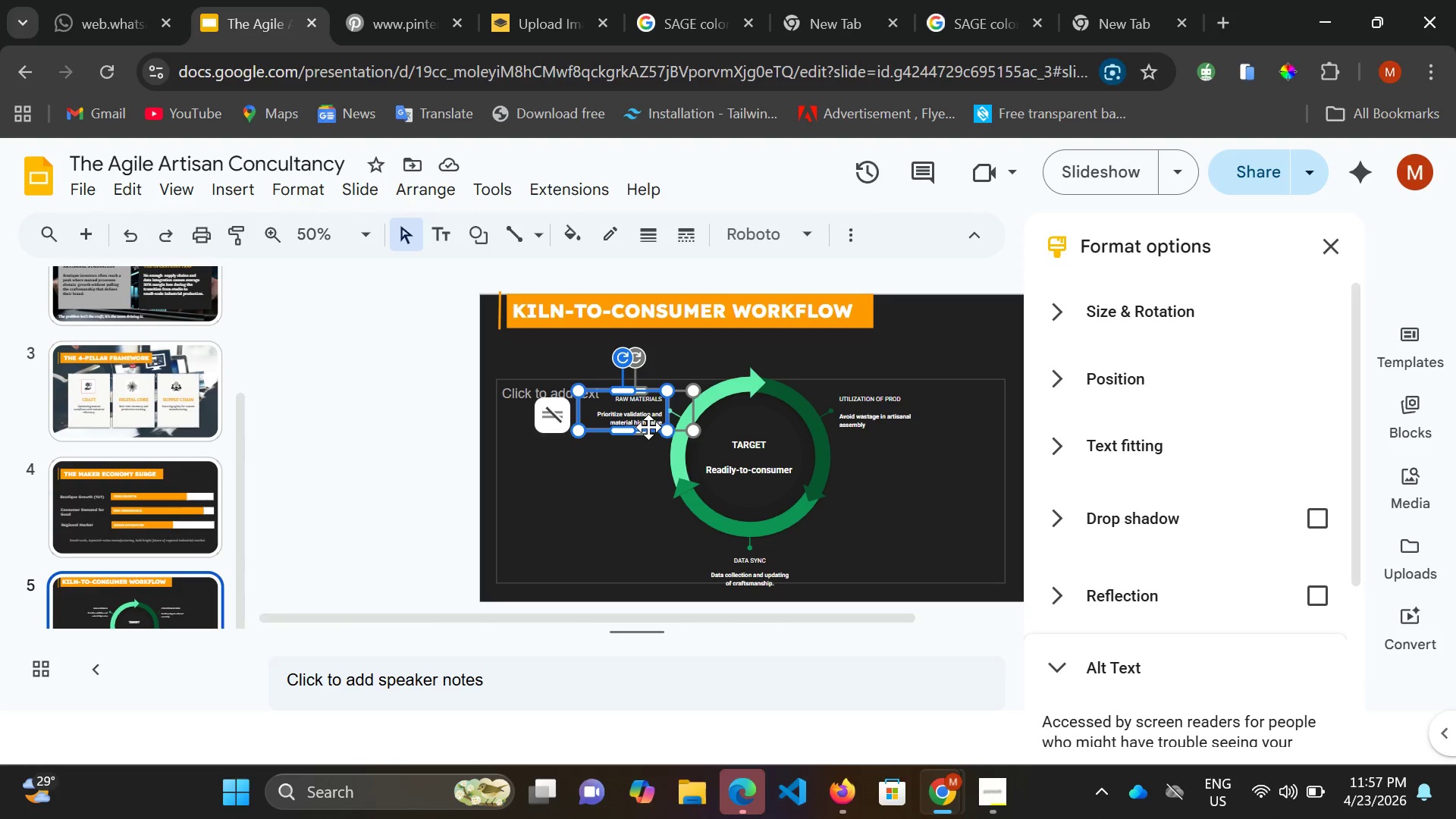 
wait(8.63)
 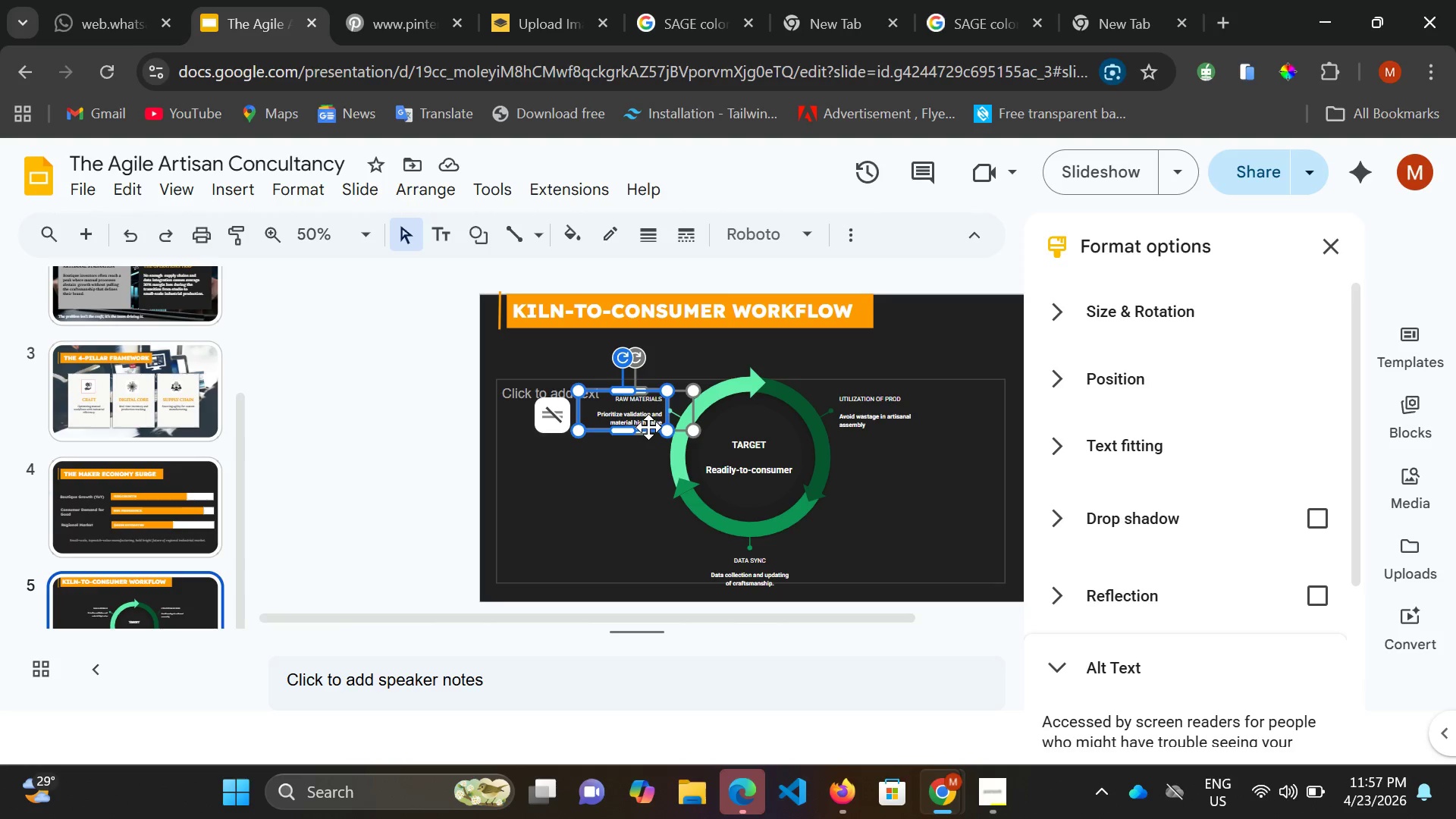 
scroll: coordinate [648, 425], scroll_direction: down, amount: 2.0
 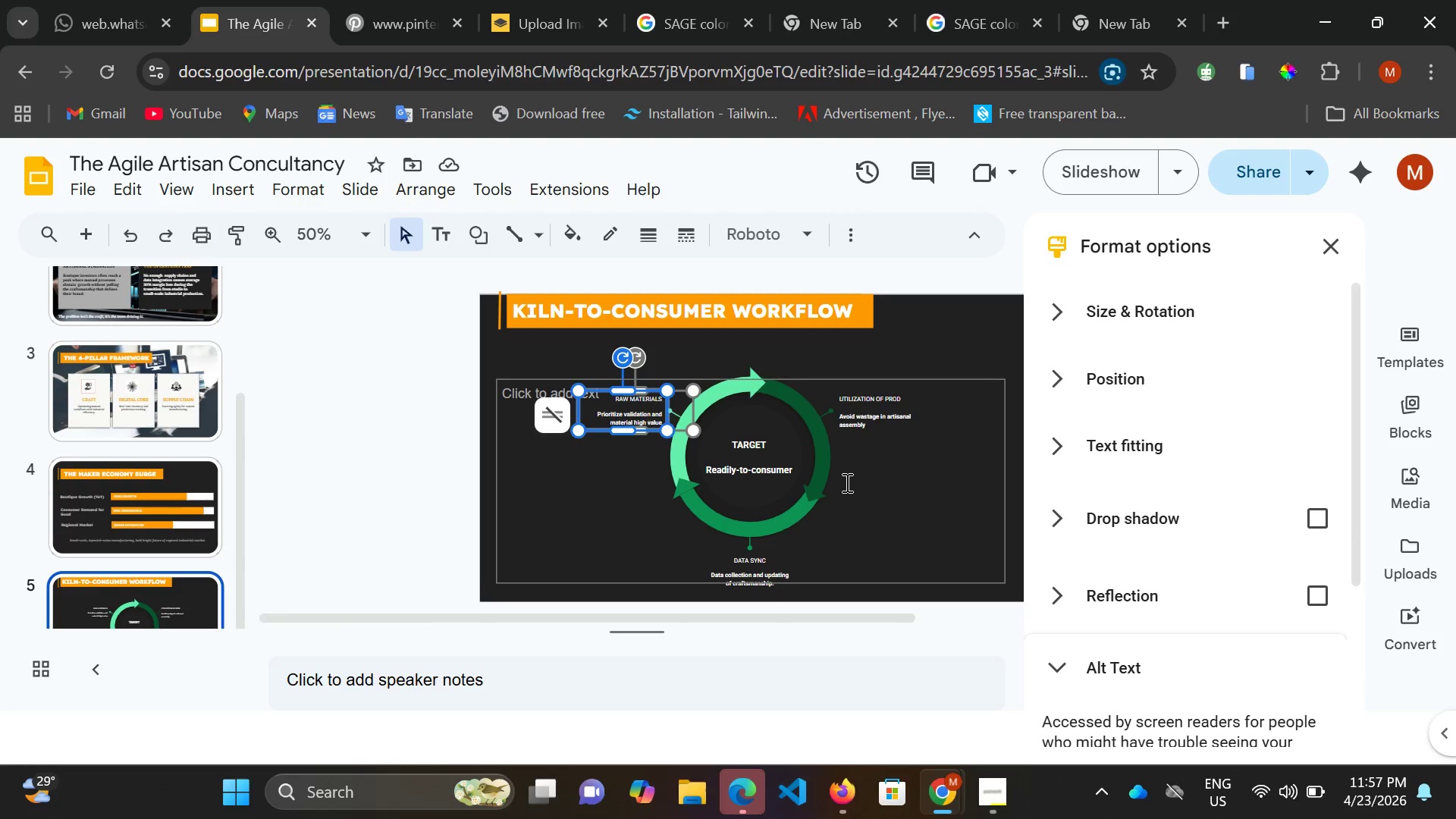 
double_click([846, 482])
 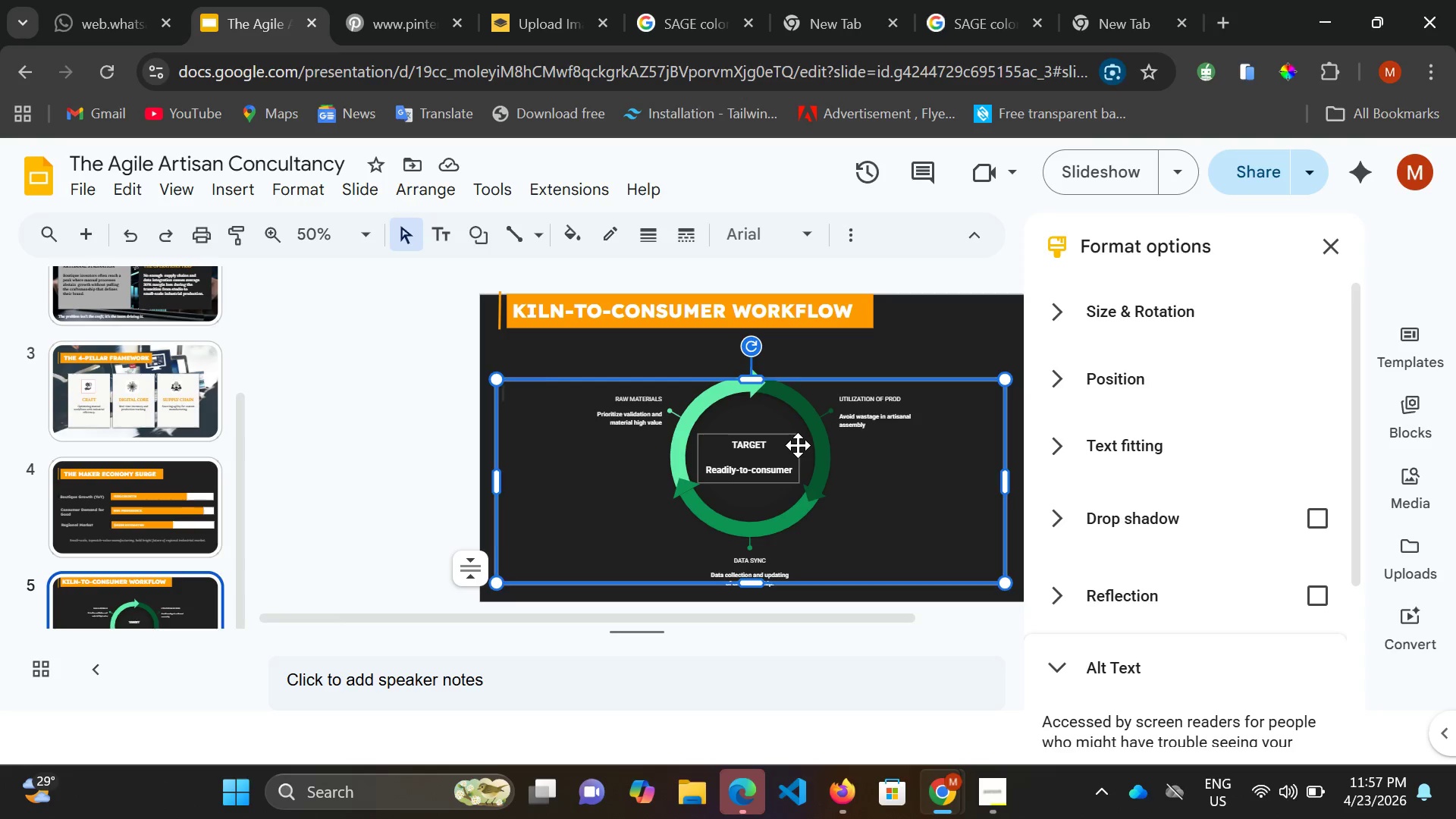 
wait(19.83)
 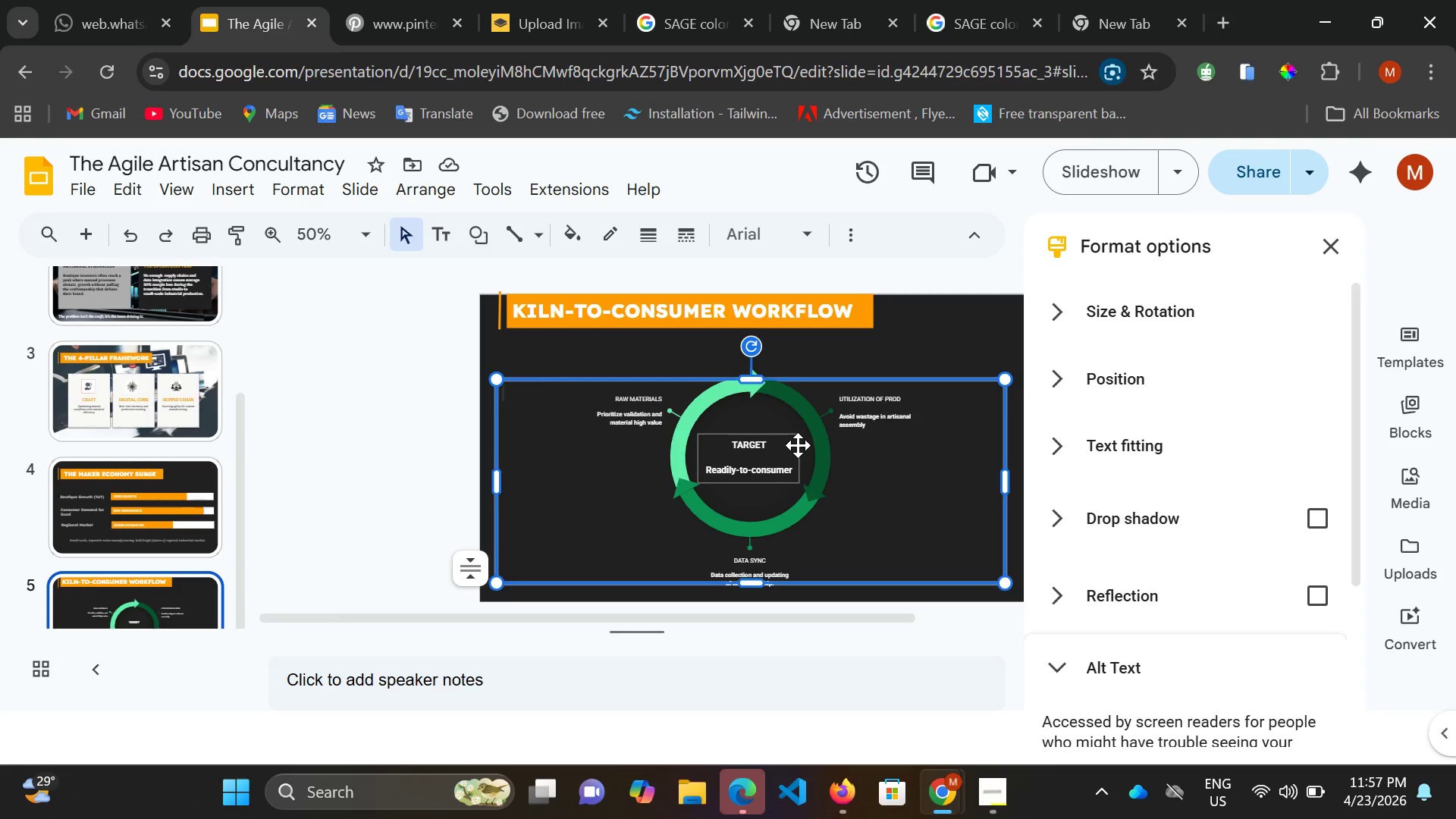 
left_click([882, 416])
 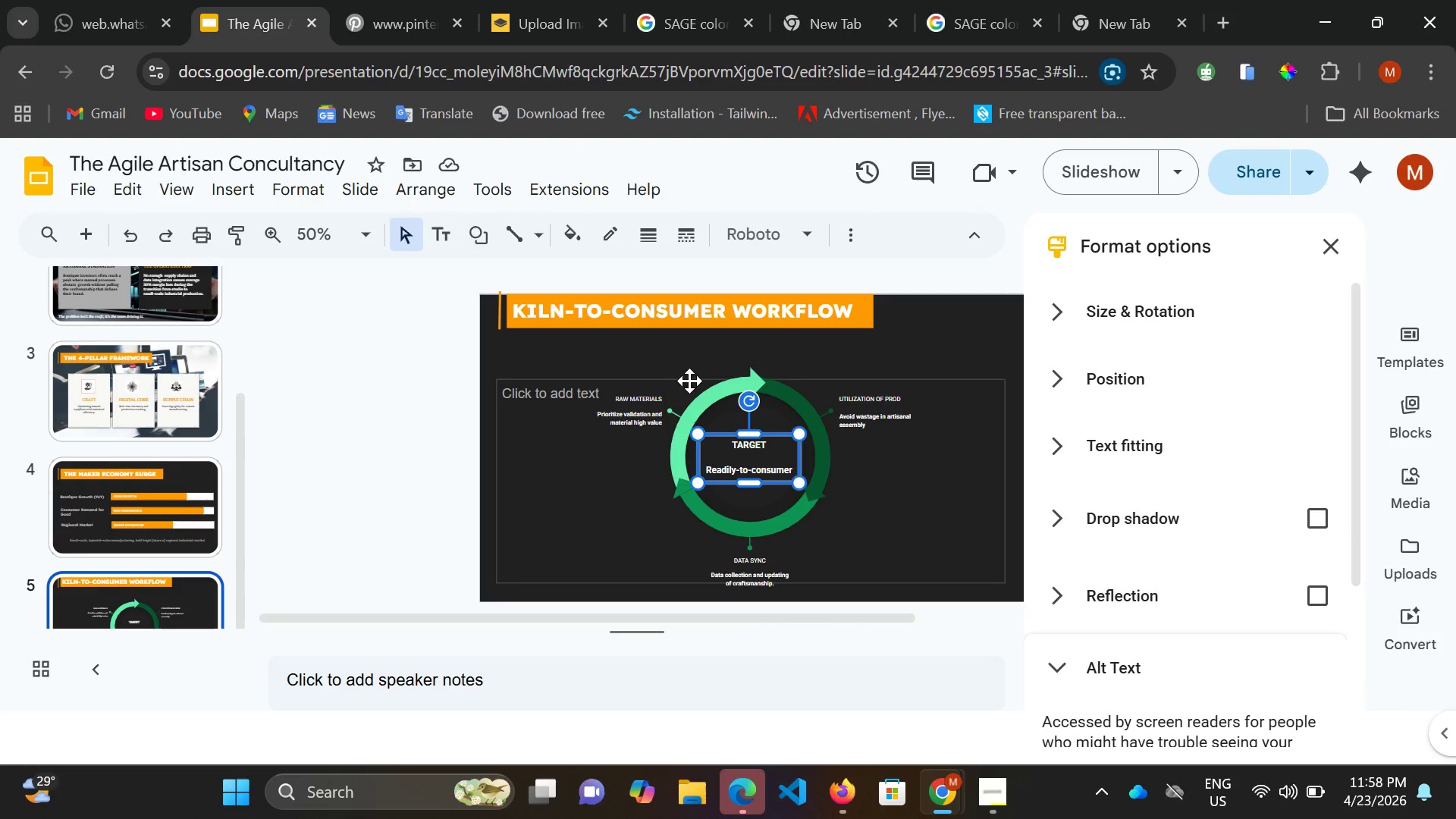 
wait(7.39)
 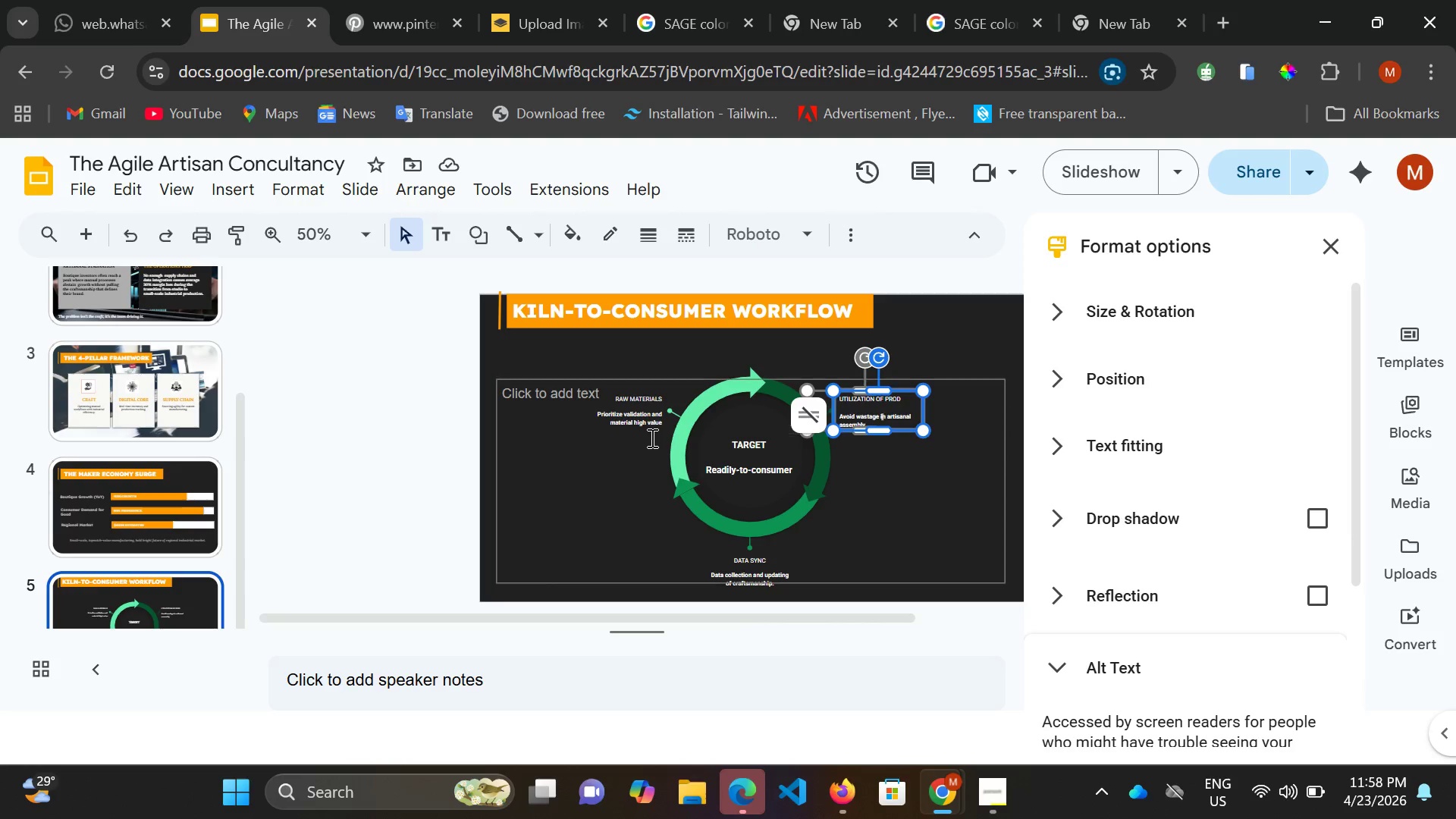 
left_click([646, 400])
 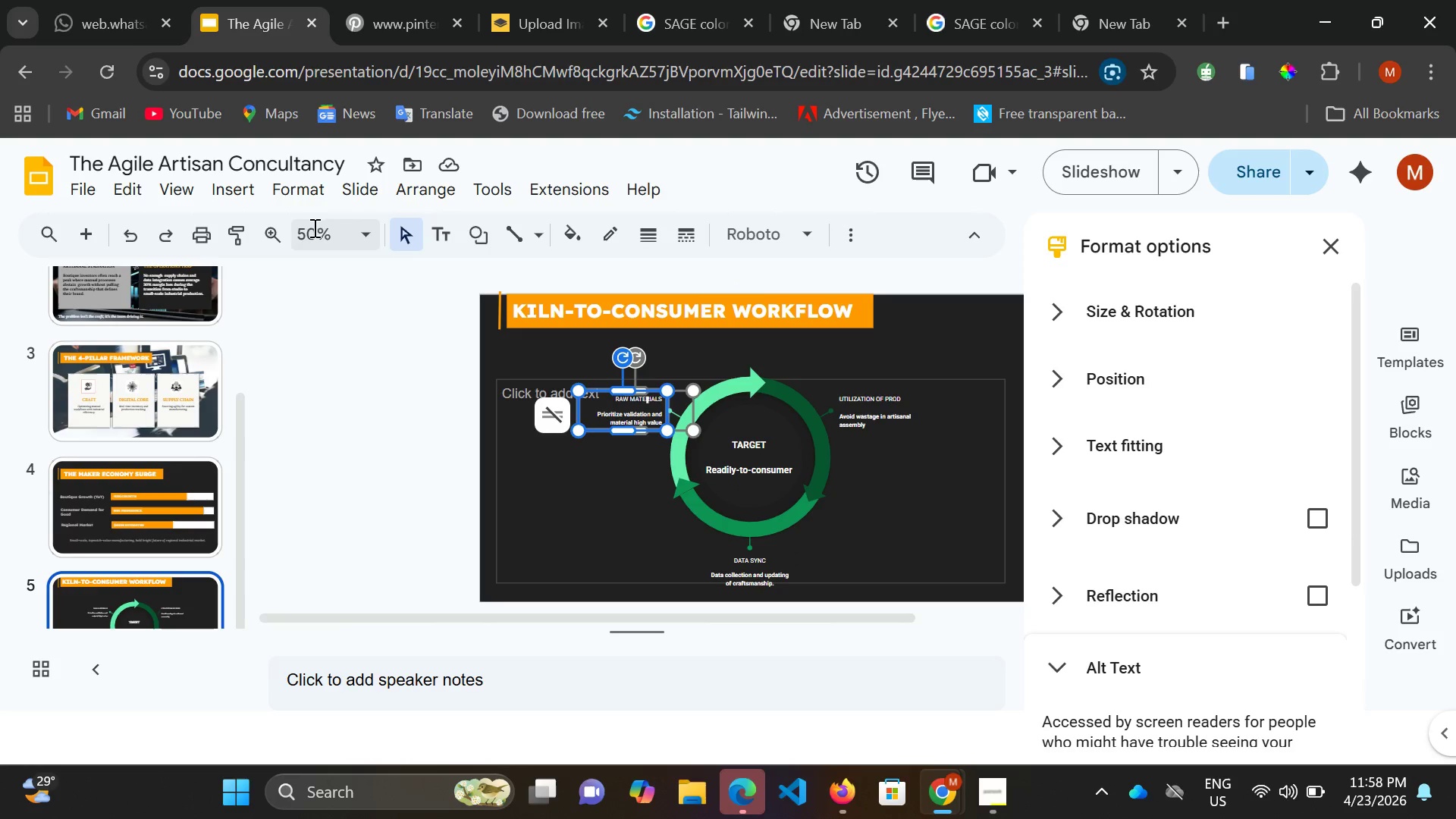 
double_click([288, 240])
 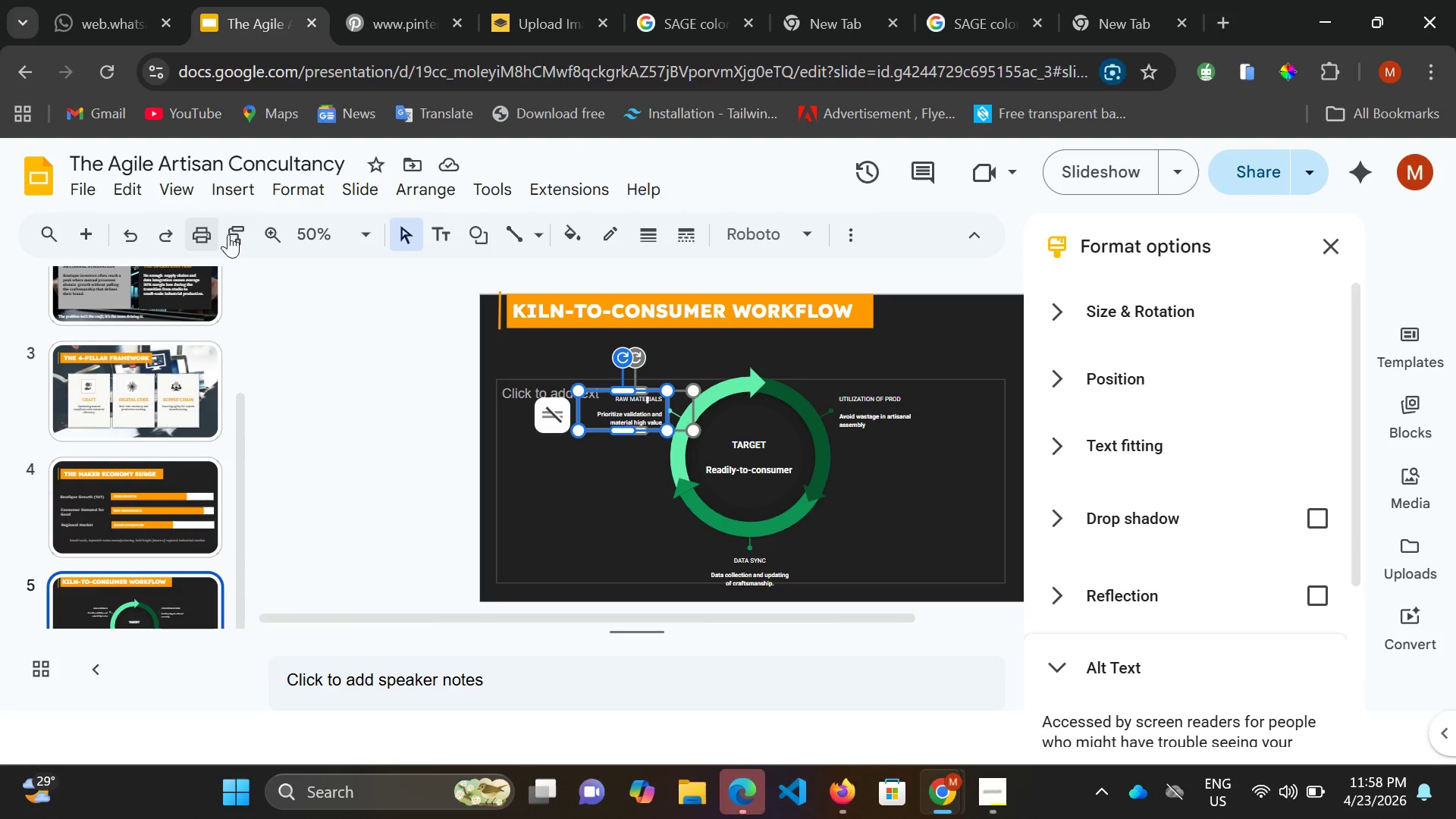 
double_click([271, 237])
 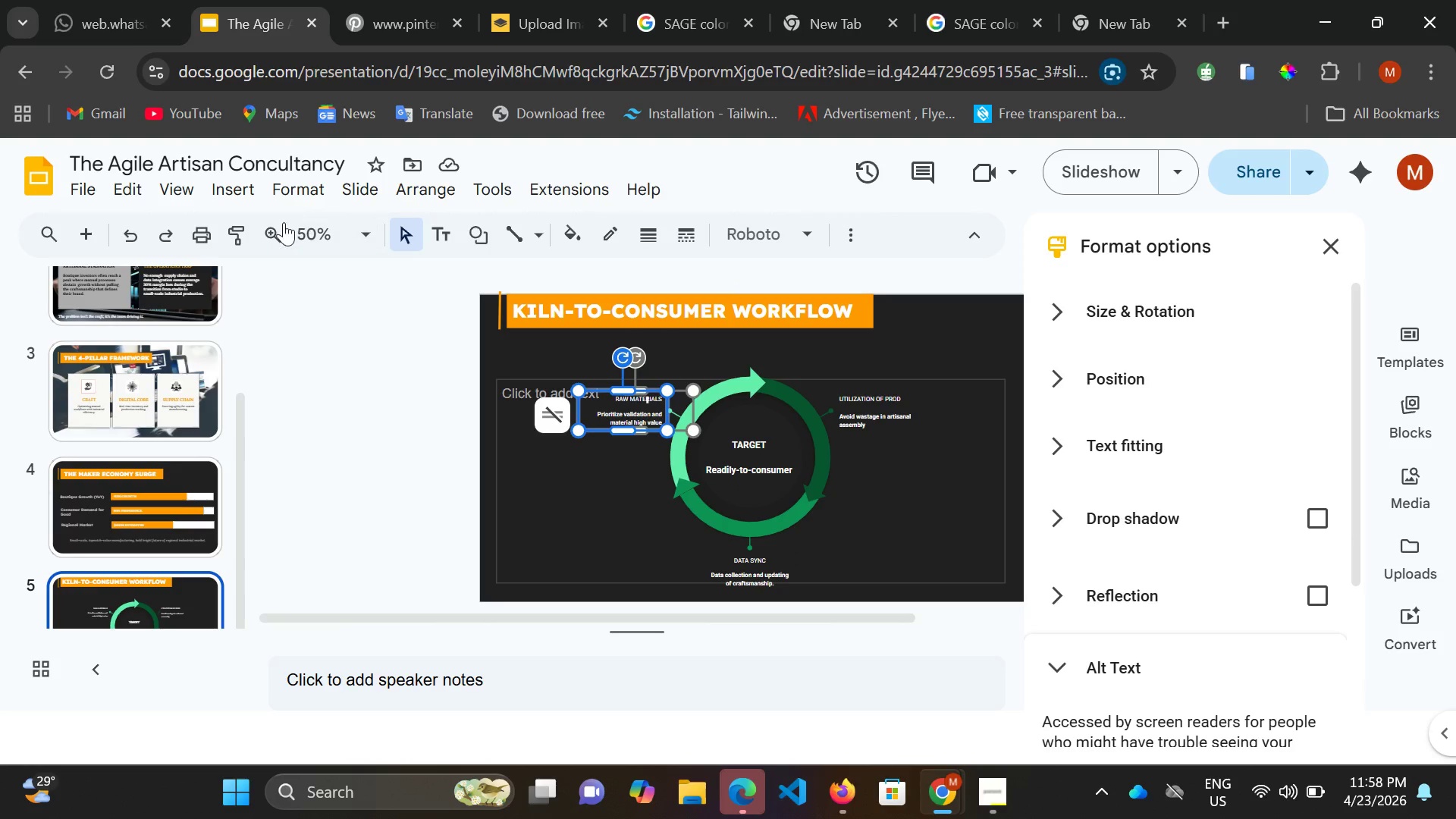 
left_click([277, 225])
 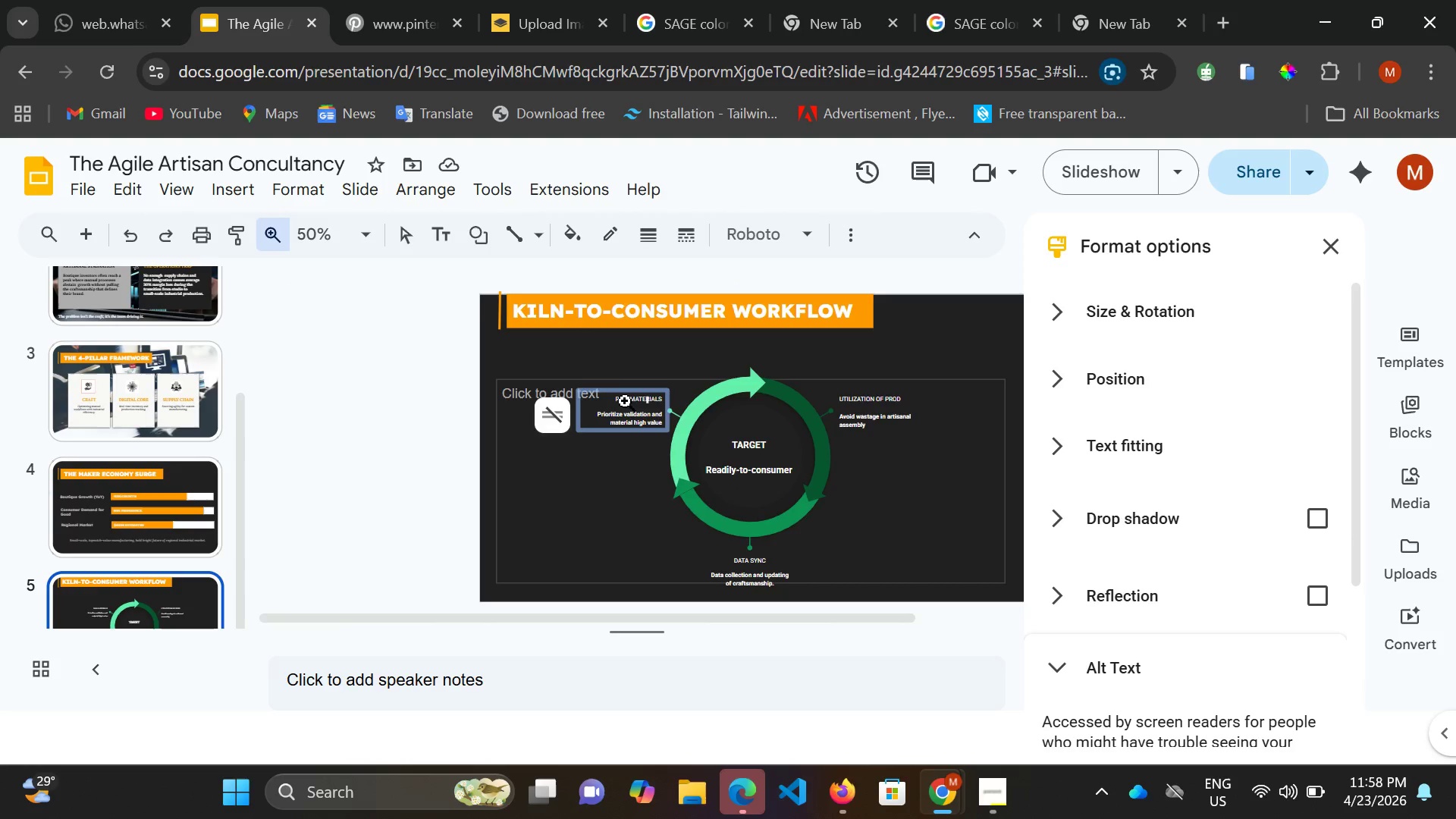 
left_click([625, 401])
 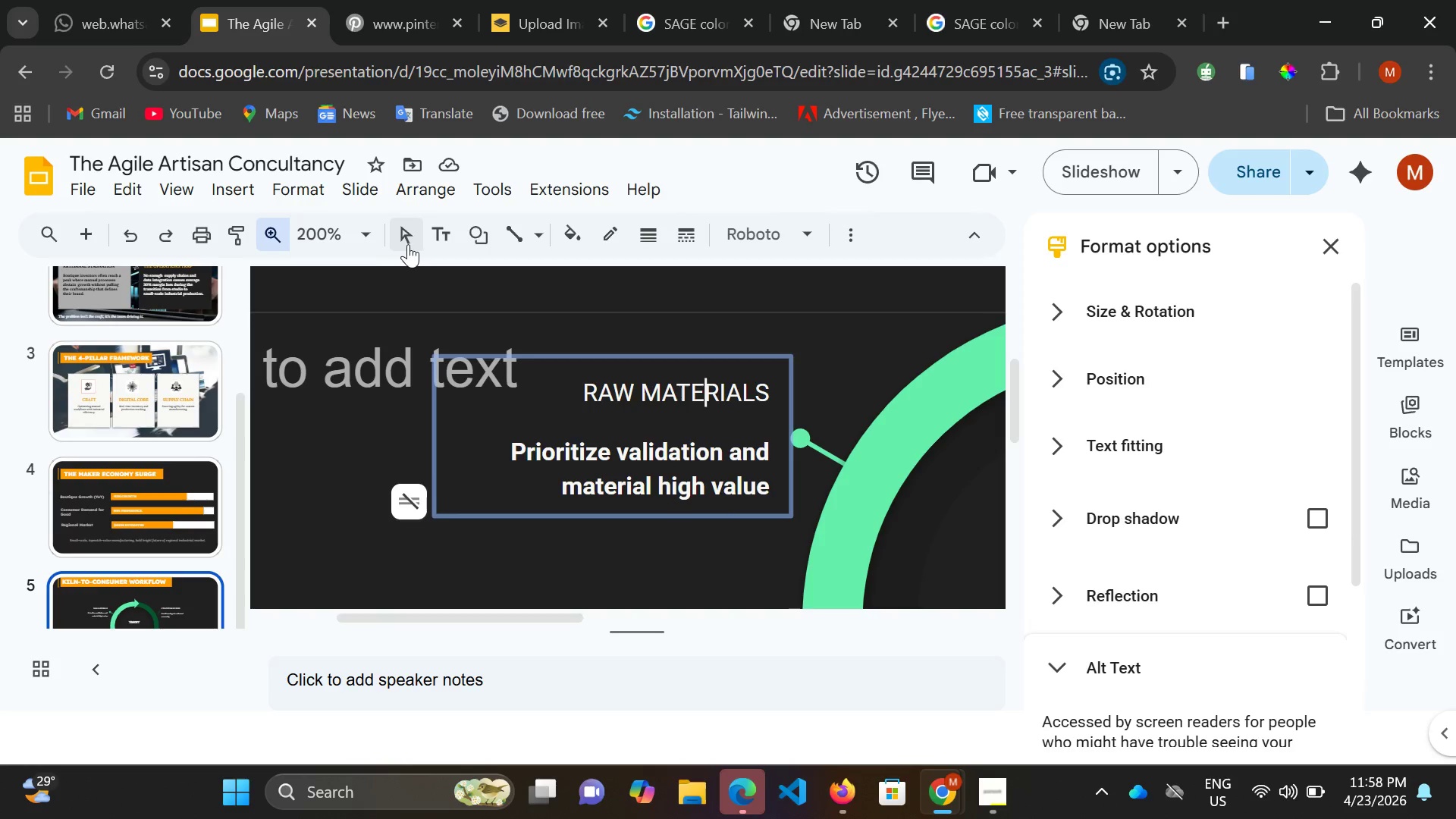 
left_click([411, 237])
 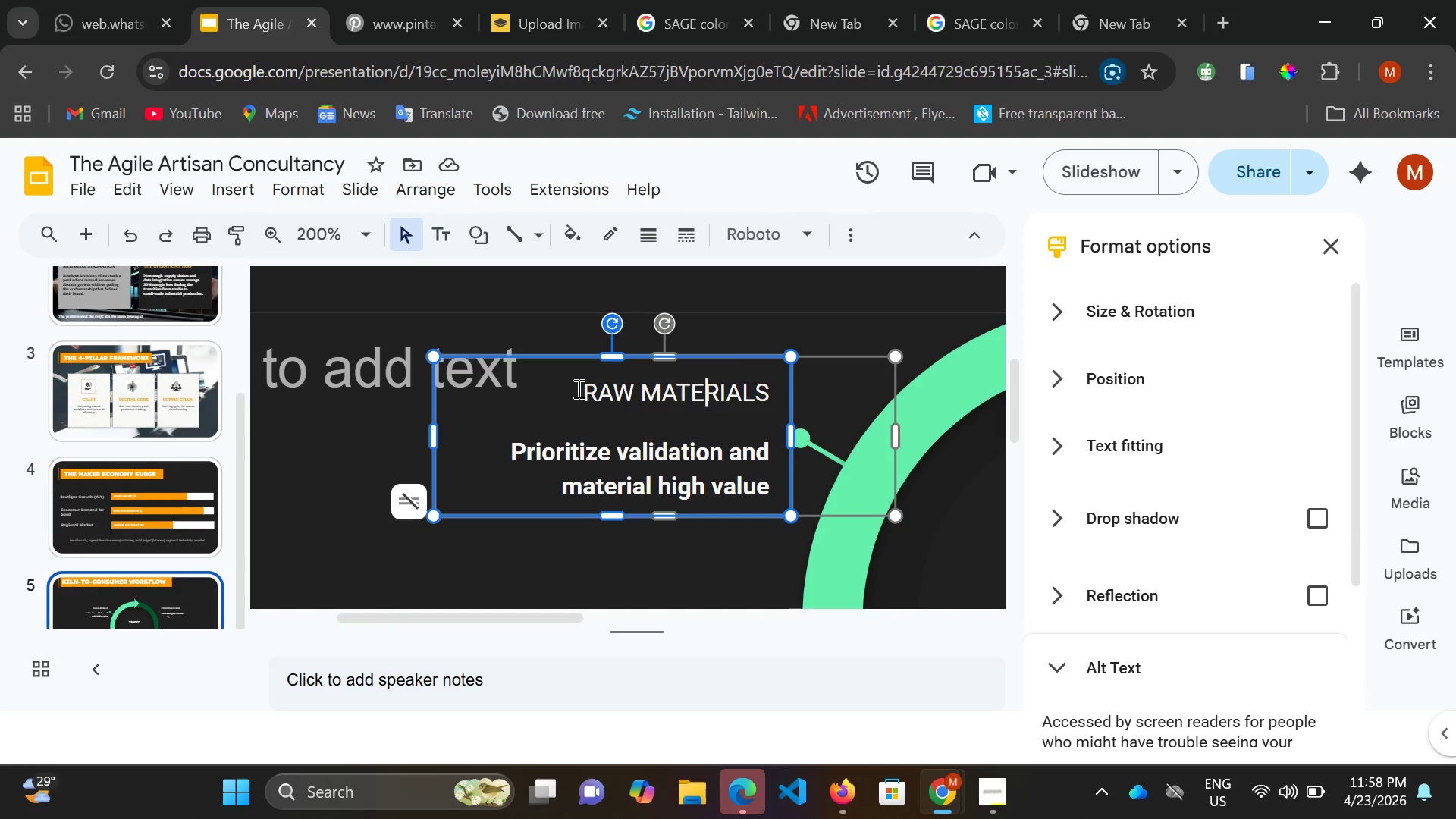 
left_click_drag(start_coordinate=[585, 388], to_coordinate=[772, 447])
 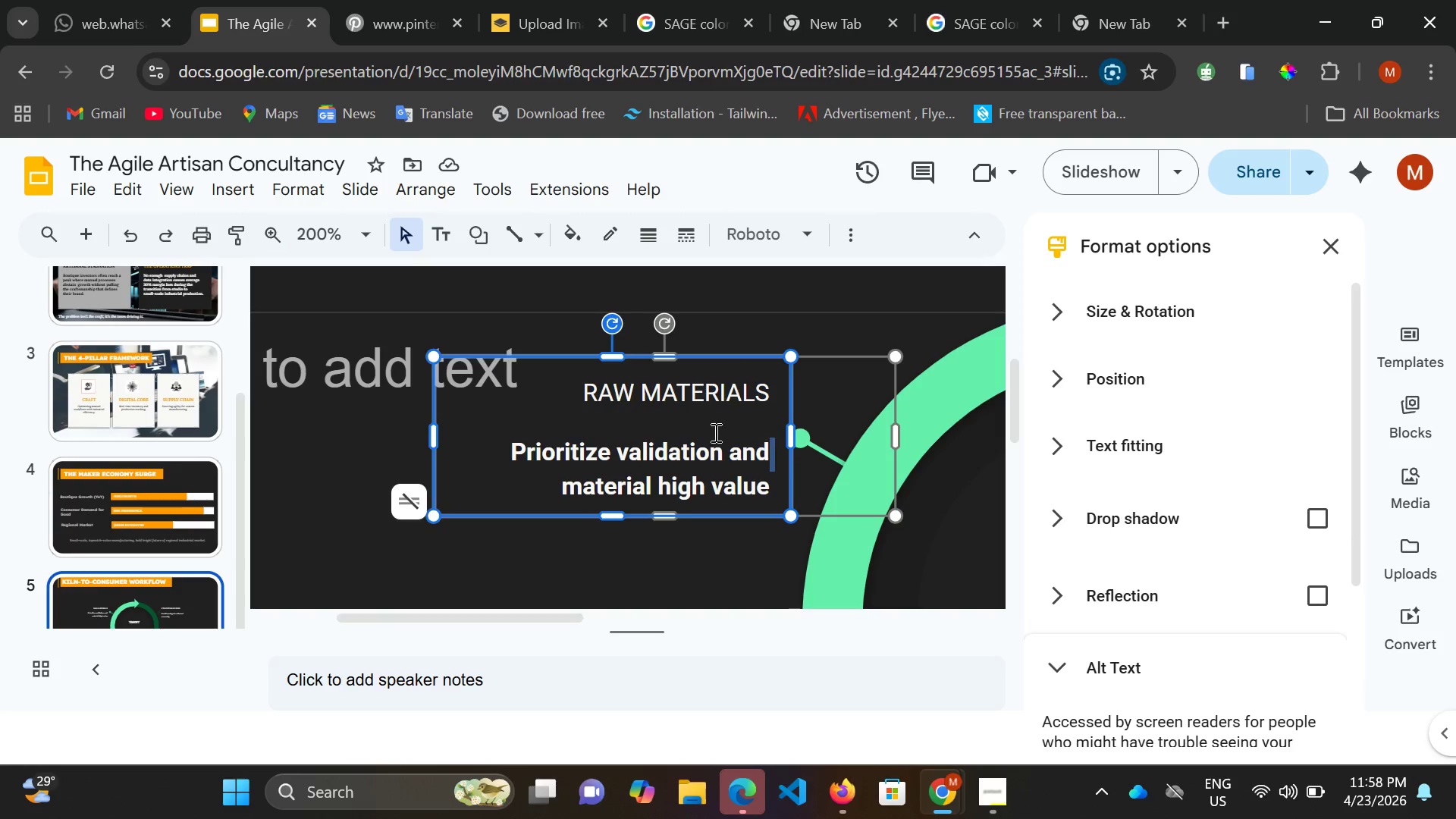 
double_click([772, 447])
 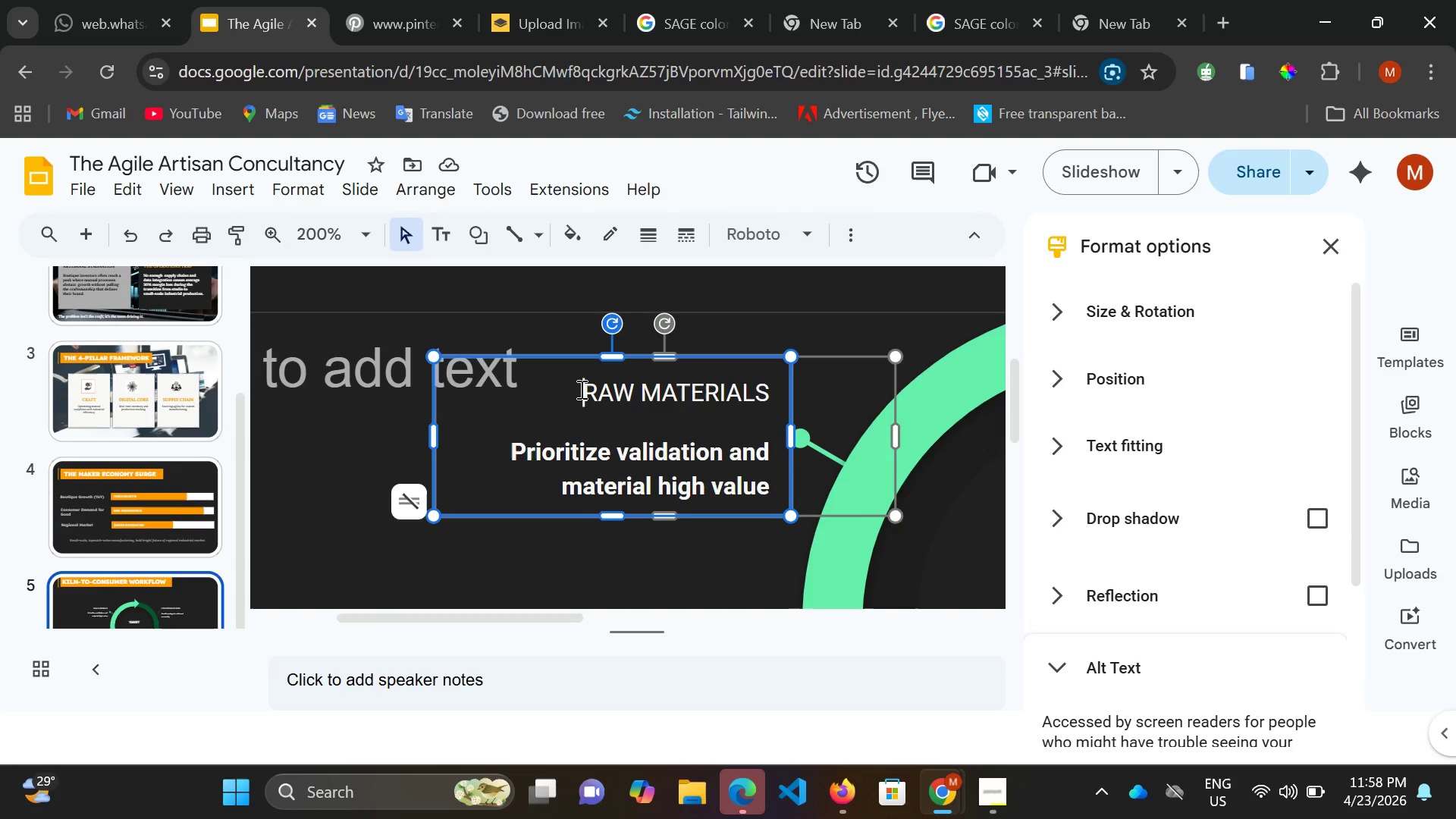 
left_click([580, 389])
 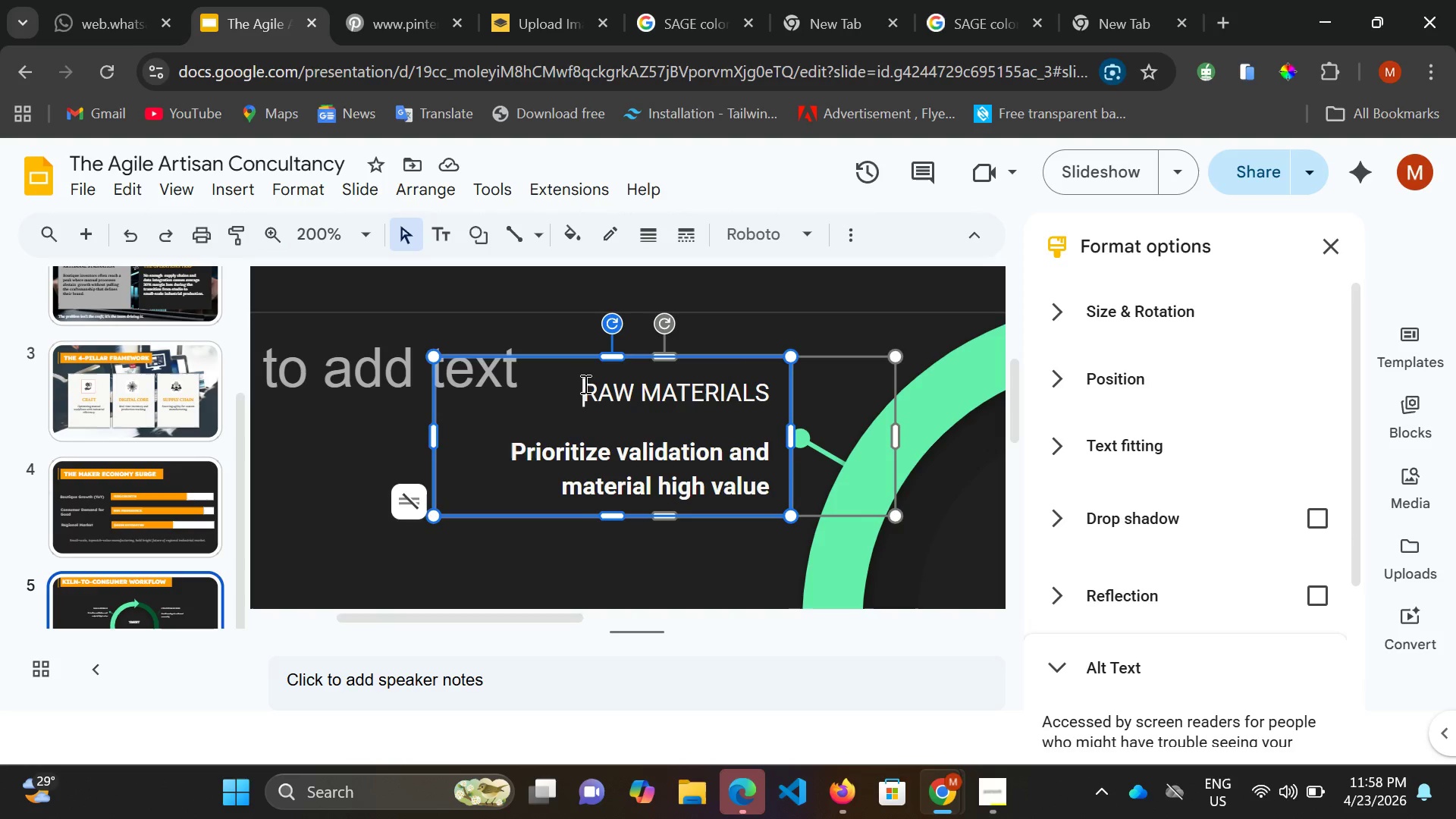 
left_click([584, 384])
 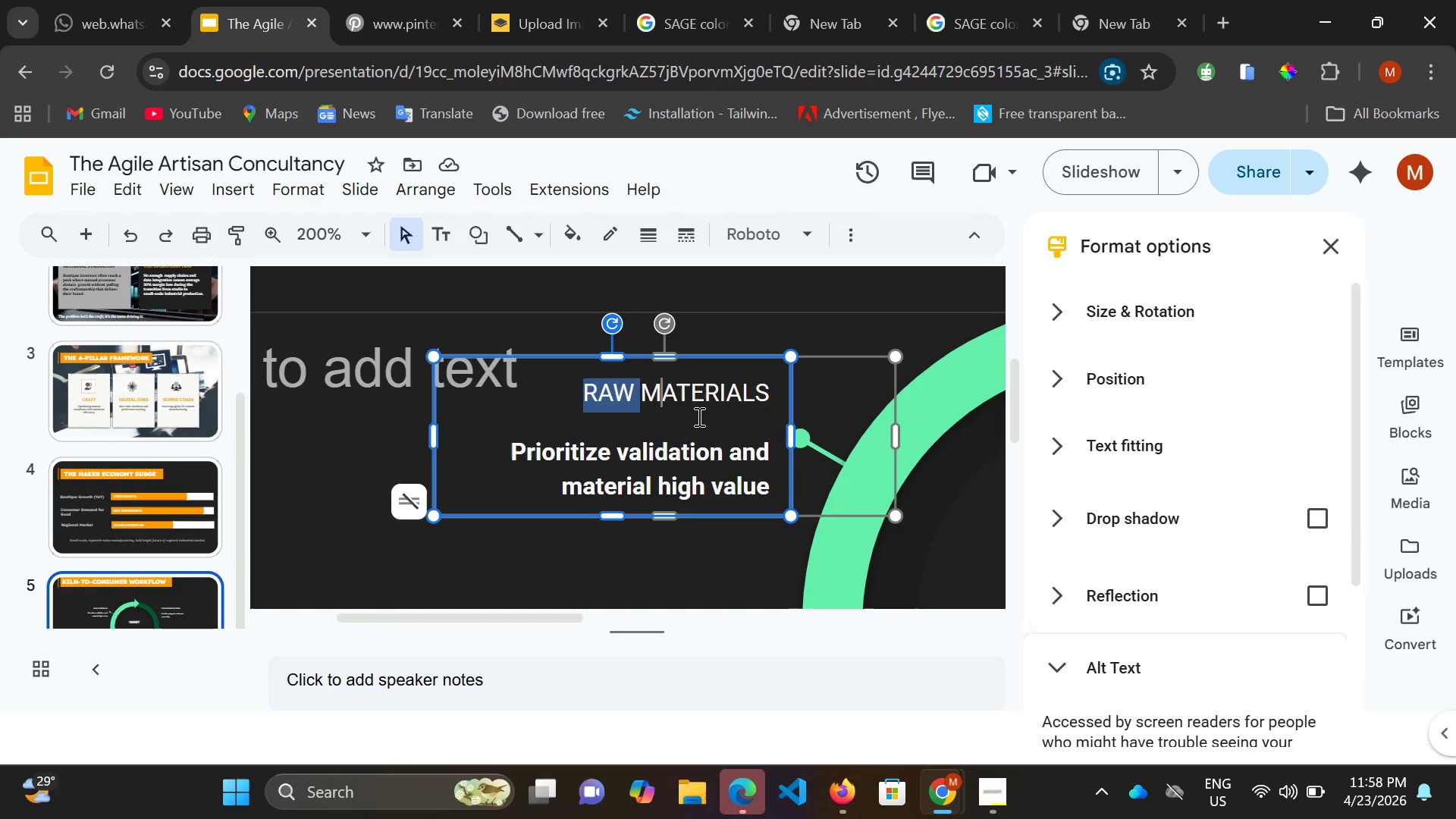 
left_click_drag(start_coordinate=[605, 390], to_coordinate=[668, 410])
 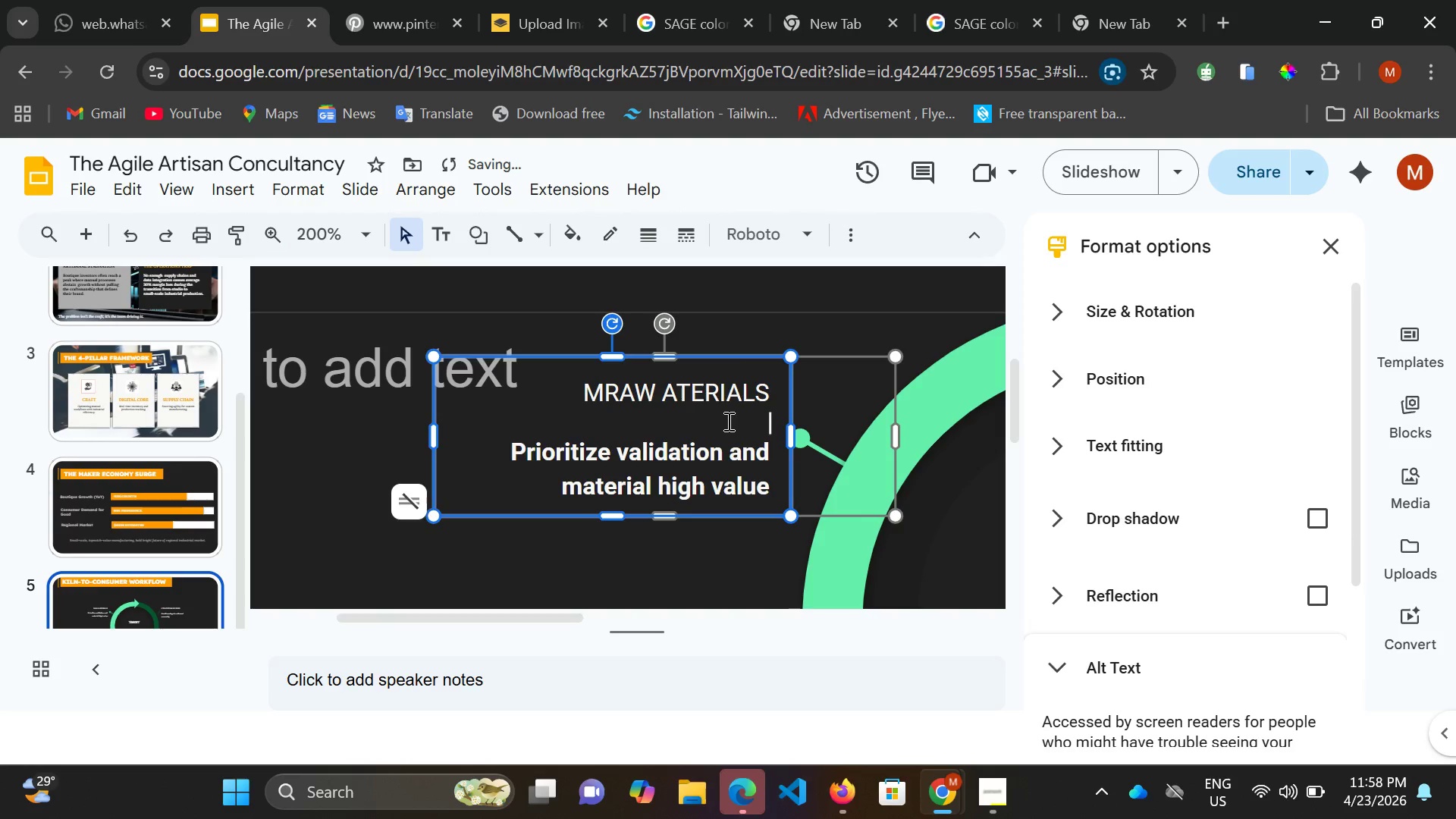 
left_click_drag(start_coordinate=[687, 413], to_coordinate=[742, 419])
 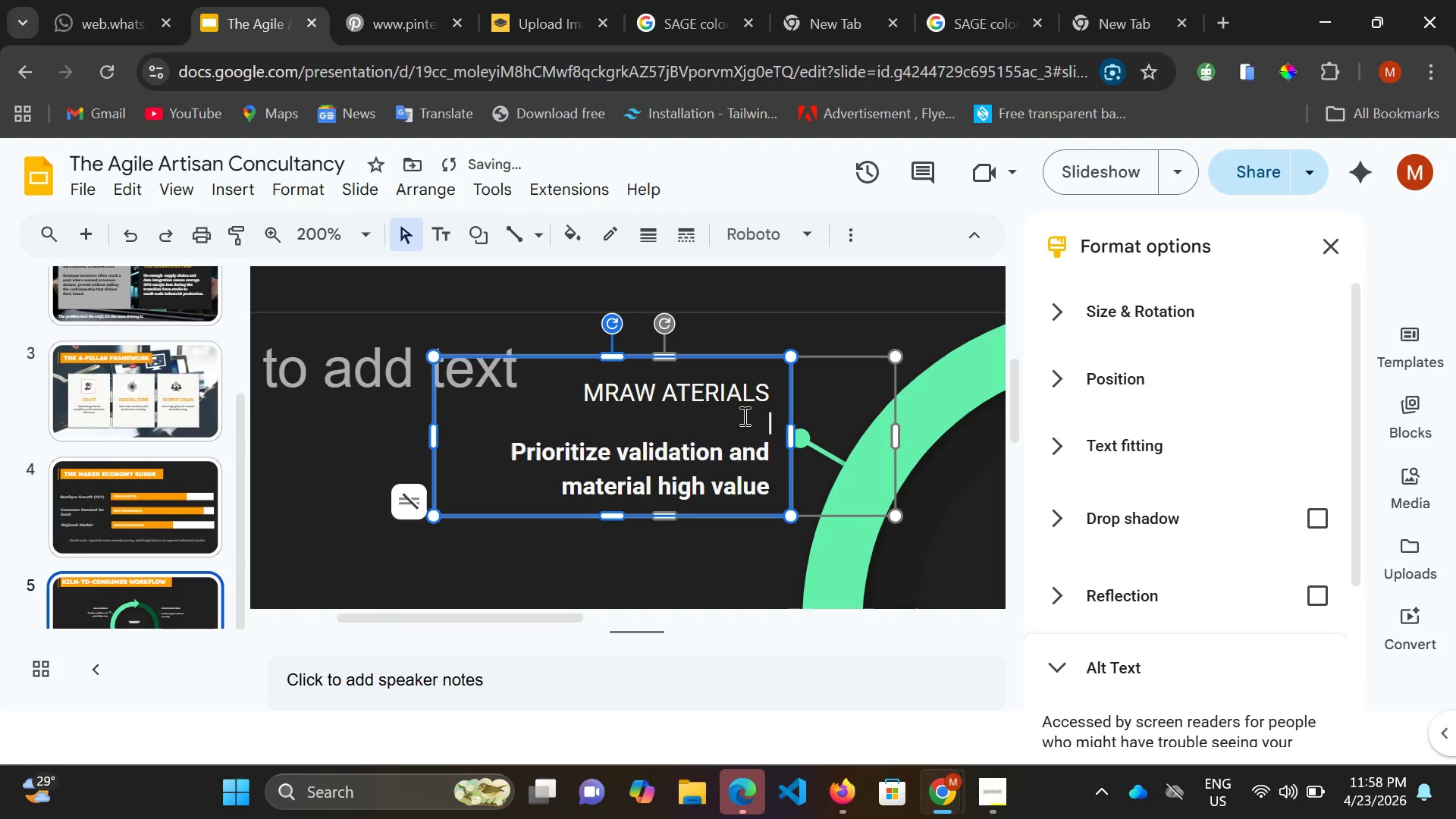 
left_click([742, 419])
 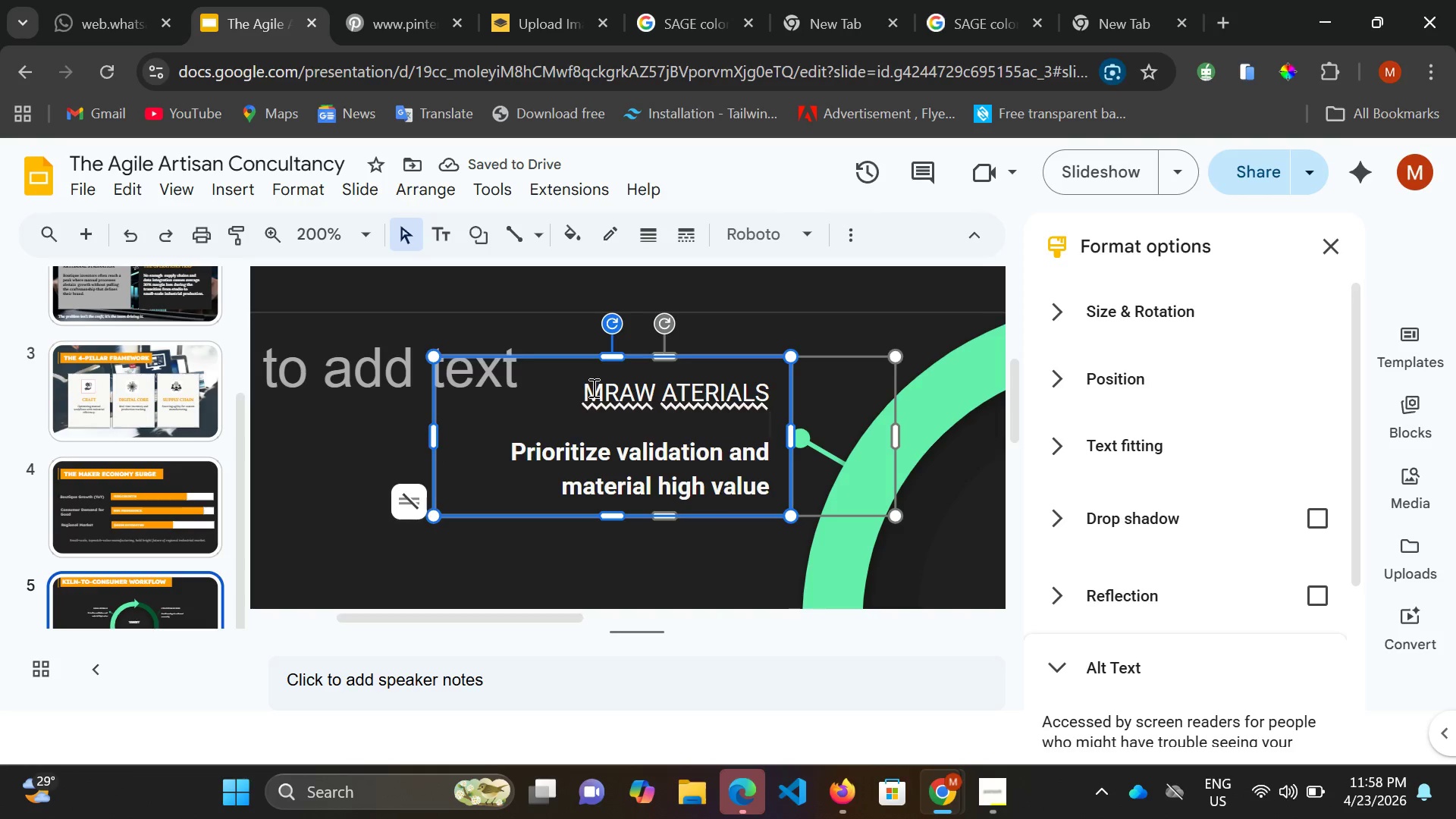 
key(Control+Z)
 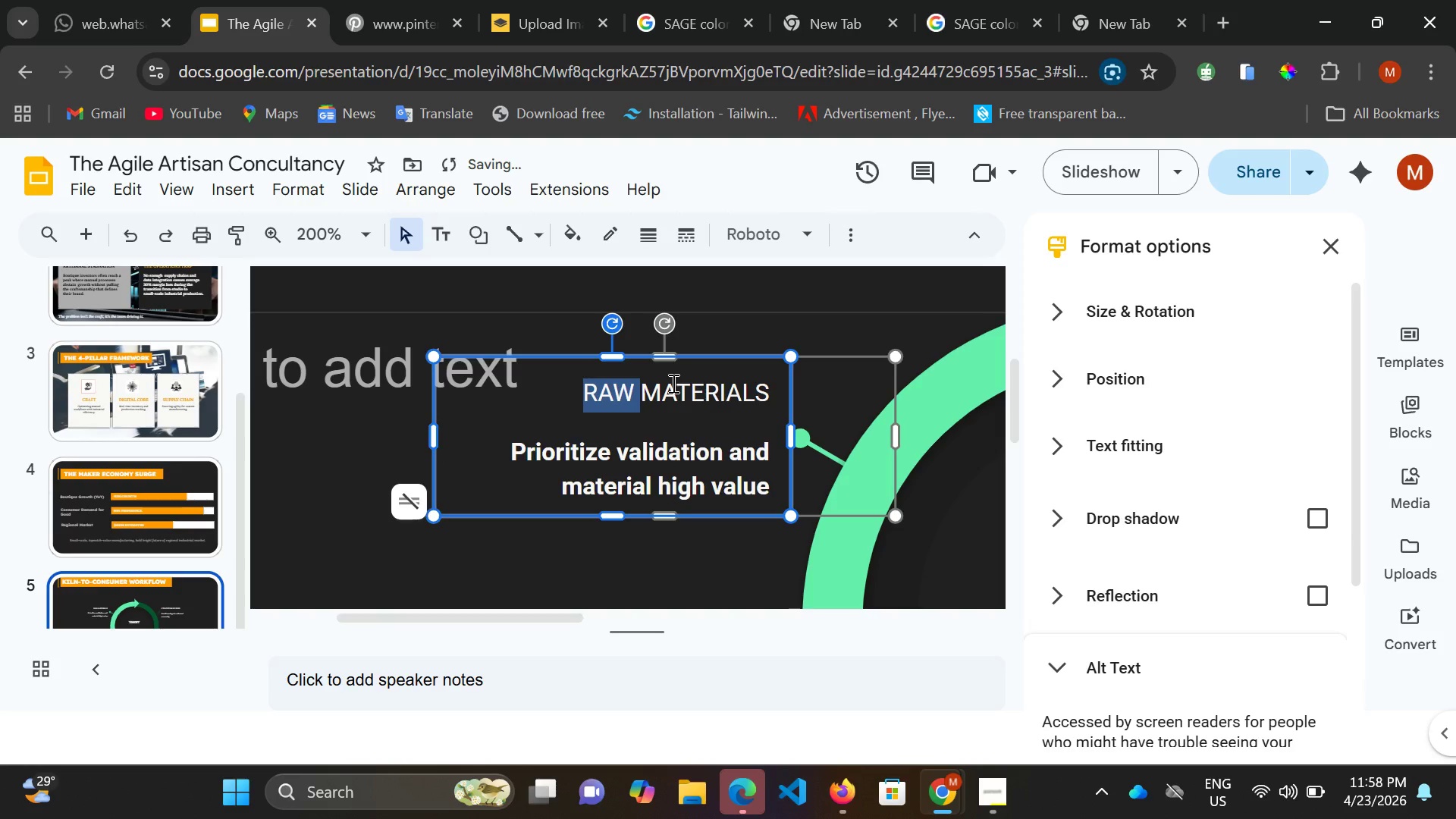 
key(Shift+ArrowRight)
 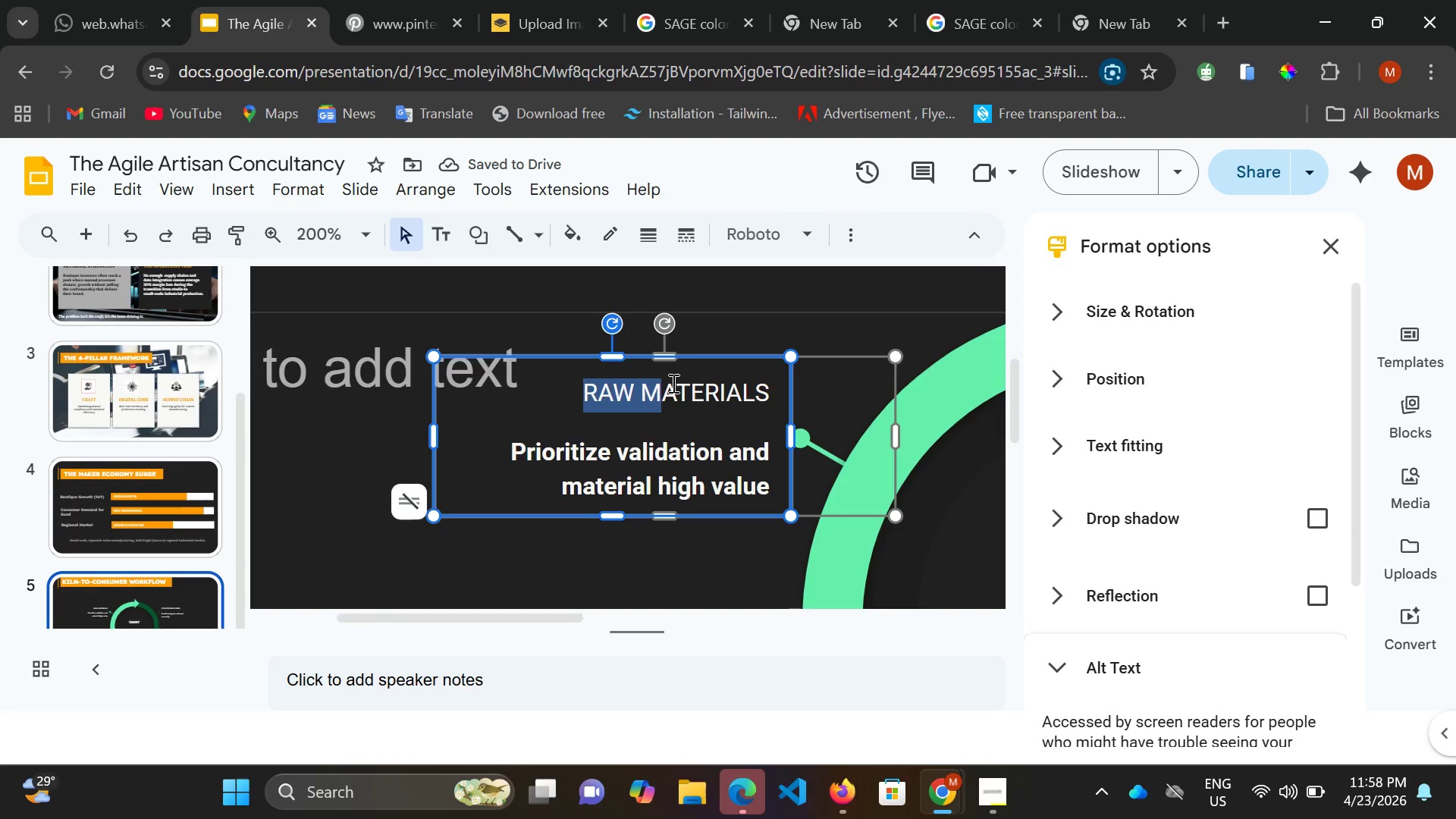 
key(Shift+ArrowRight)
 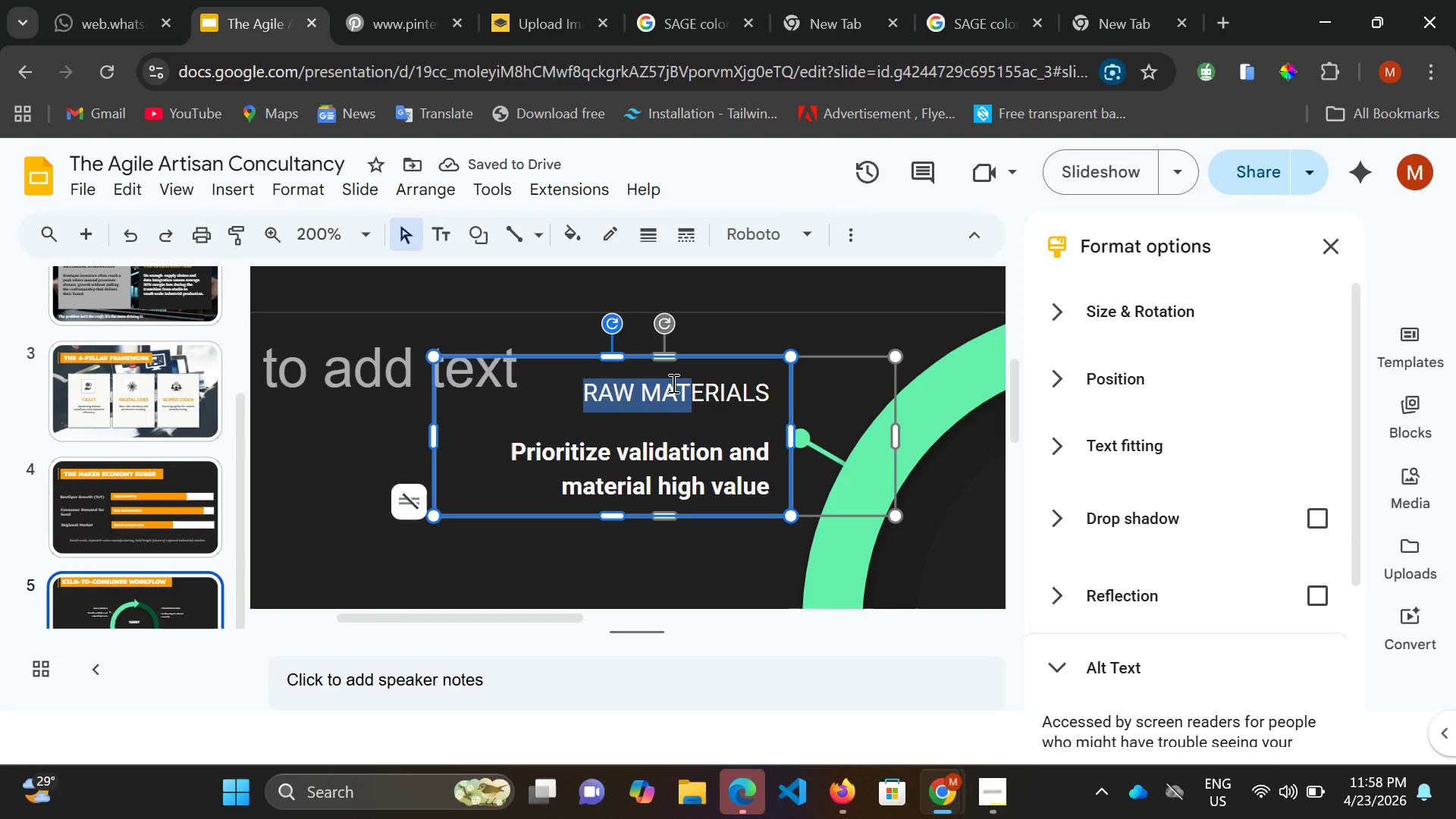 
key(Shift+ArrowRight)
 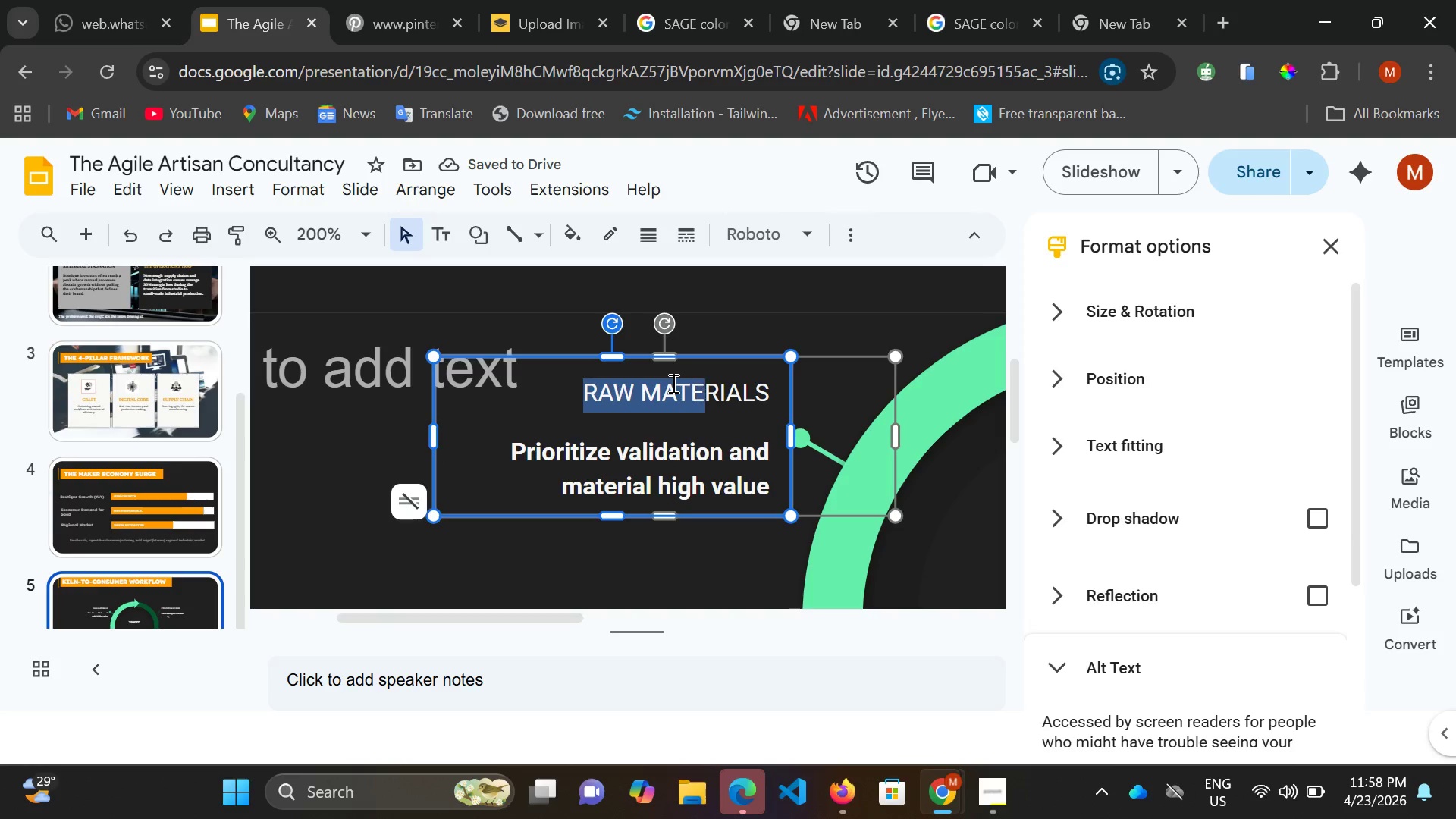 
key(Shift+ArrowRight)
 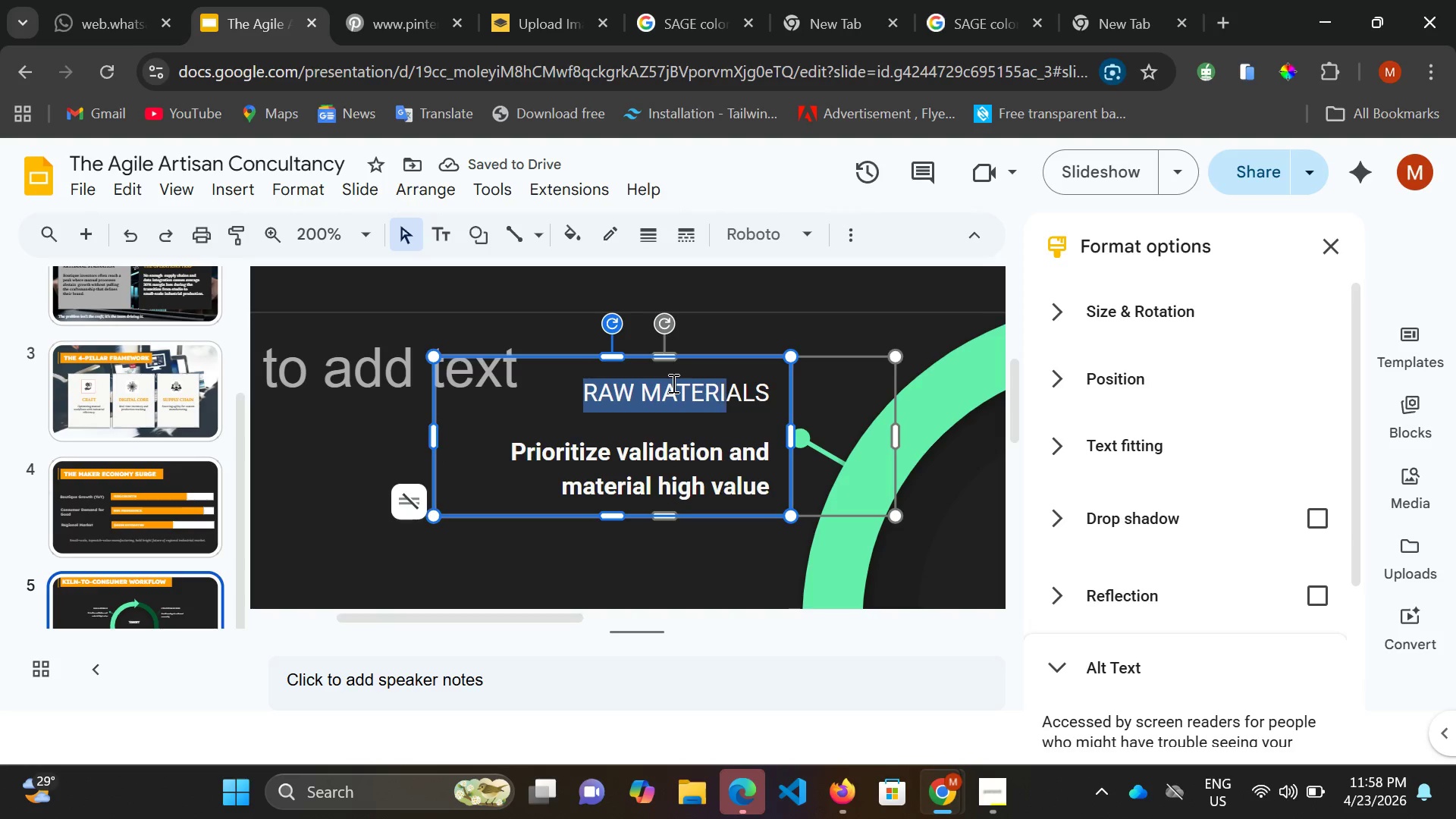 
key(Shift+ArrowRight)
 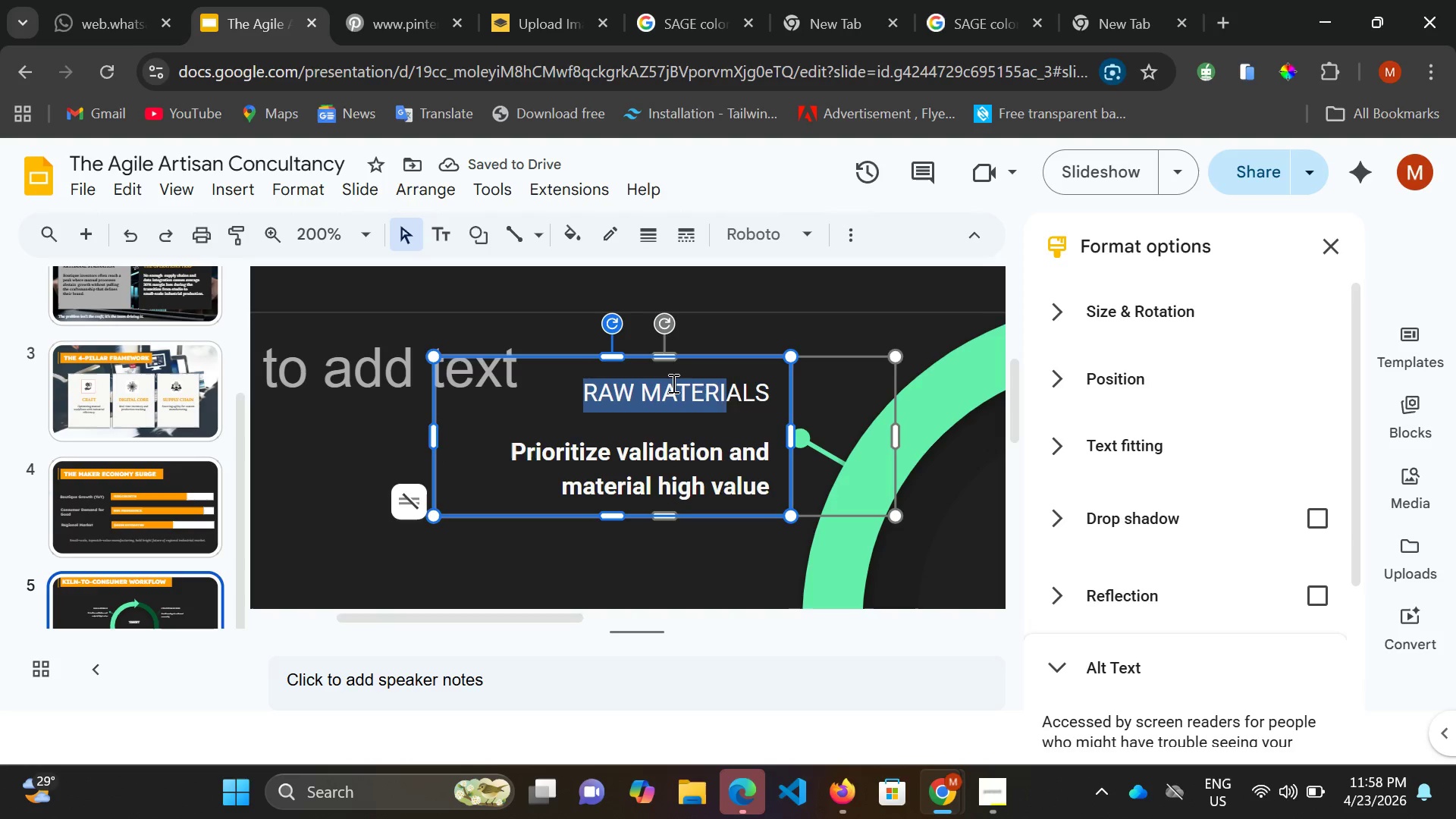 
key(Shift+ArrowRight)
 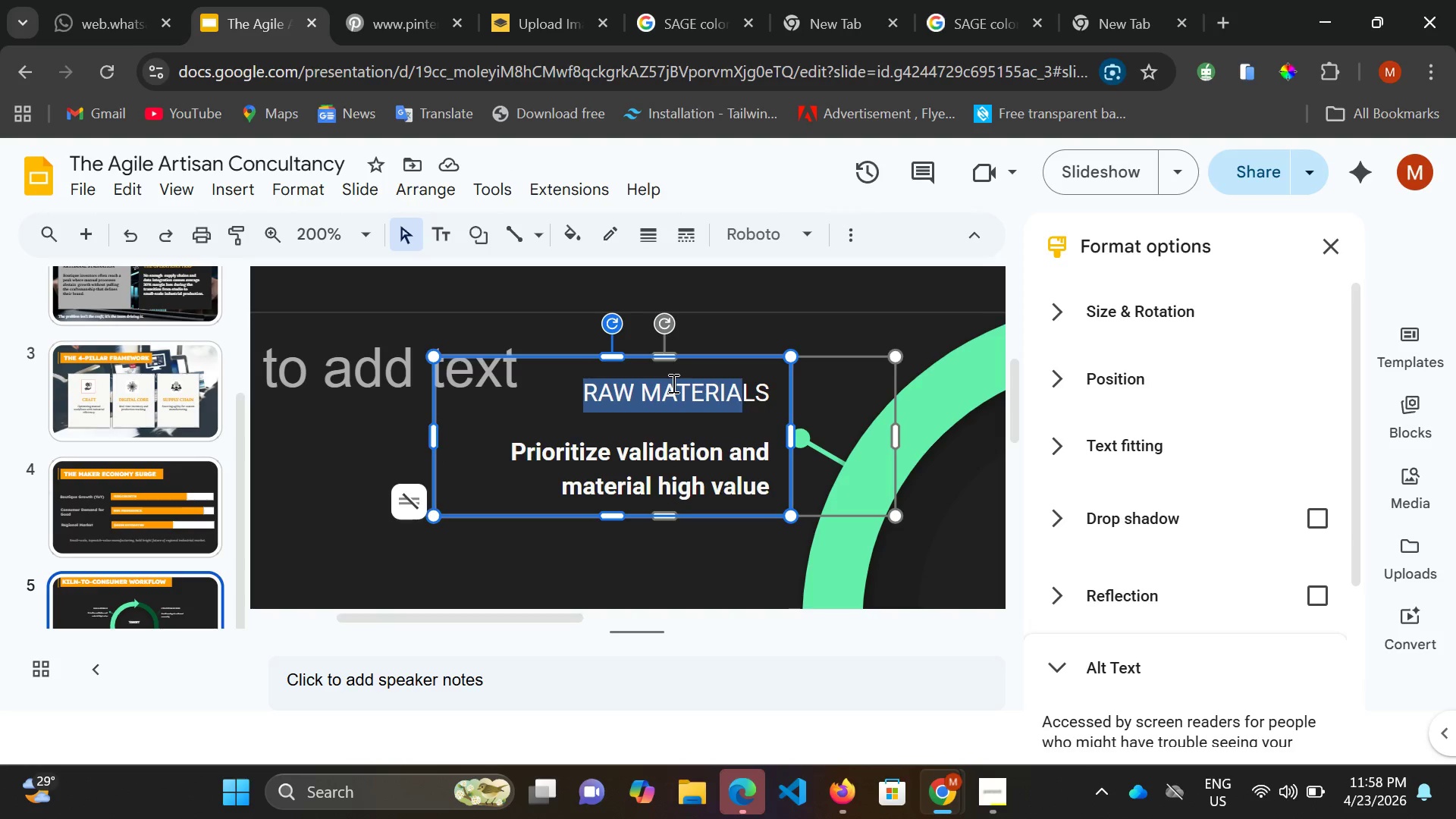 
key(Shift+ArrowRight)
 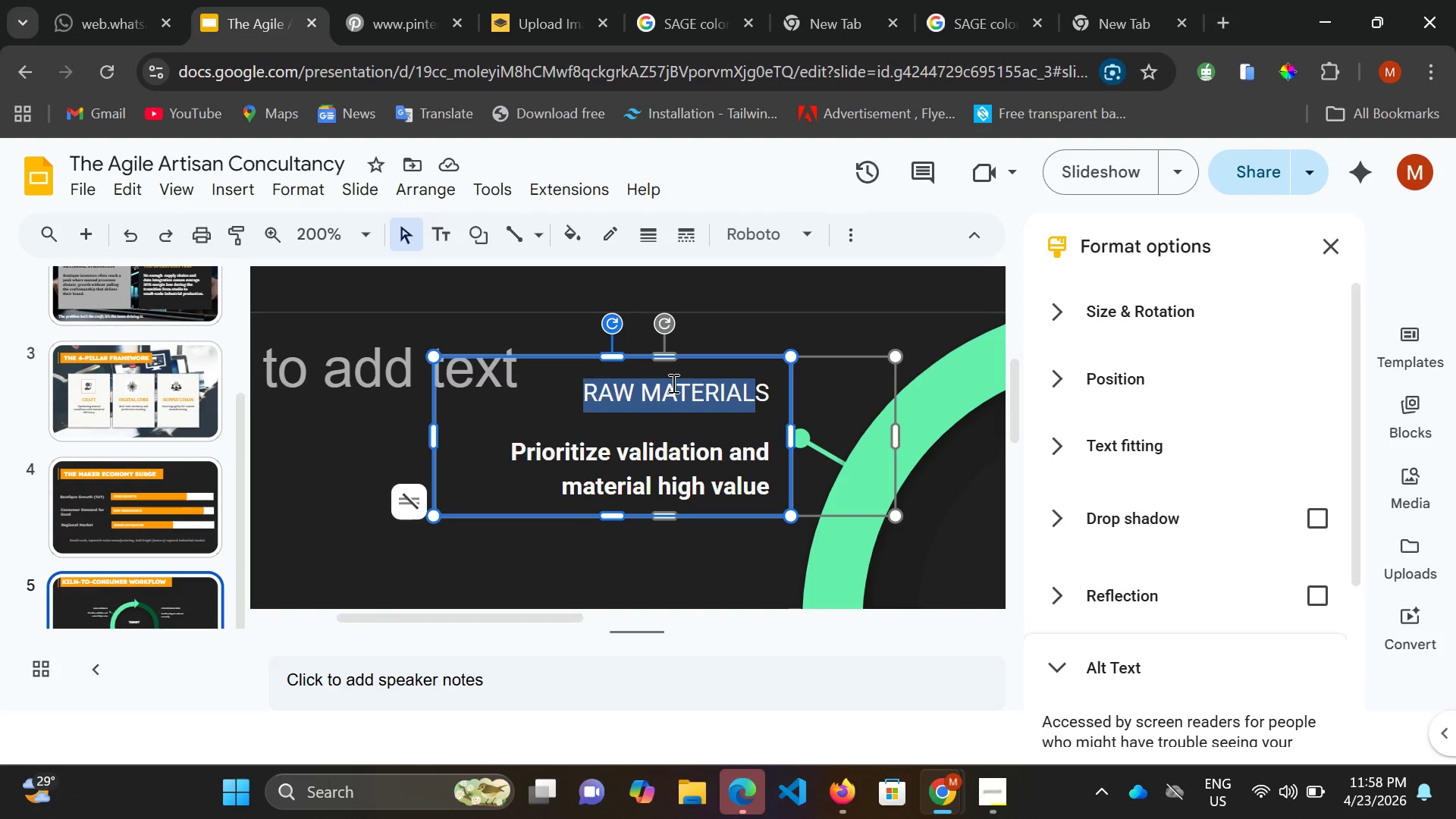 
key(Shift+ArrowRight)
 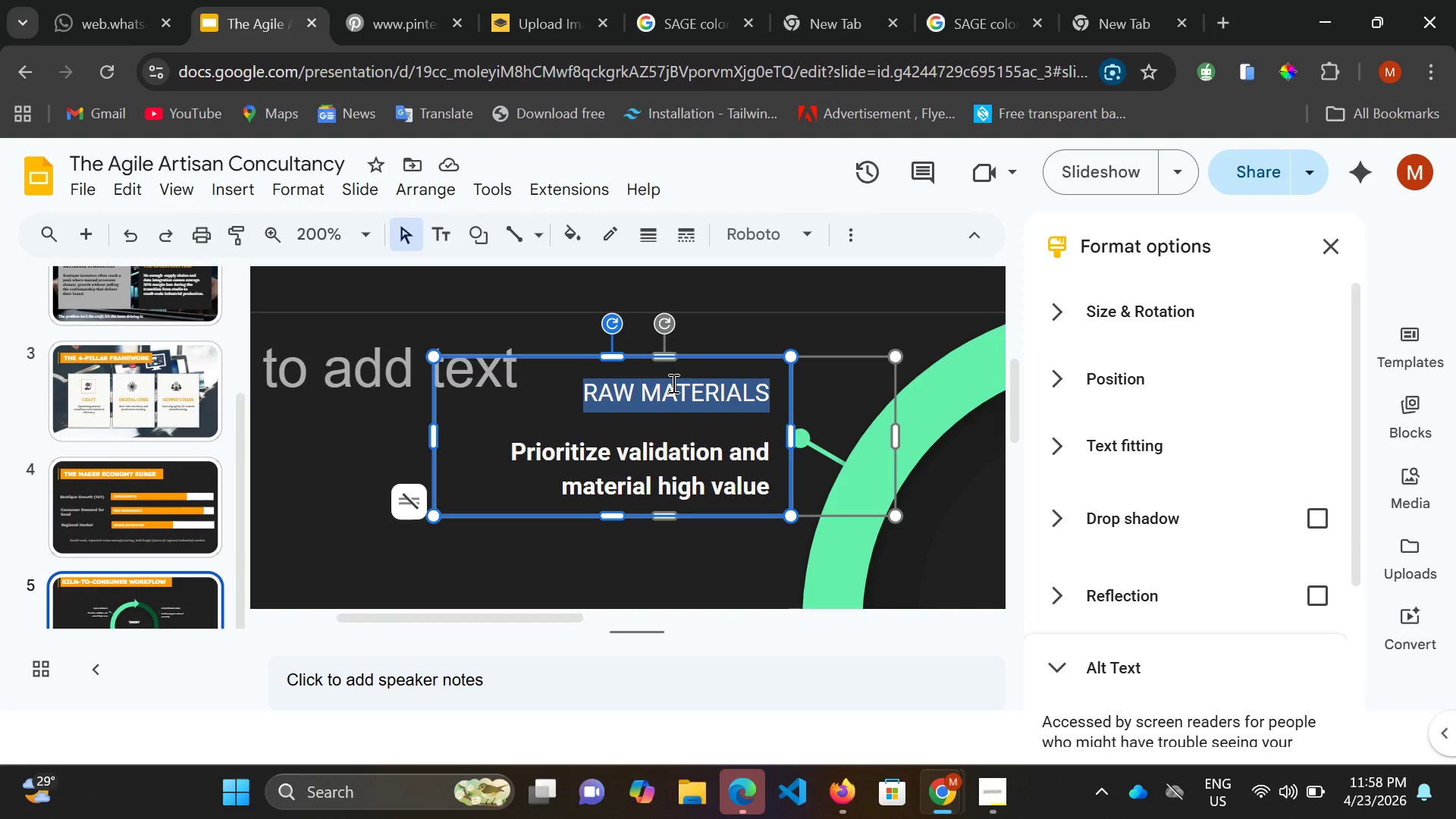 
key(Shift+ArrowRight)
 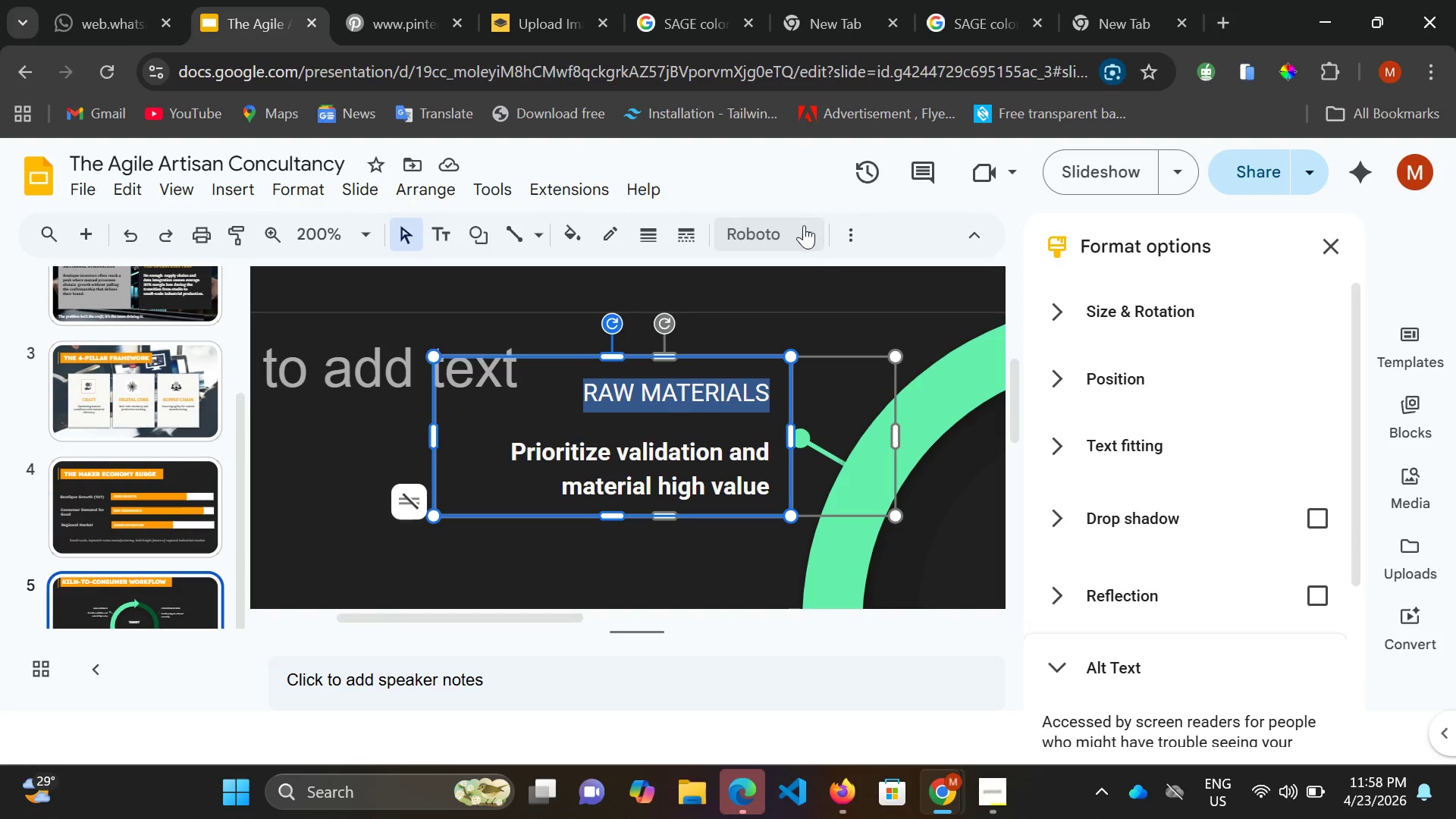 
left_click([817, 238])
 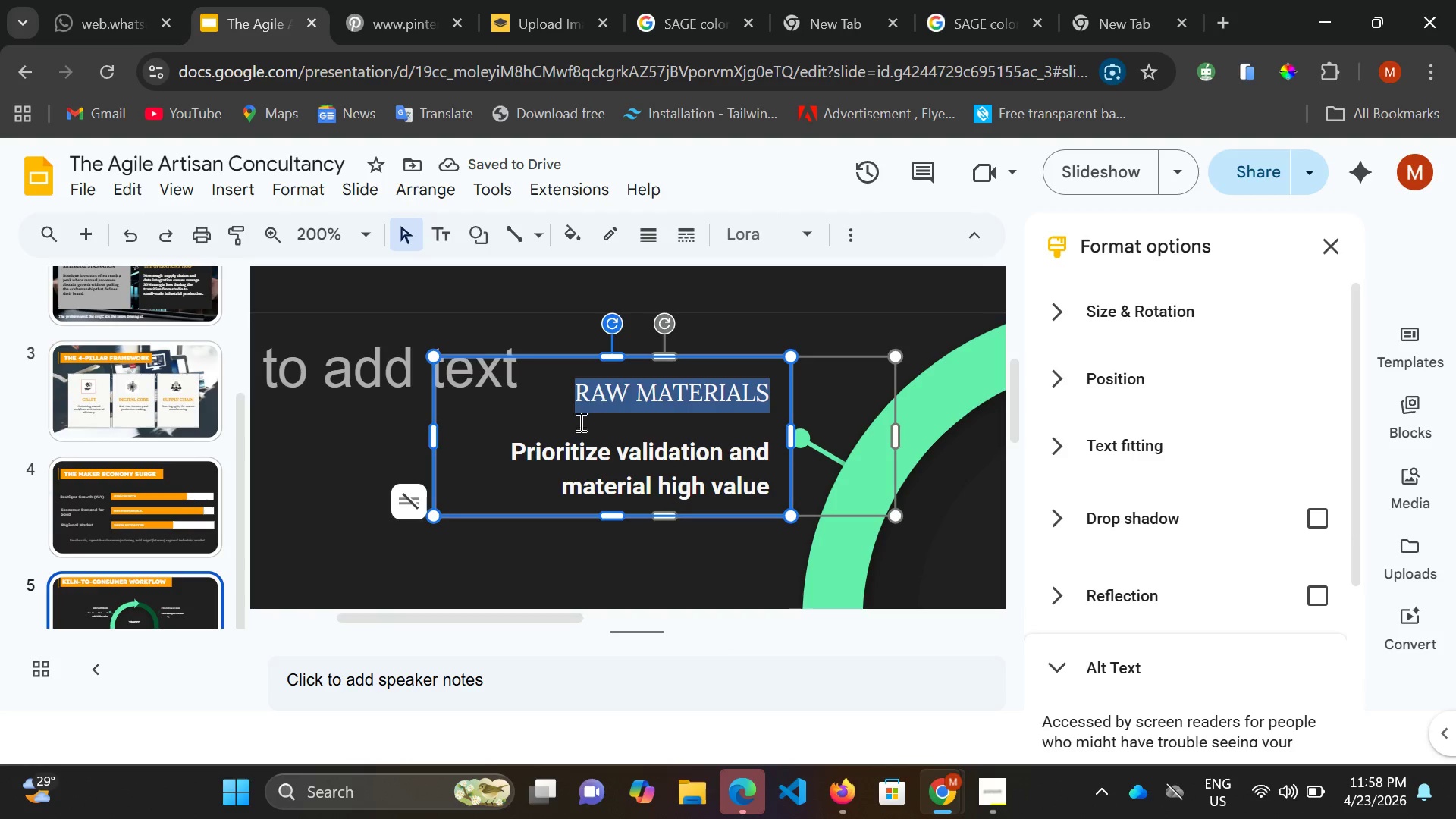 
wait(6.58)
 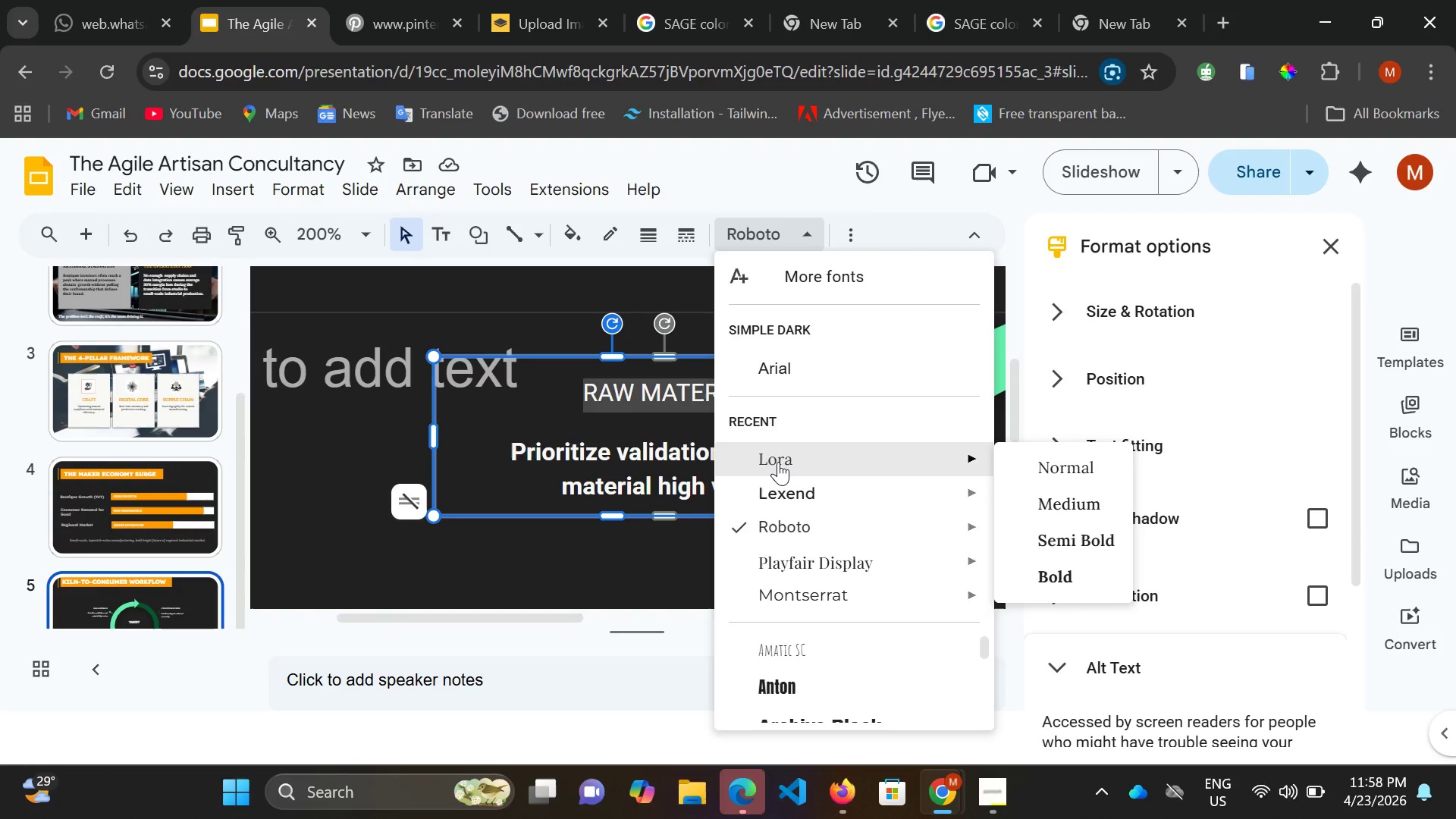 
left_click([814, 240])
 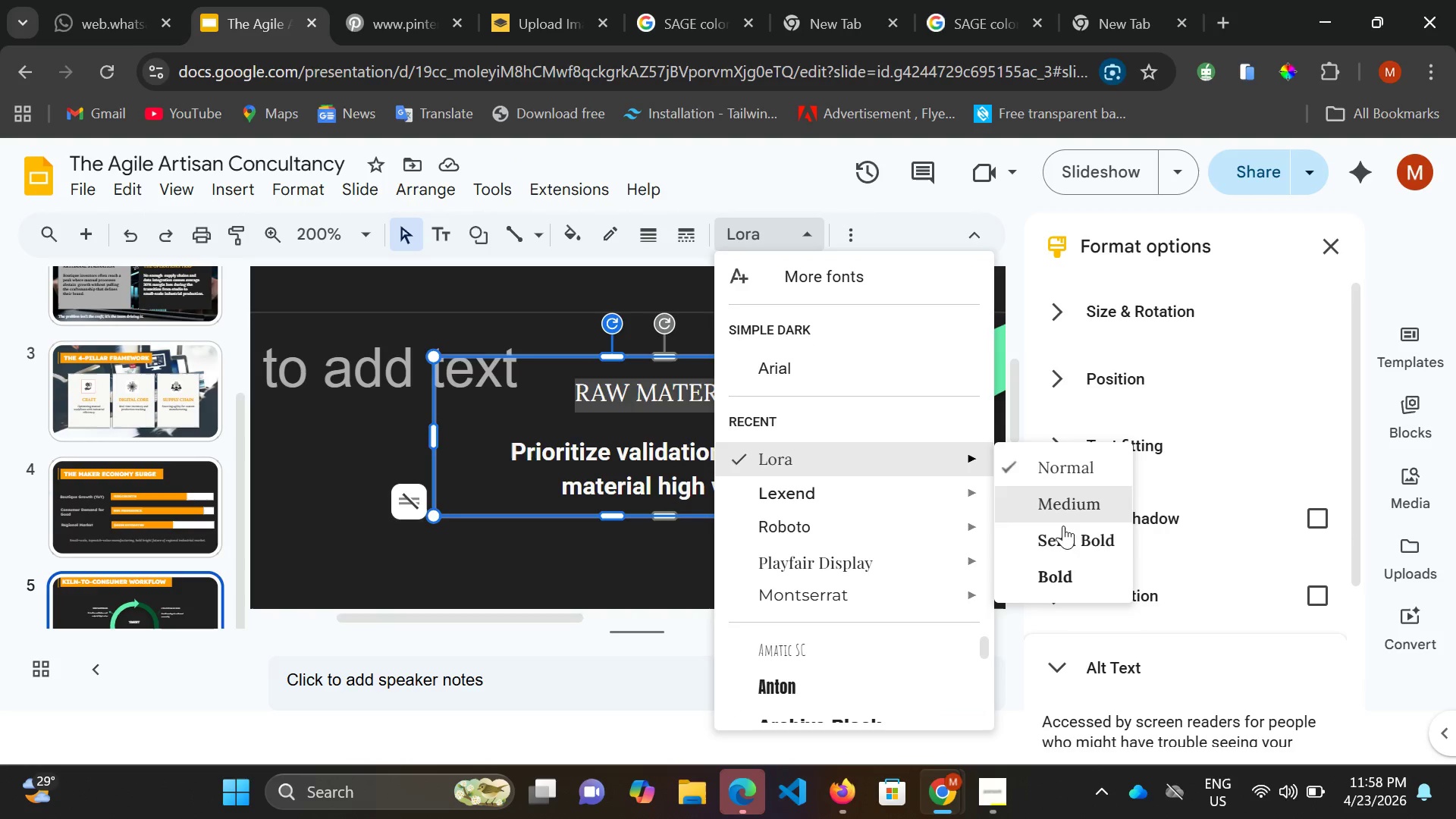 
left_click([1061, 537])
 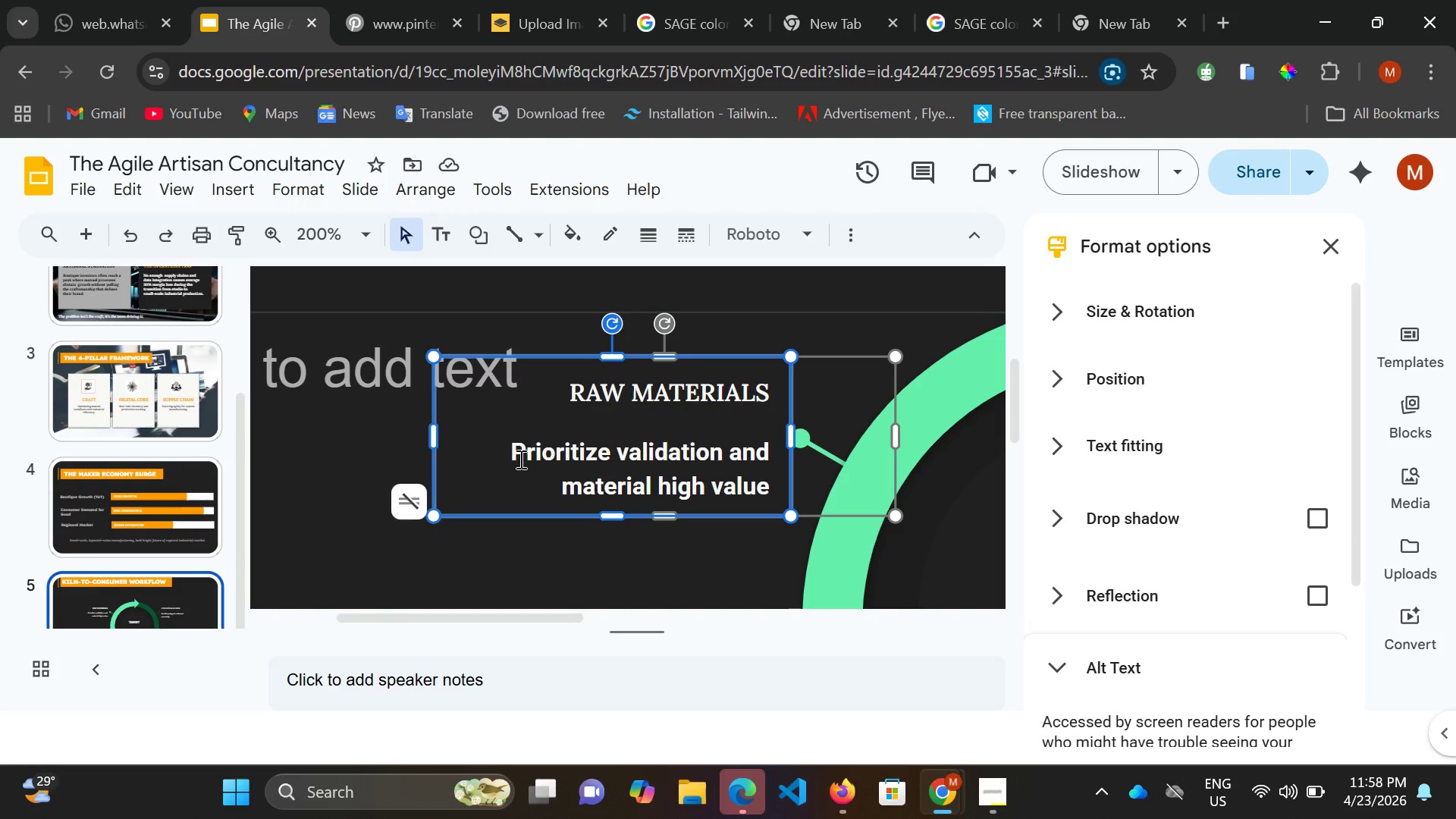 
wait(7.45)
 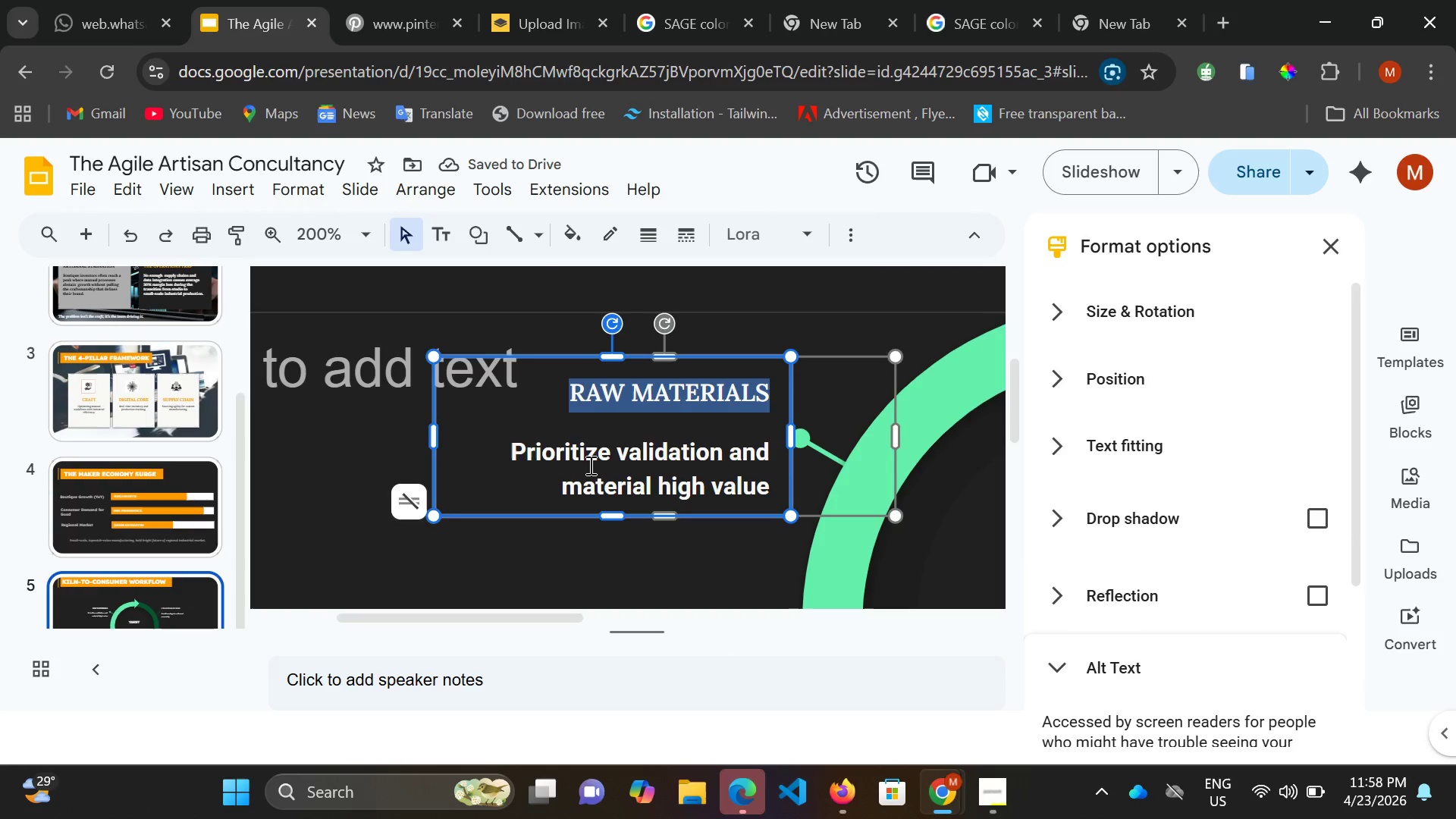 
left_click([513, 448])
 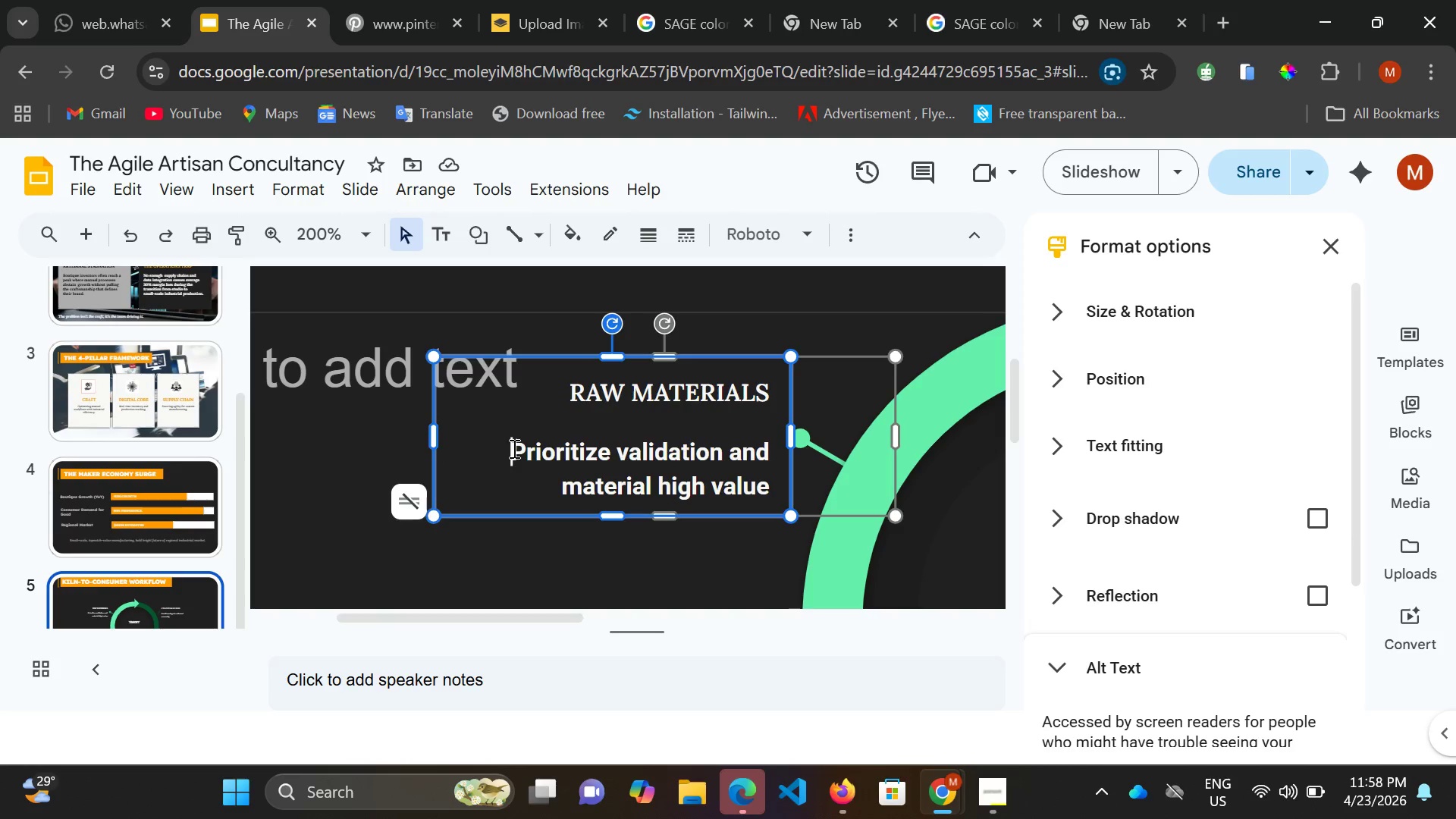 
left_click_drag(start_coordinate=[513, 448], to_coordinate=[771, 482])
 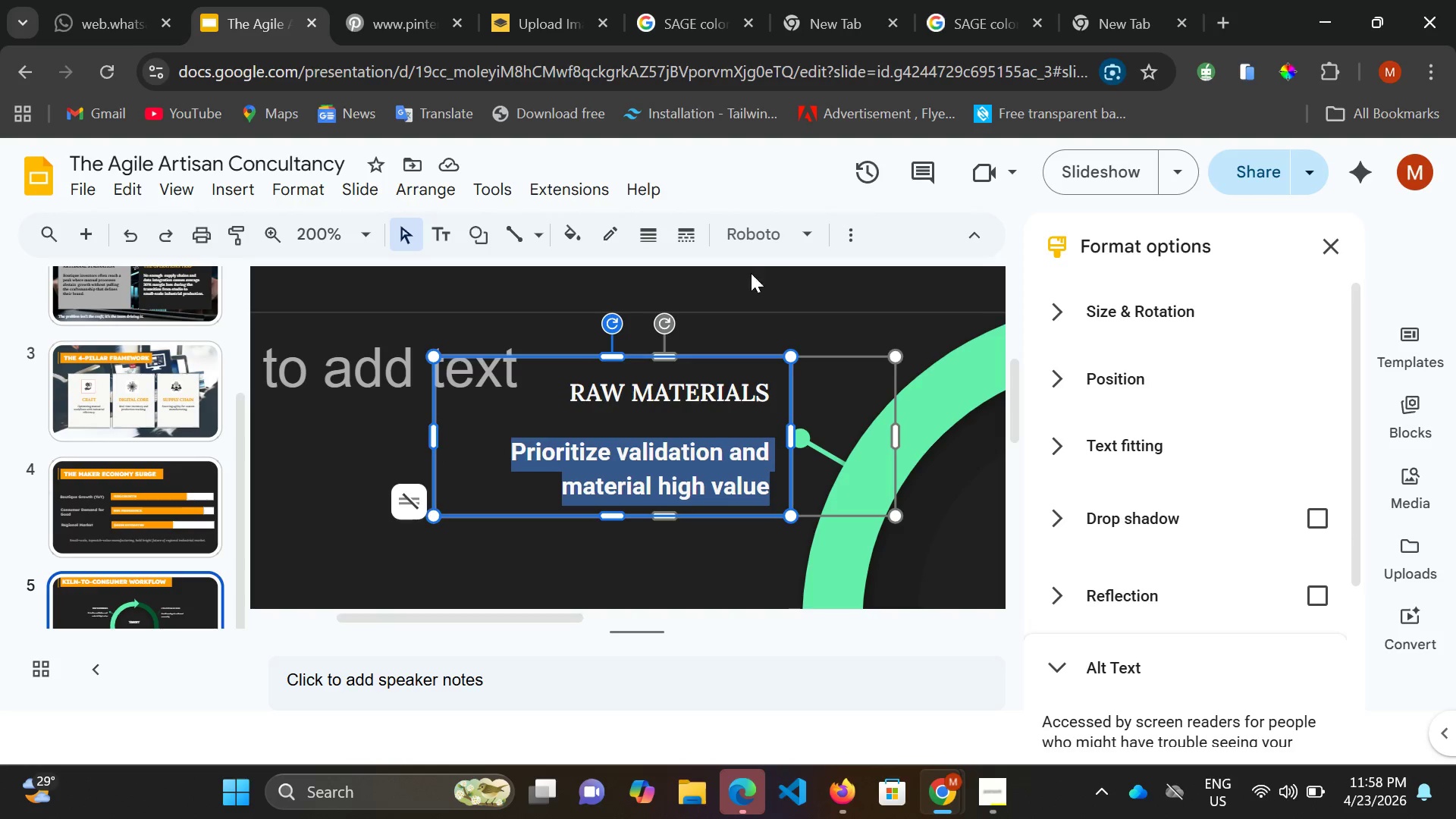 
left_click([808, 233])
 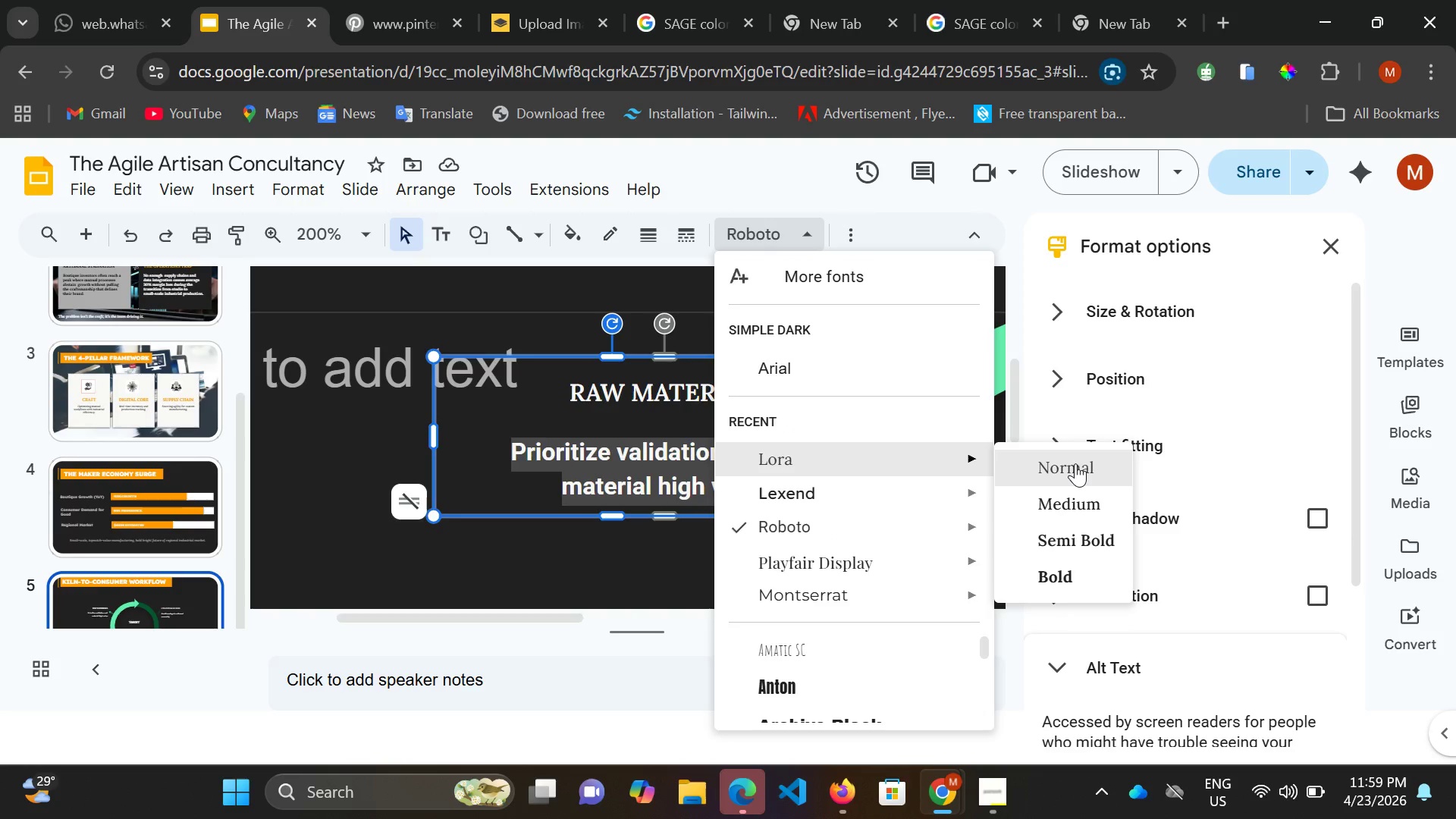 
wait(5.47)
 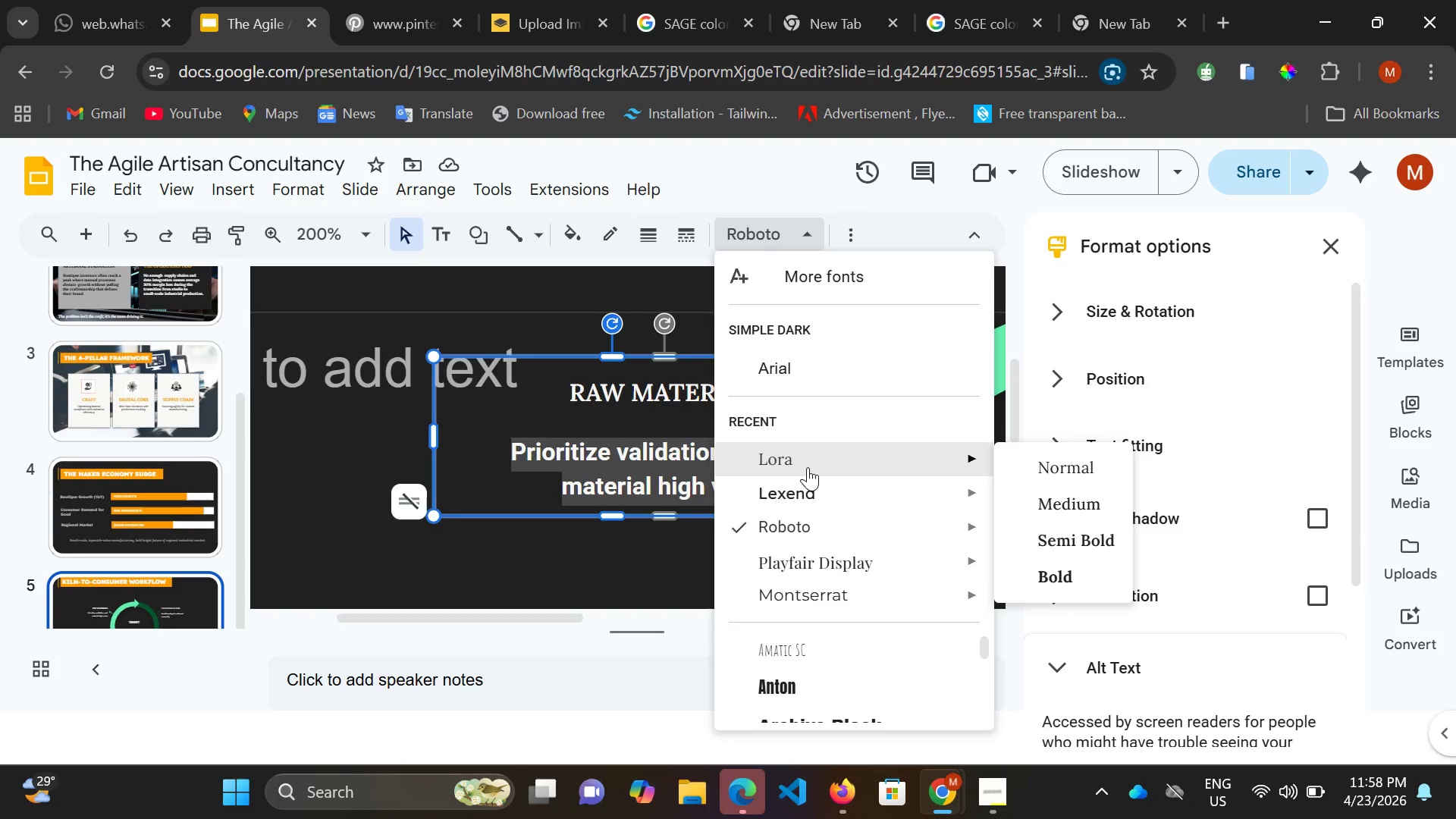 
double_click([1077, 504])
 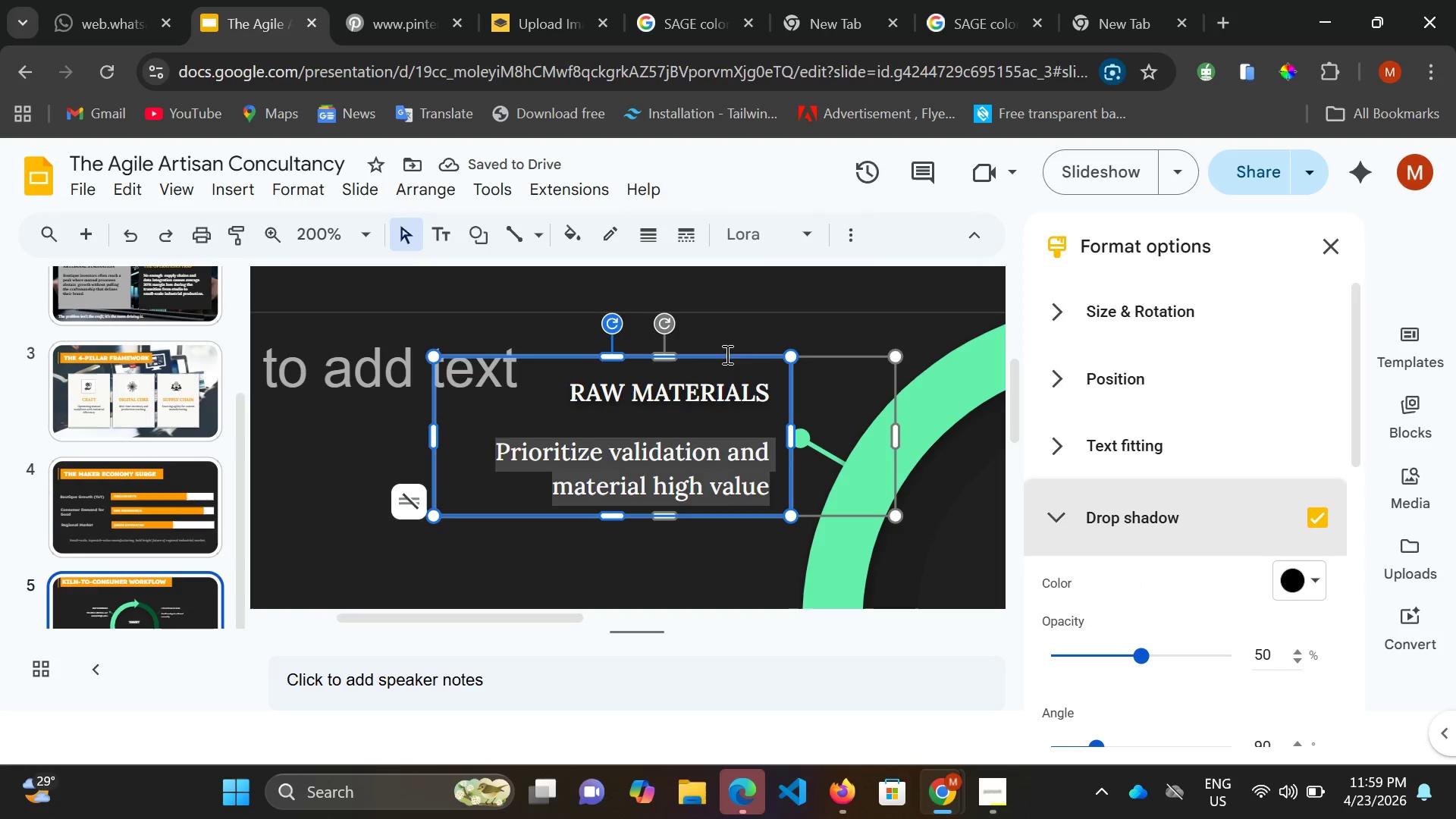 
left_click([808, 233])
 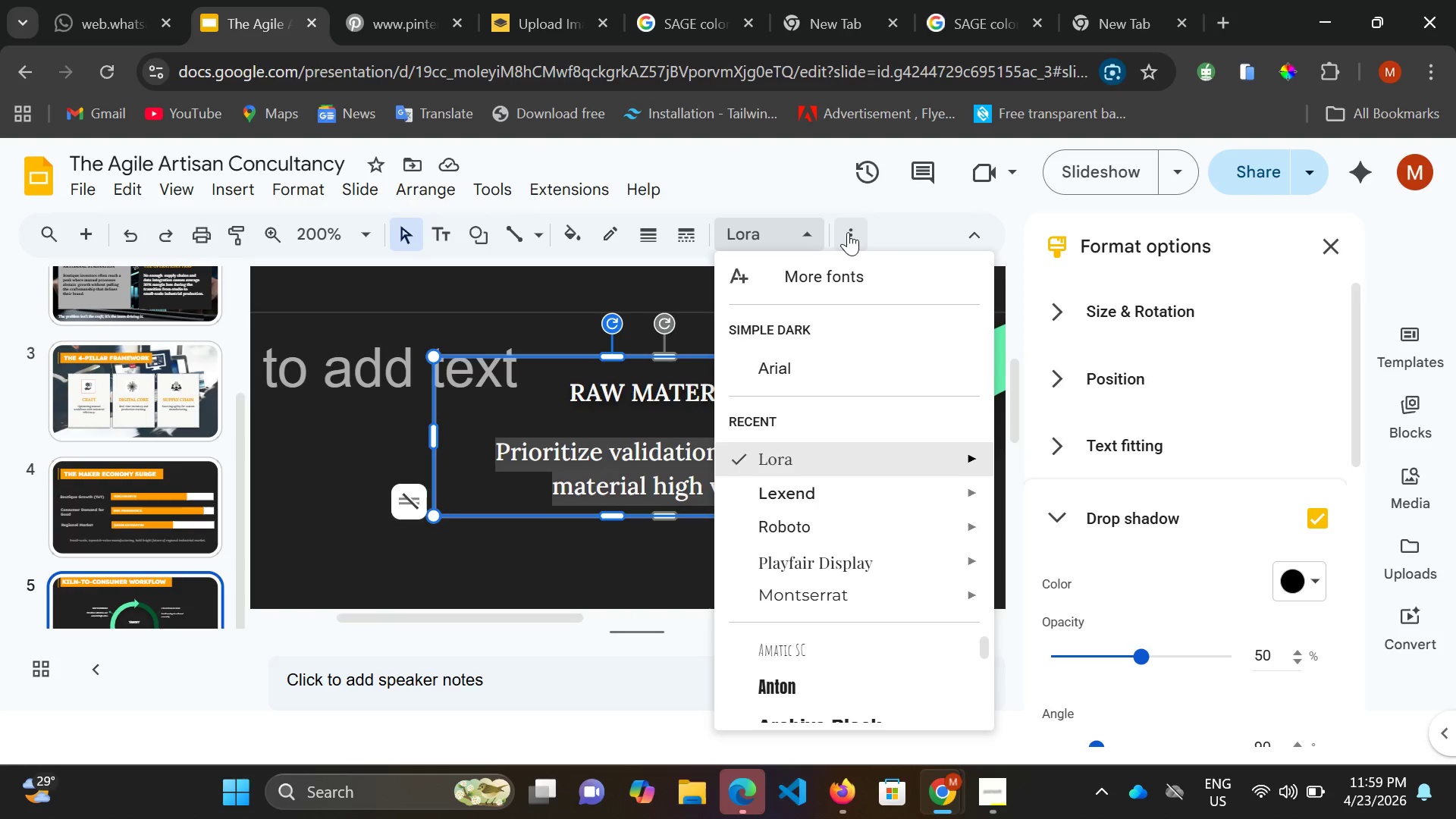 
left_click([848, 232])
 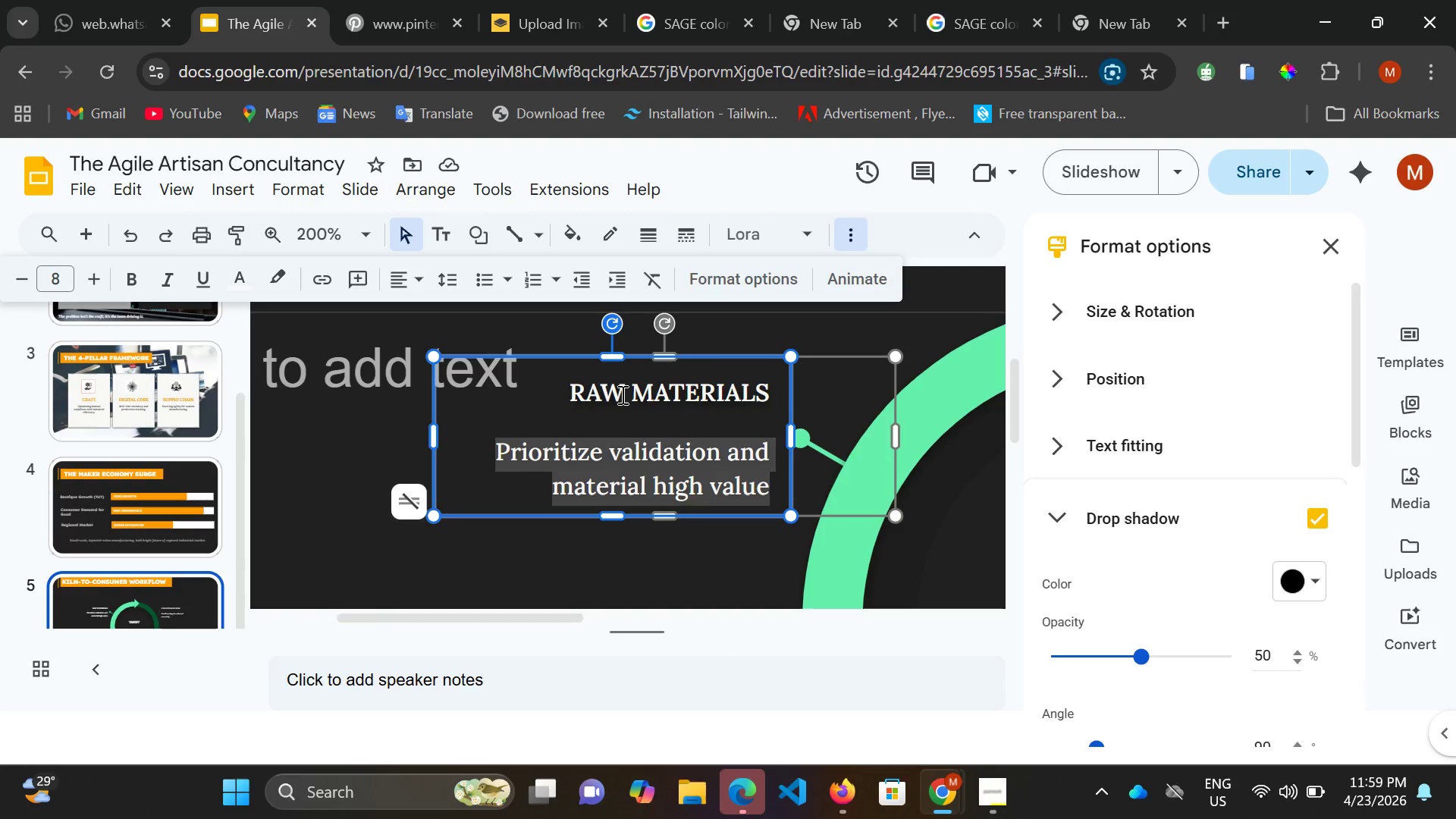 
left_click([621, 394])
 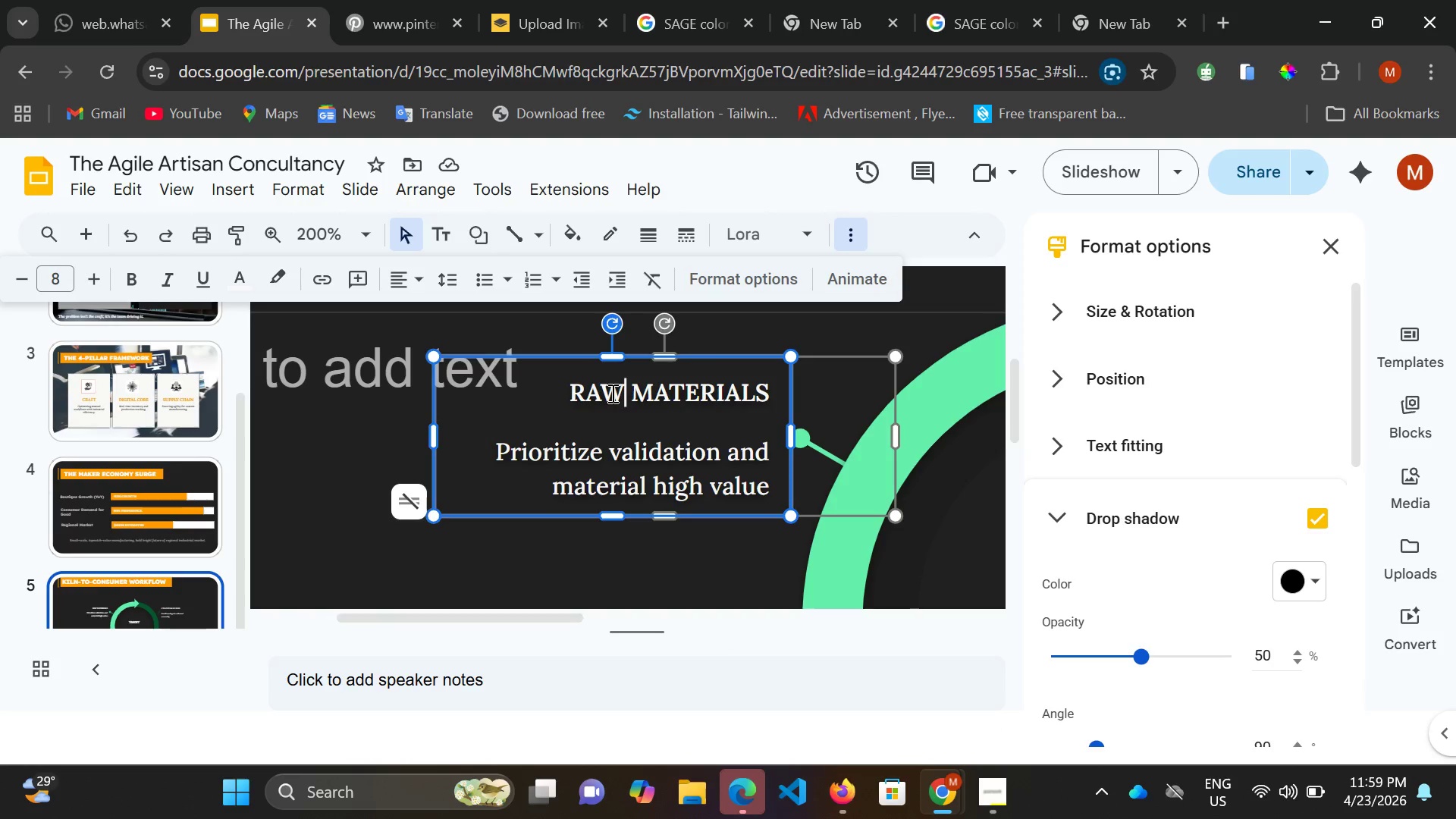 
left_click([611, 393])
 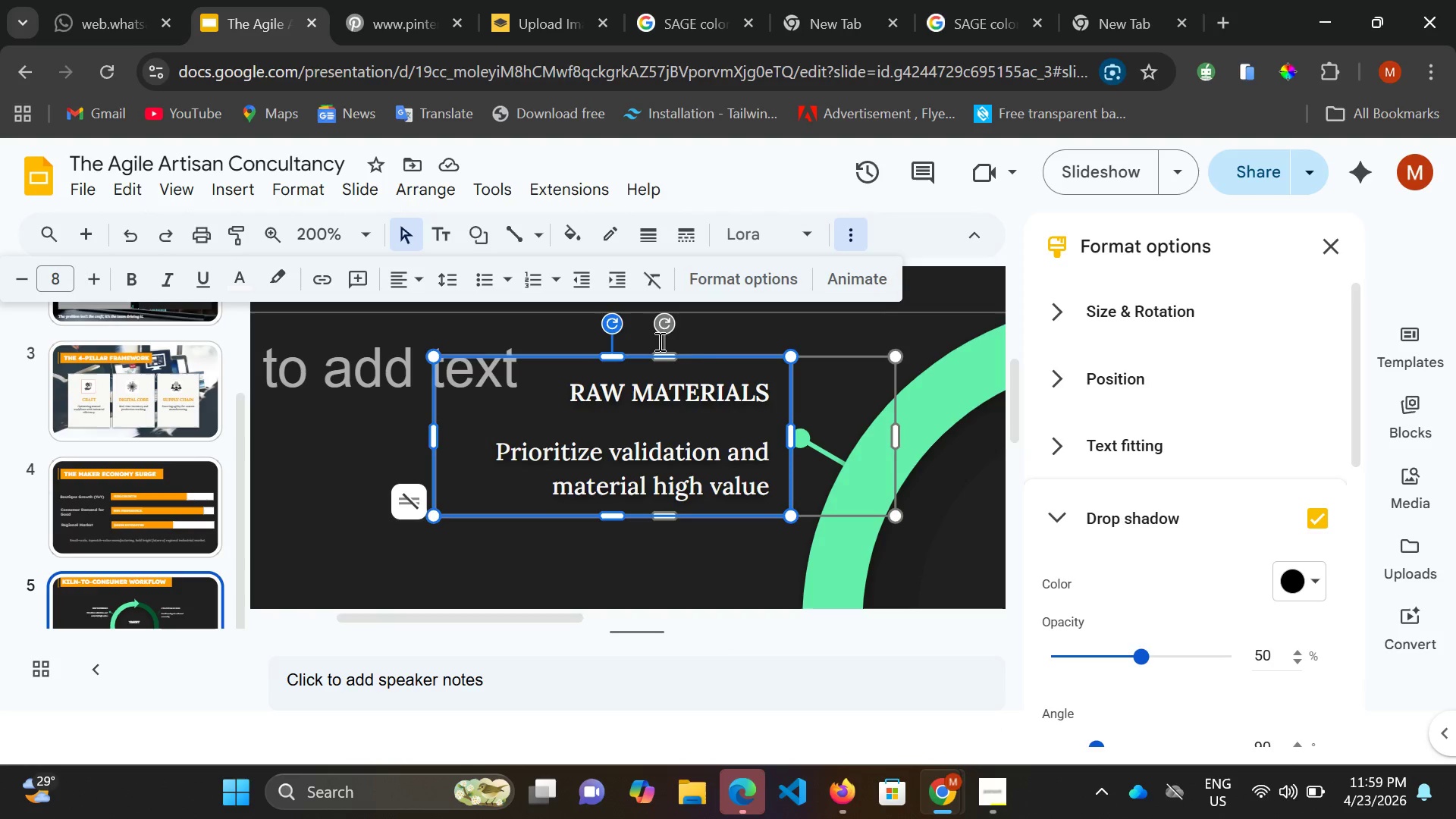 
wait(5.88)
 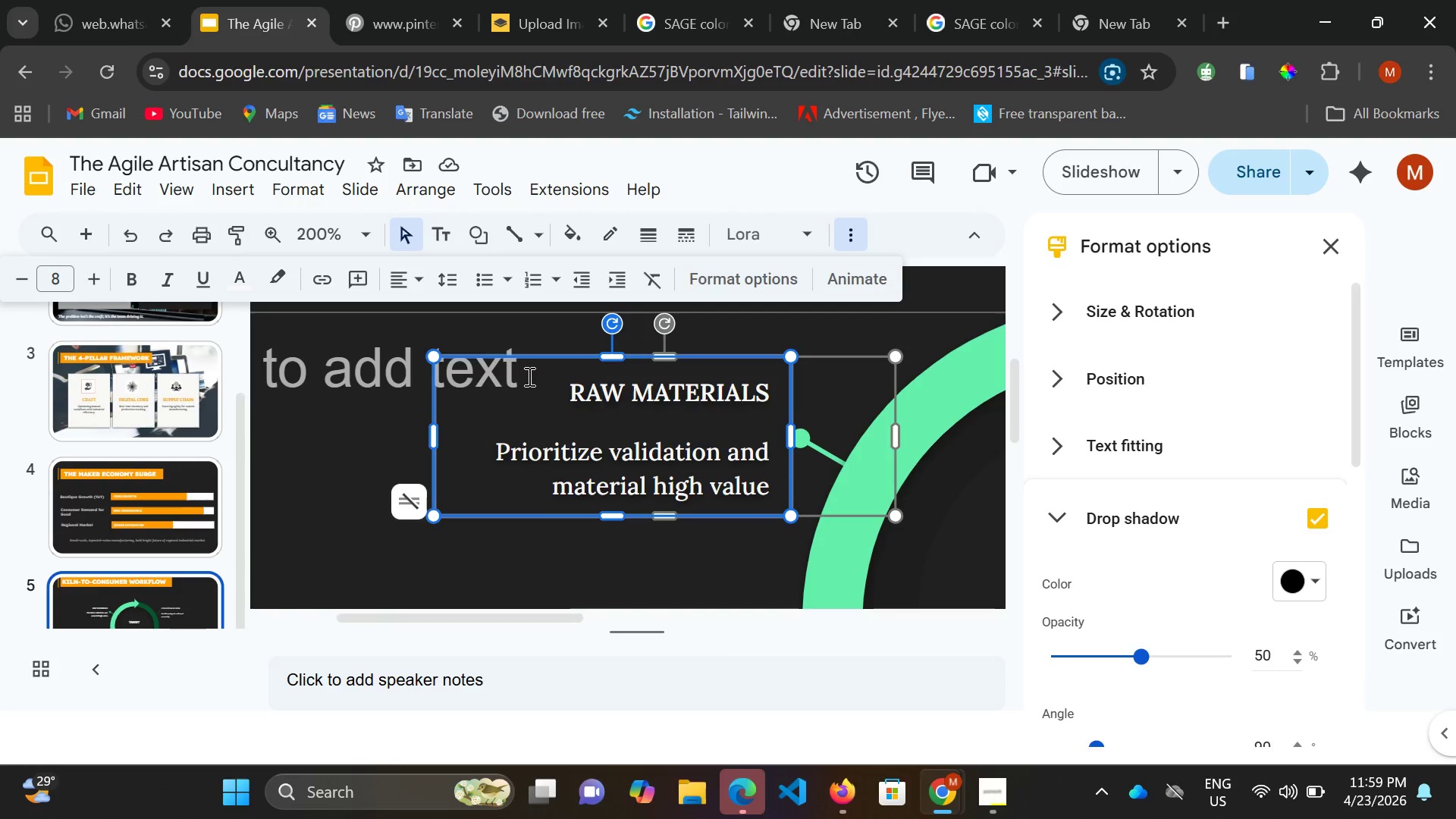 
left_click([567, 390])
 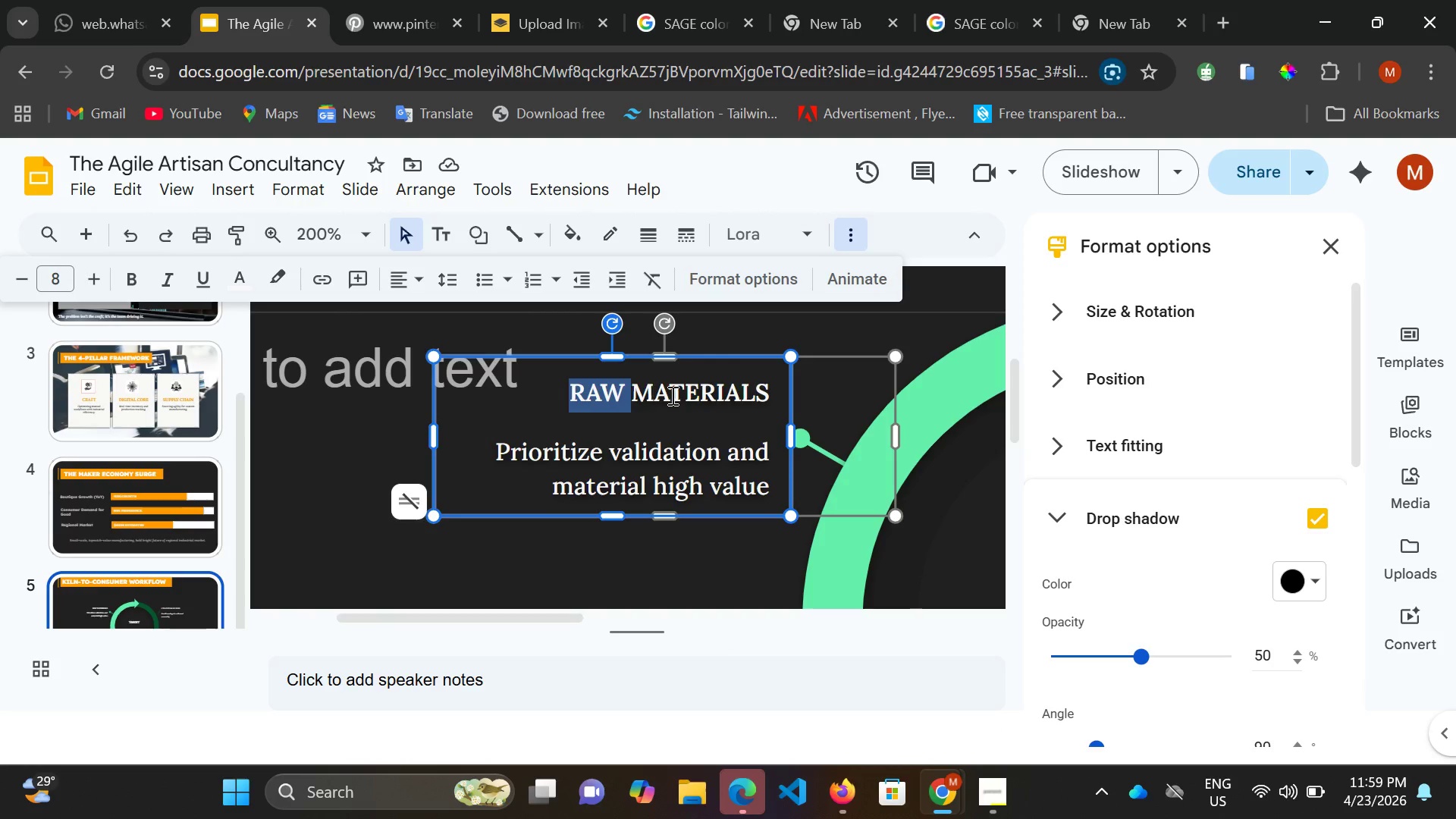 
left_click_drag(start_coordinate=[568, 390], to_coordinate=[689, 393])
 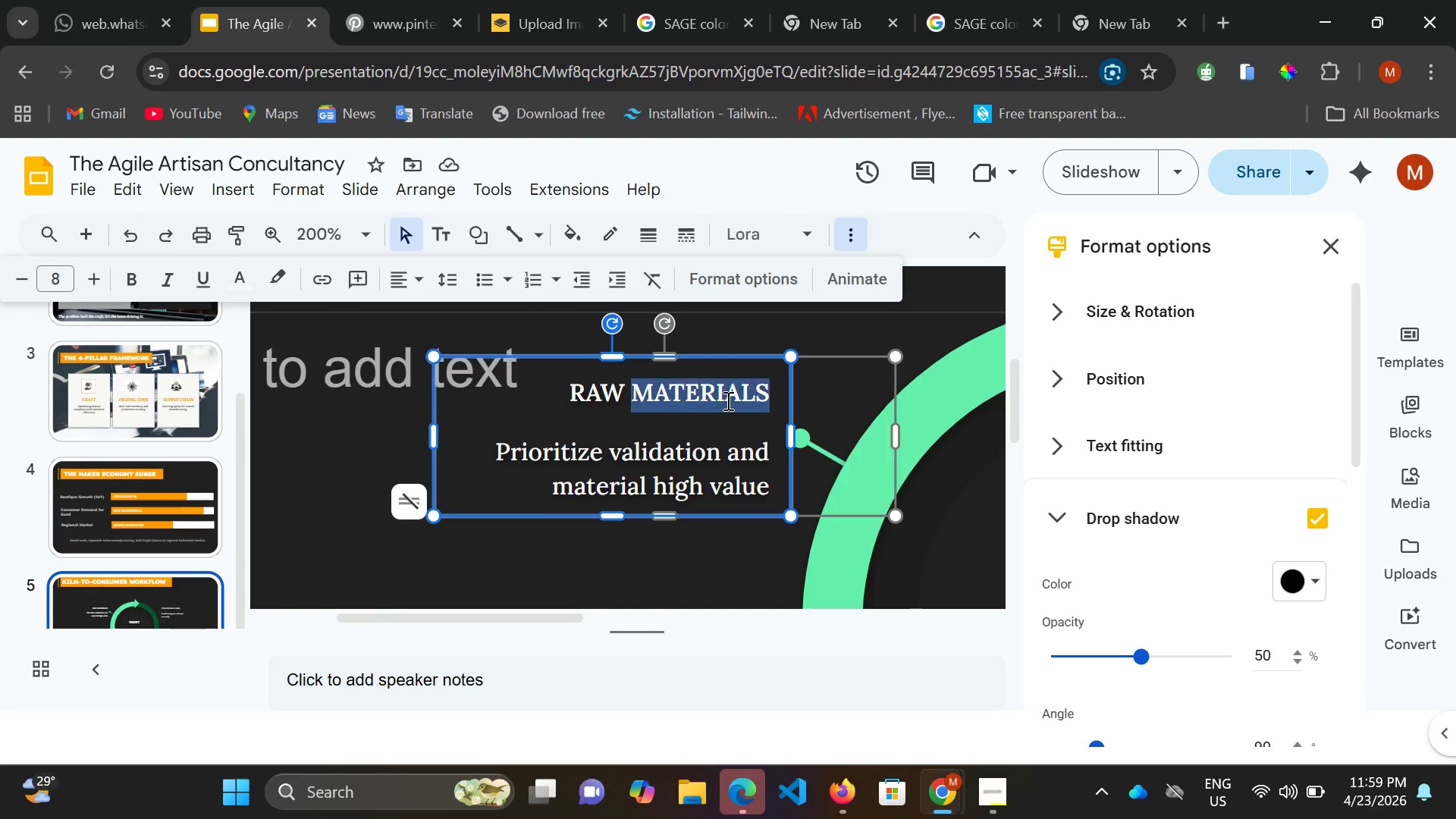 
left_click_drag(start_coordinate=[692, 394], to_coordinate=[713, 399])
 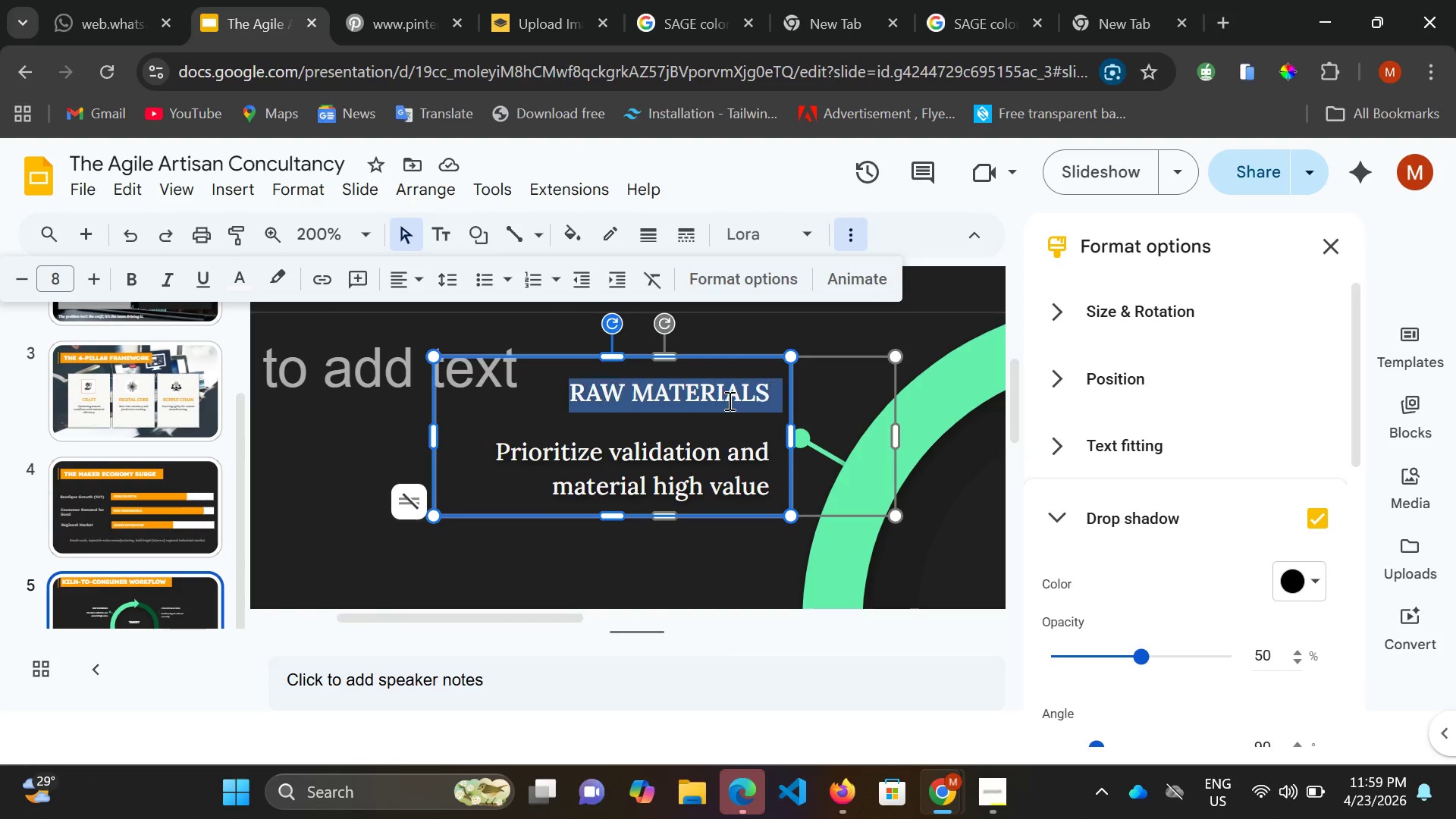 
triple_click([726, 400])
 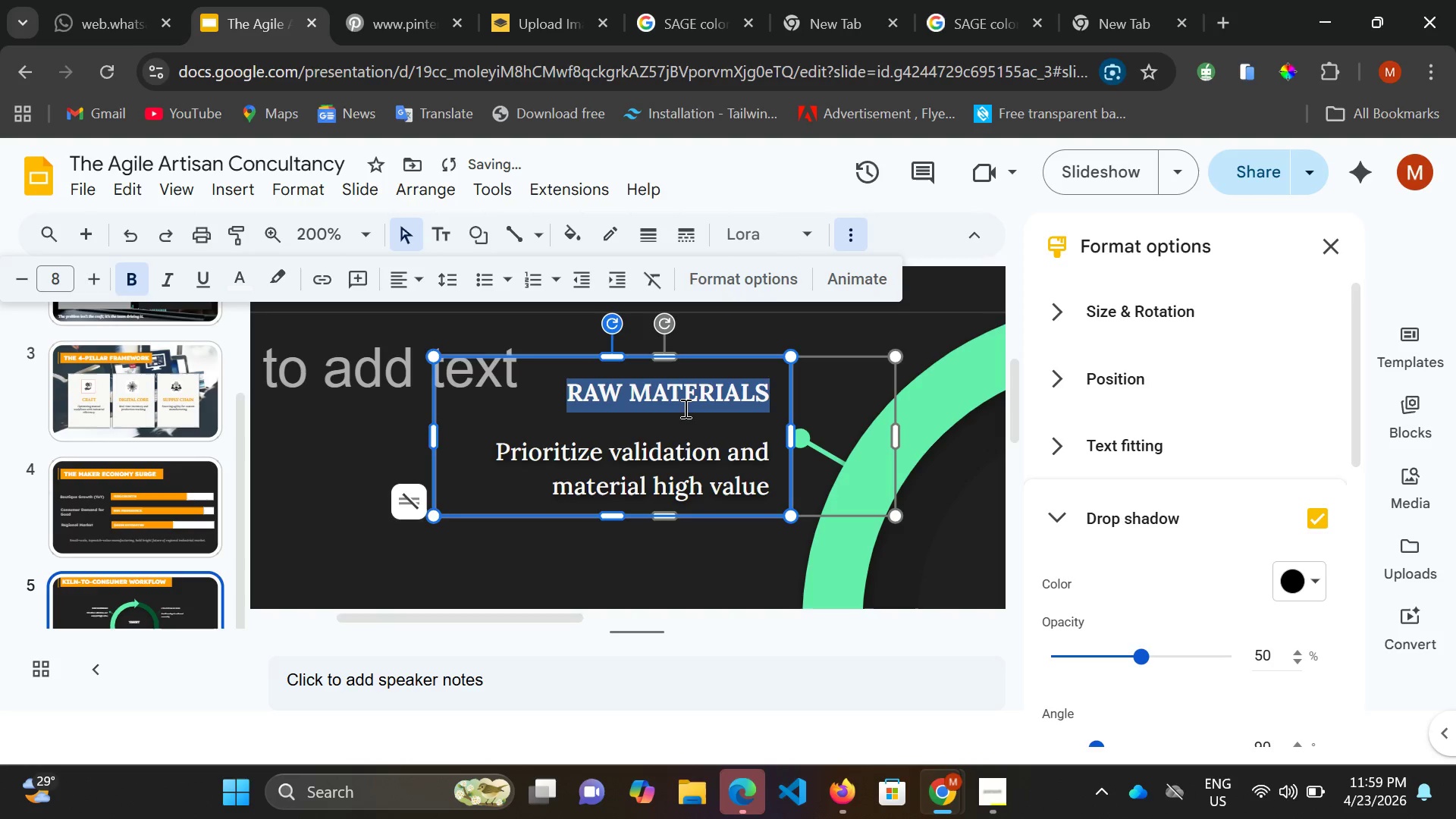 
wait(6.56)
 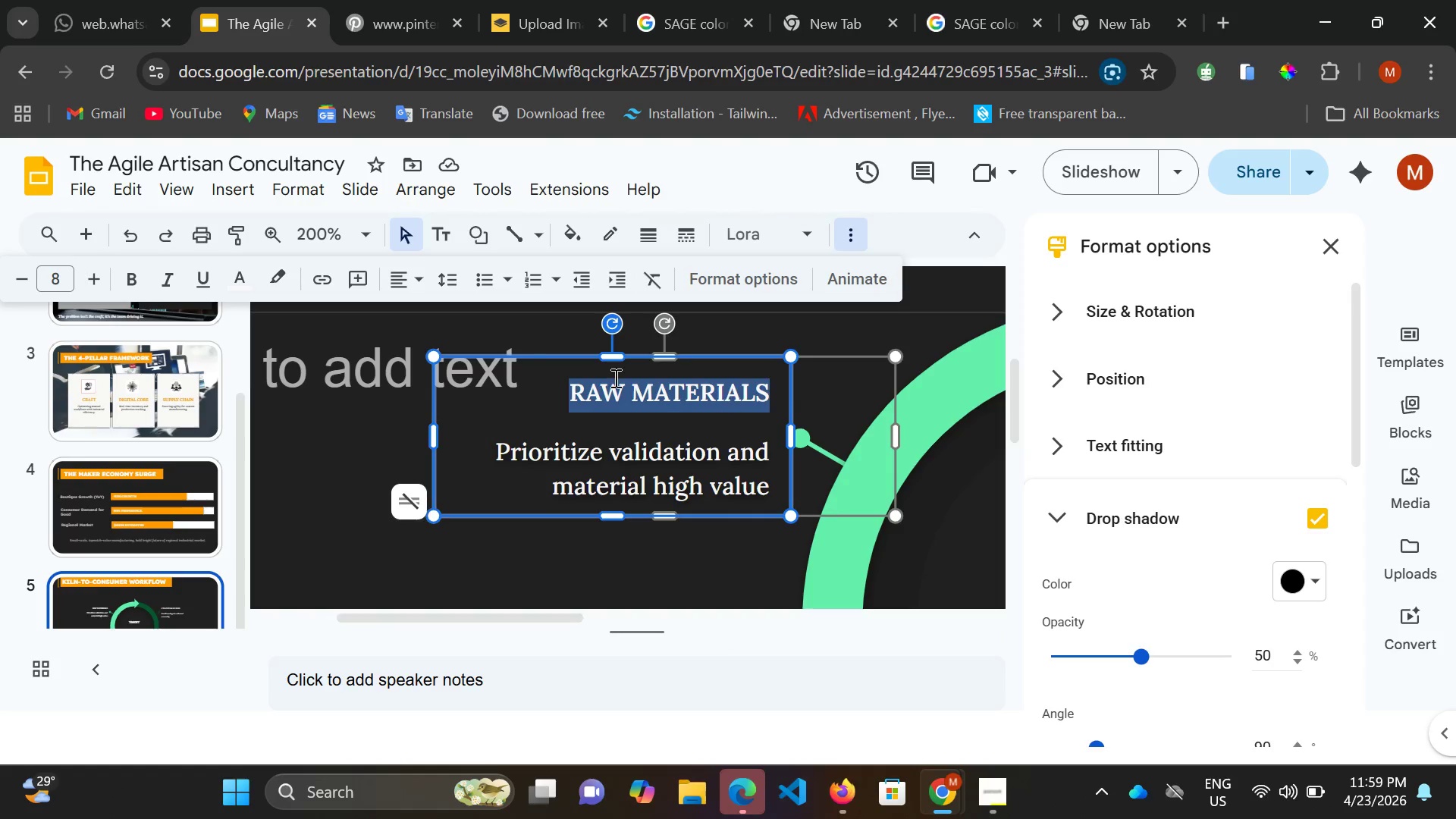 
scroll: coordinate [654, 469], scroll_direction: down, amount: 3.0
 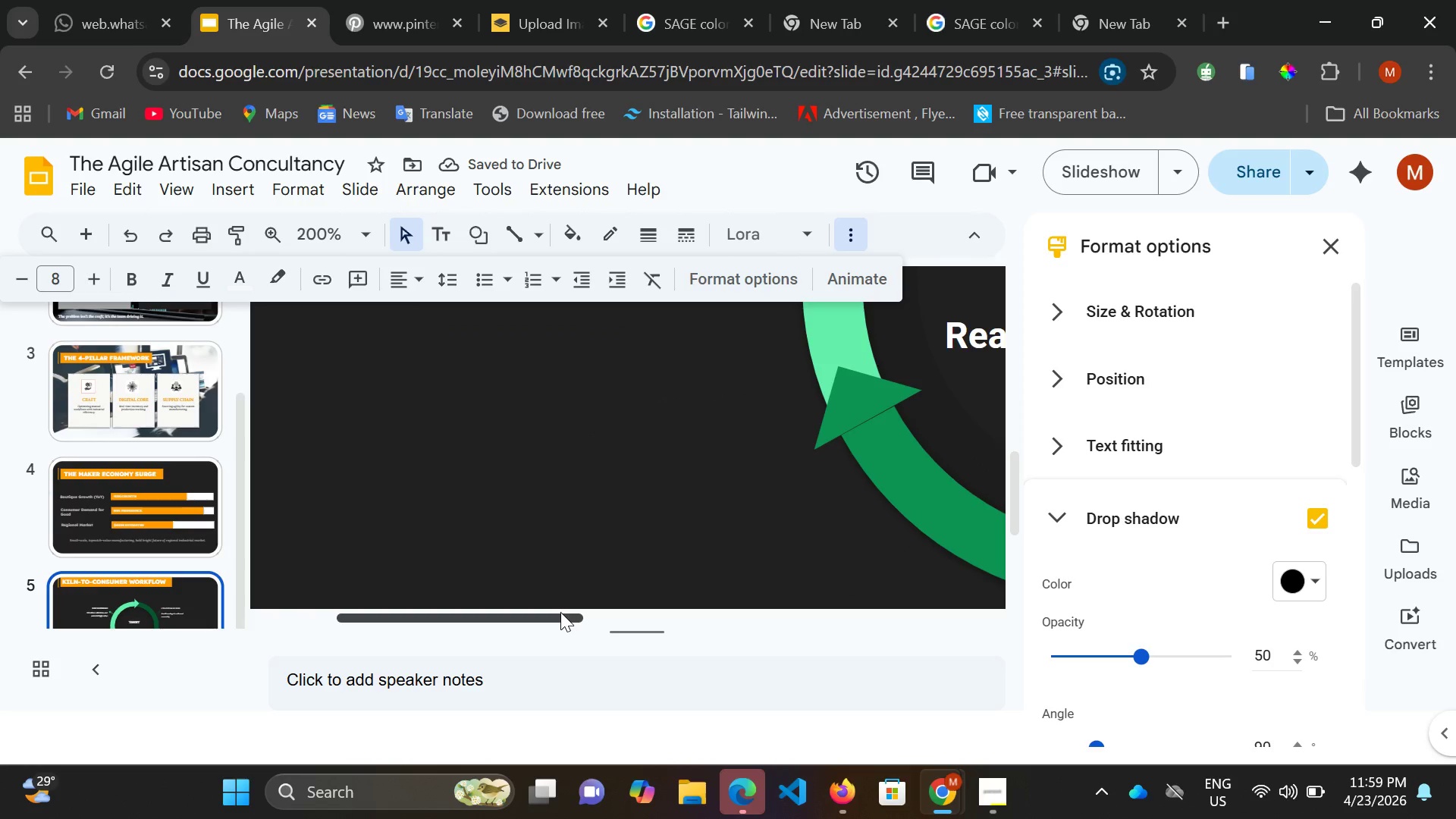 
left_click([560, 612])
 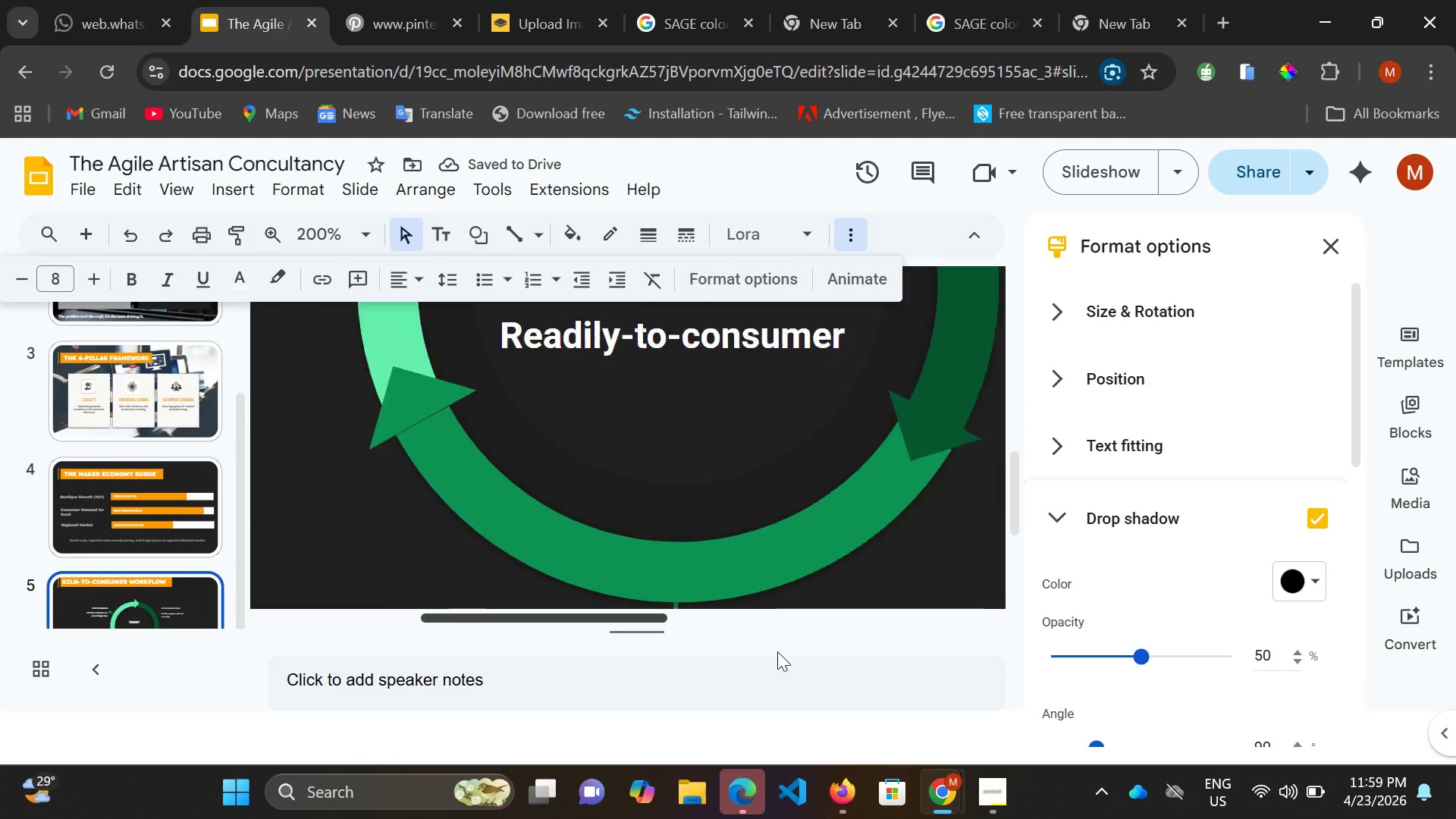 
left_click_drag(start_coordinate=[560, 612], to_coordinate=[802, 660])
 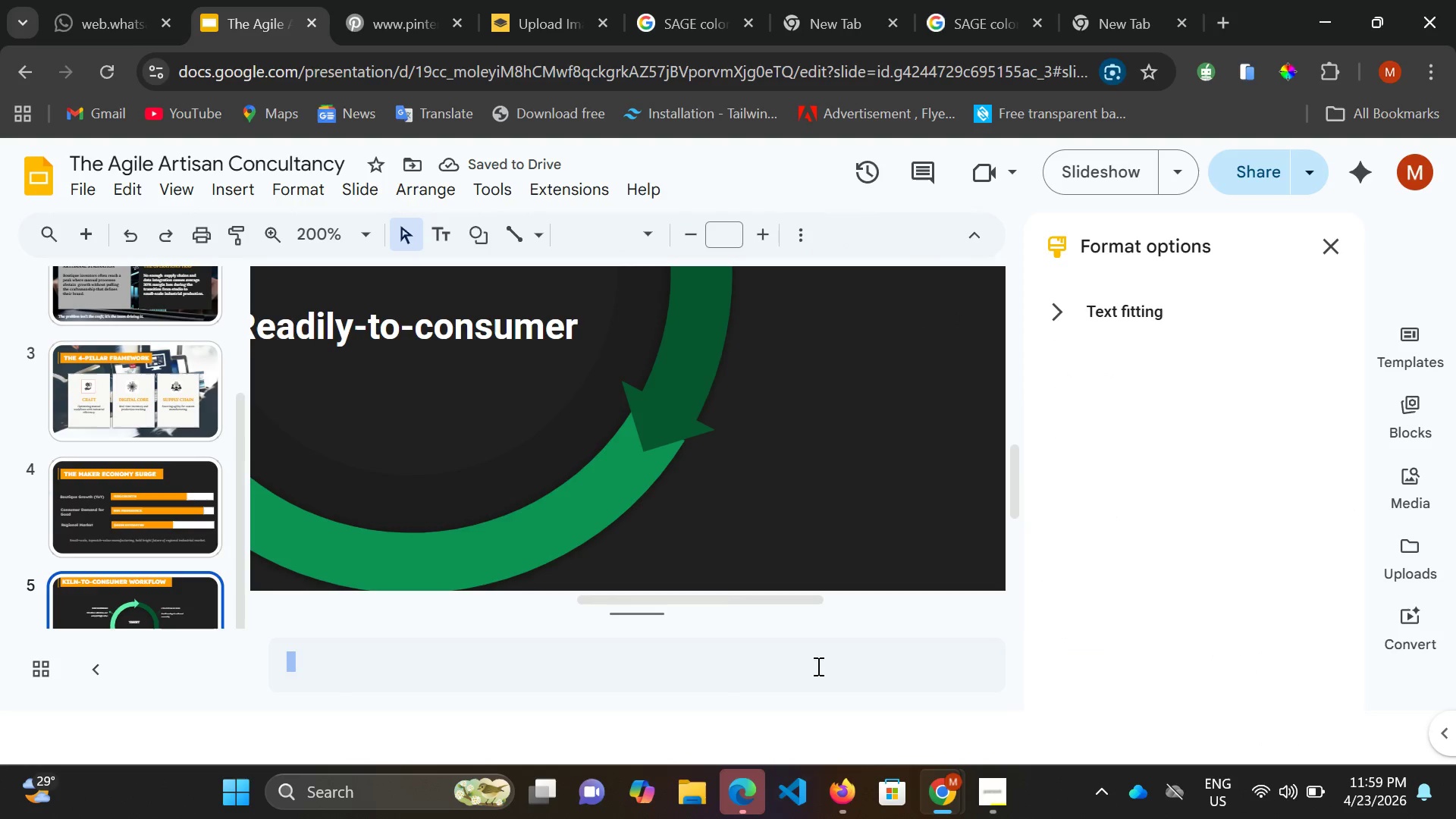 
left_click_drag(start_coordinate=[808, 661], to_coordinate=[817, 666])
 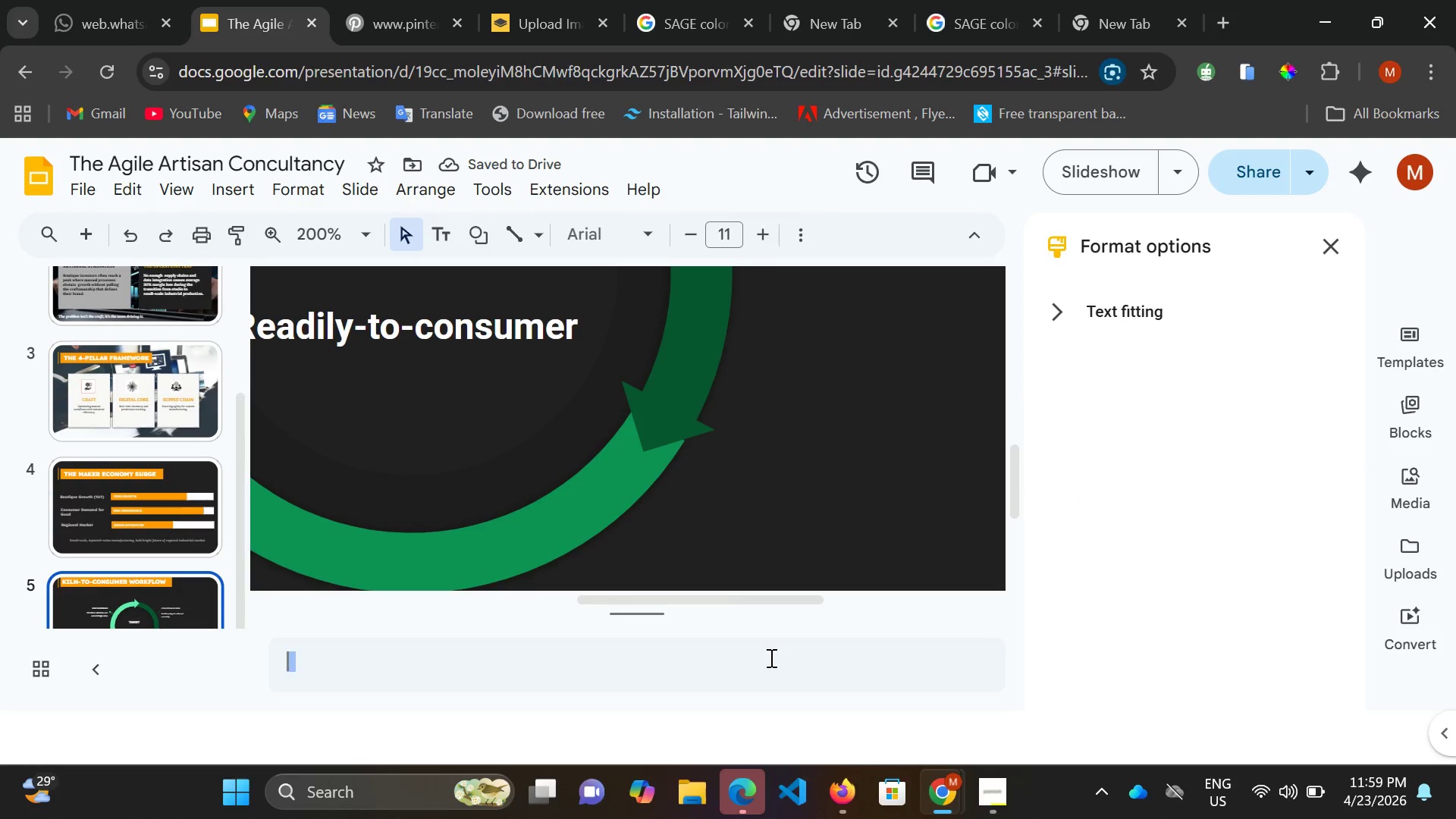 
left_click_drag(start_coordinate=[817, 666], to_coordinate=[761, 656])
 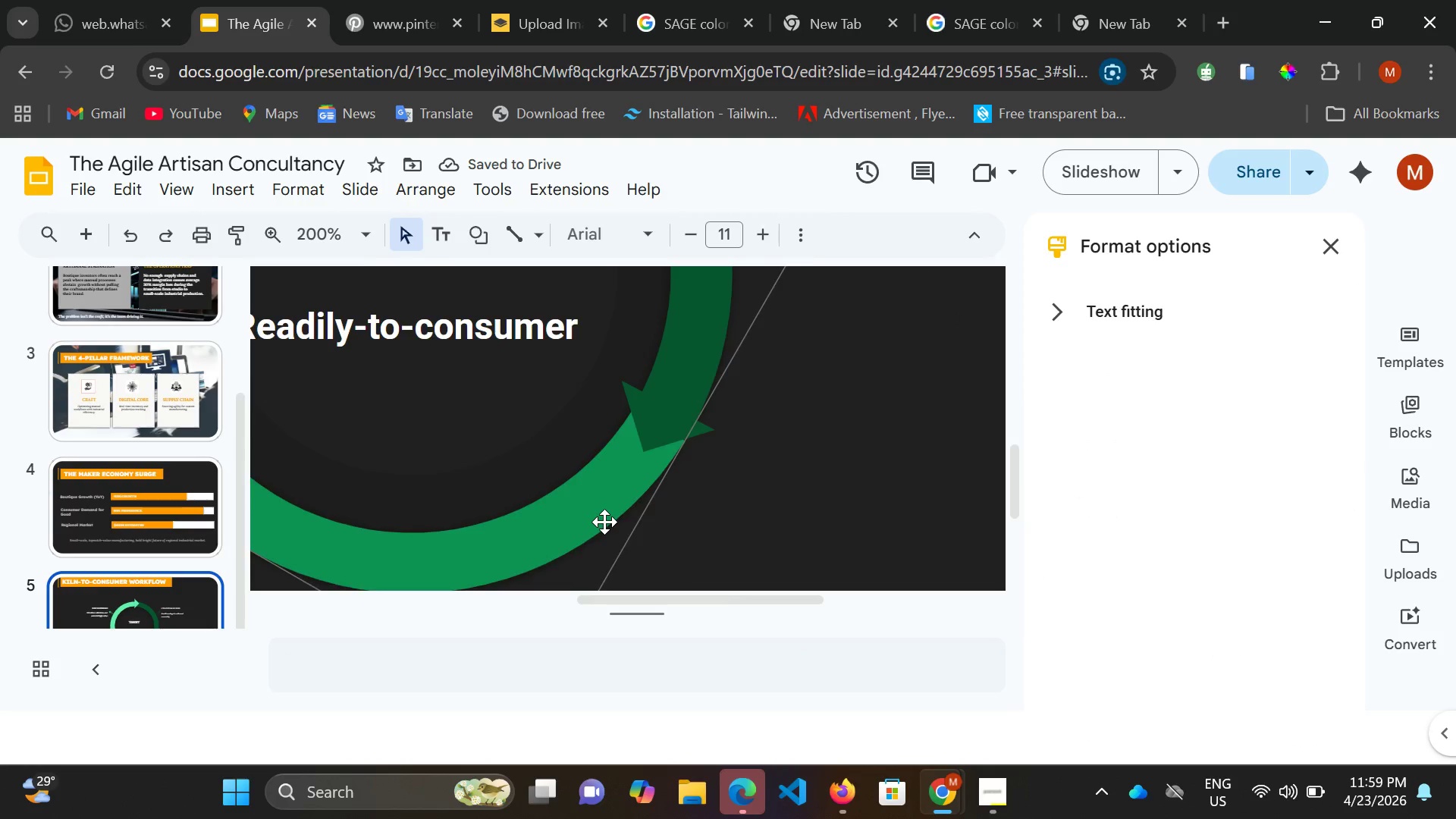 
scroll: coordinate [604, 522], scroll_direction: up, amount: 3.0
 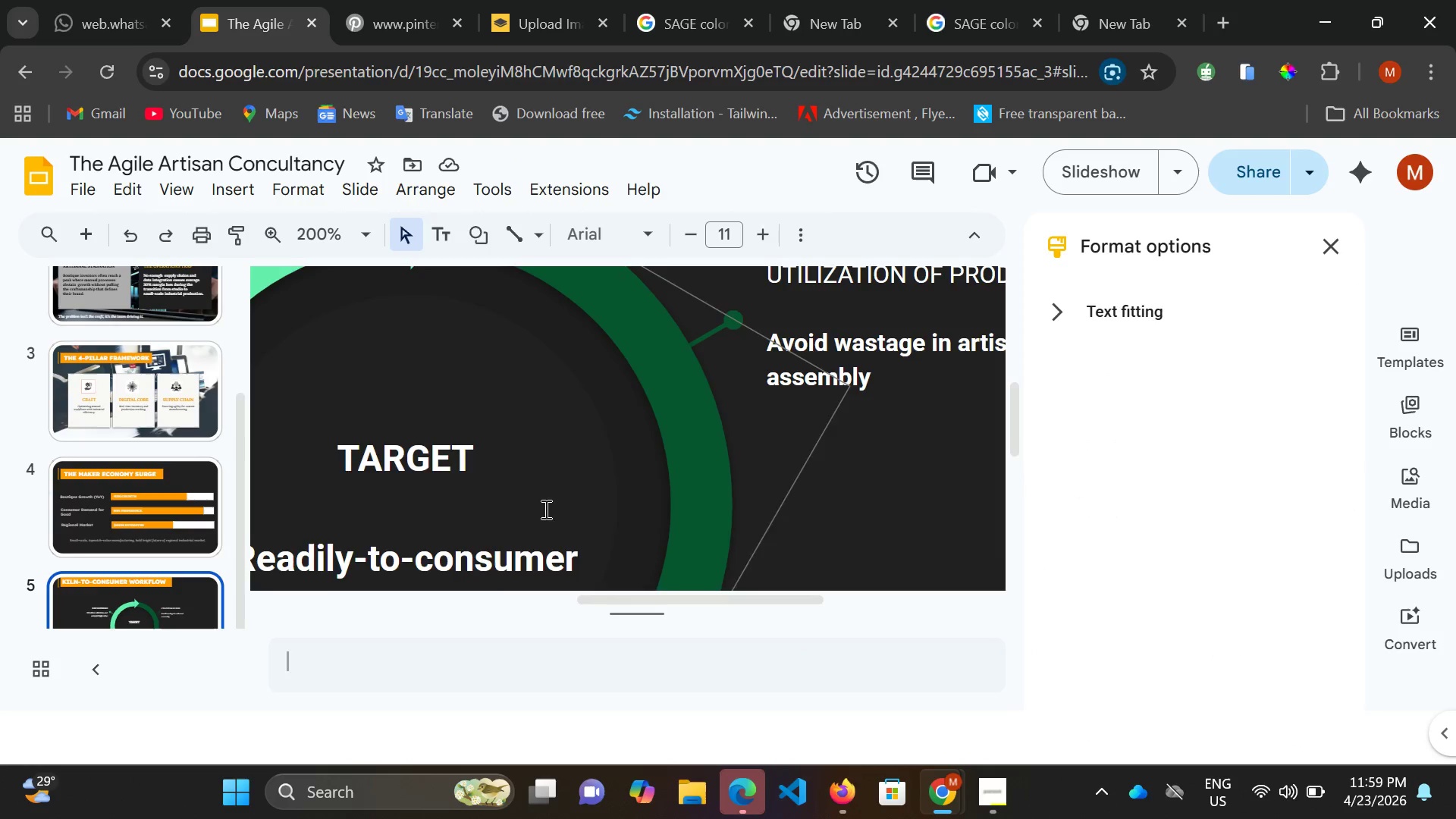 
scroll: coordinate [604, 522], scroll_direction: down, amount: 1.0
 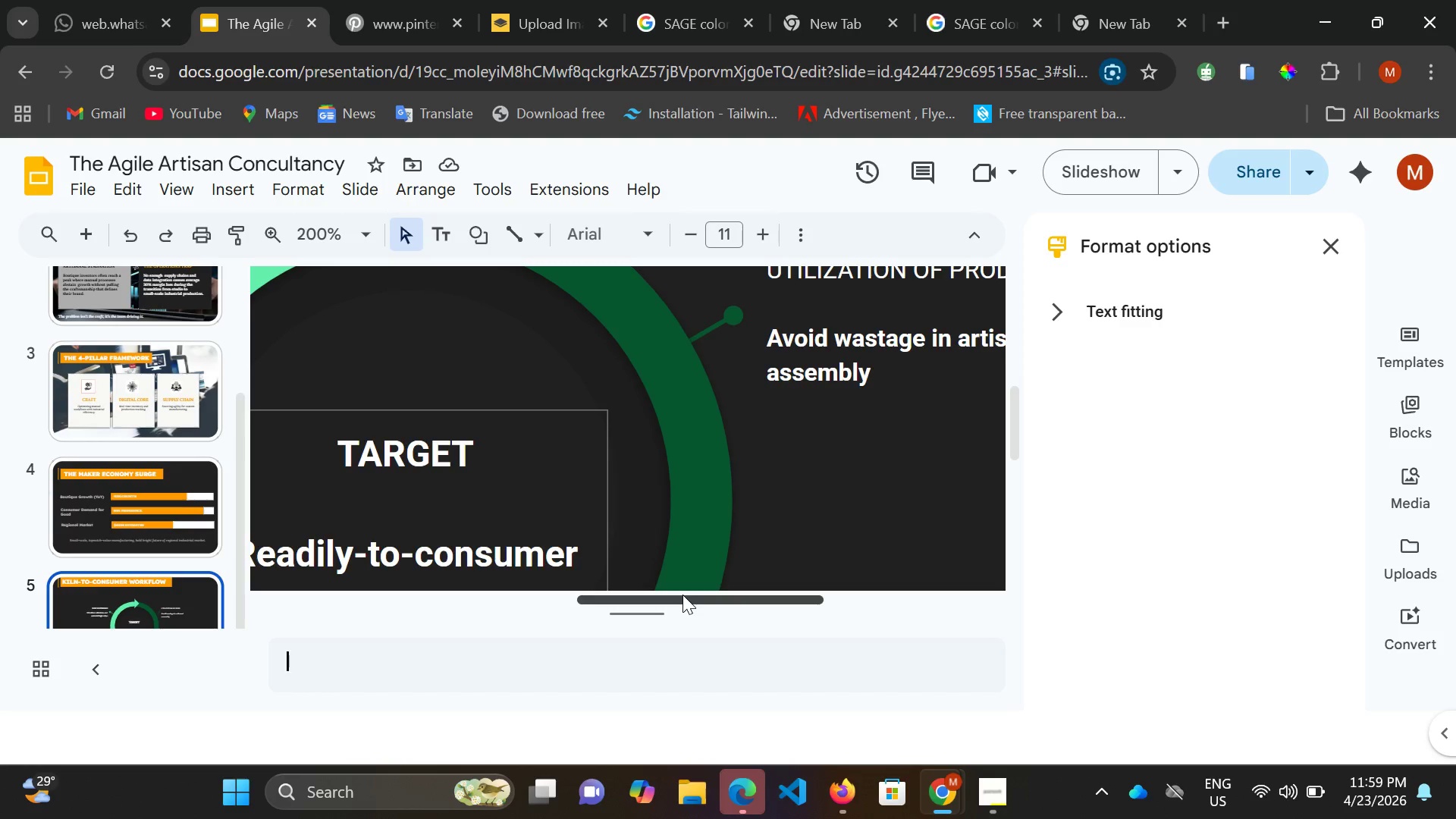 
left_click_drag(start_coordinate=[685, 591], to_coordinate=[589, 596])
 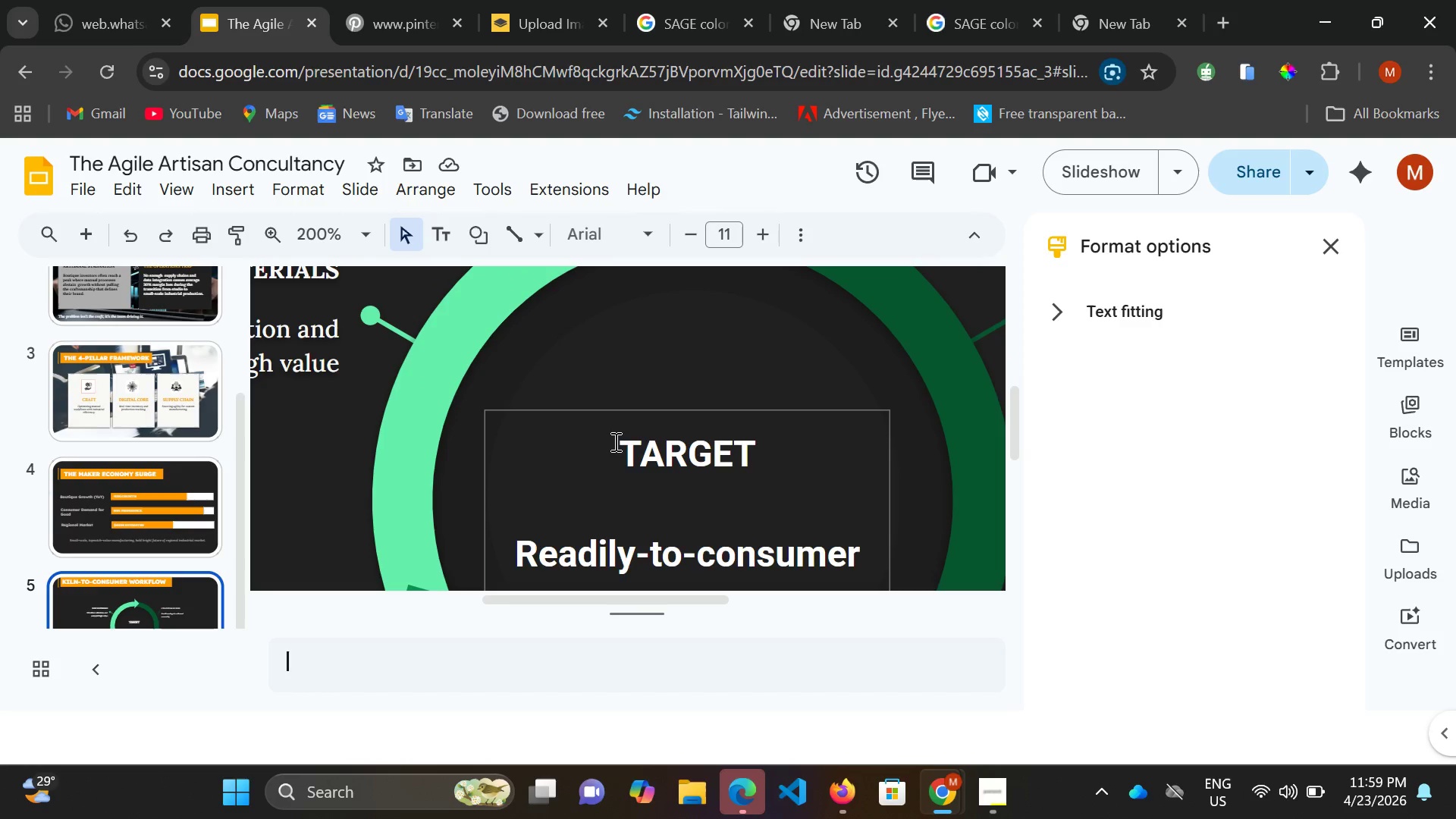 
left_click([614, 441])
 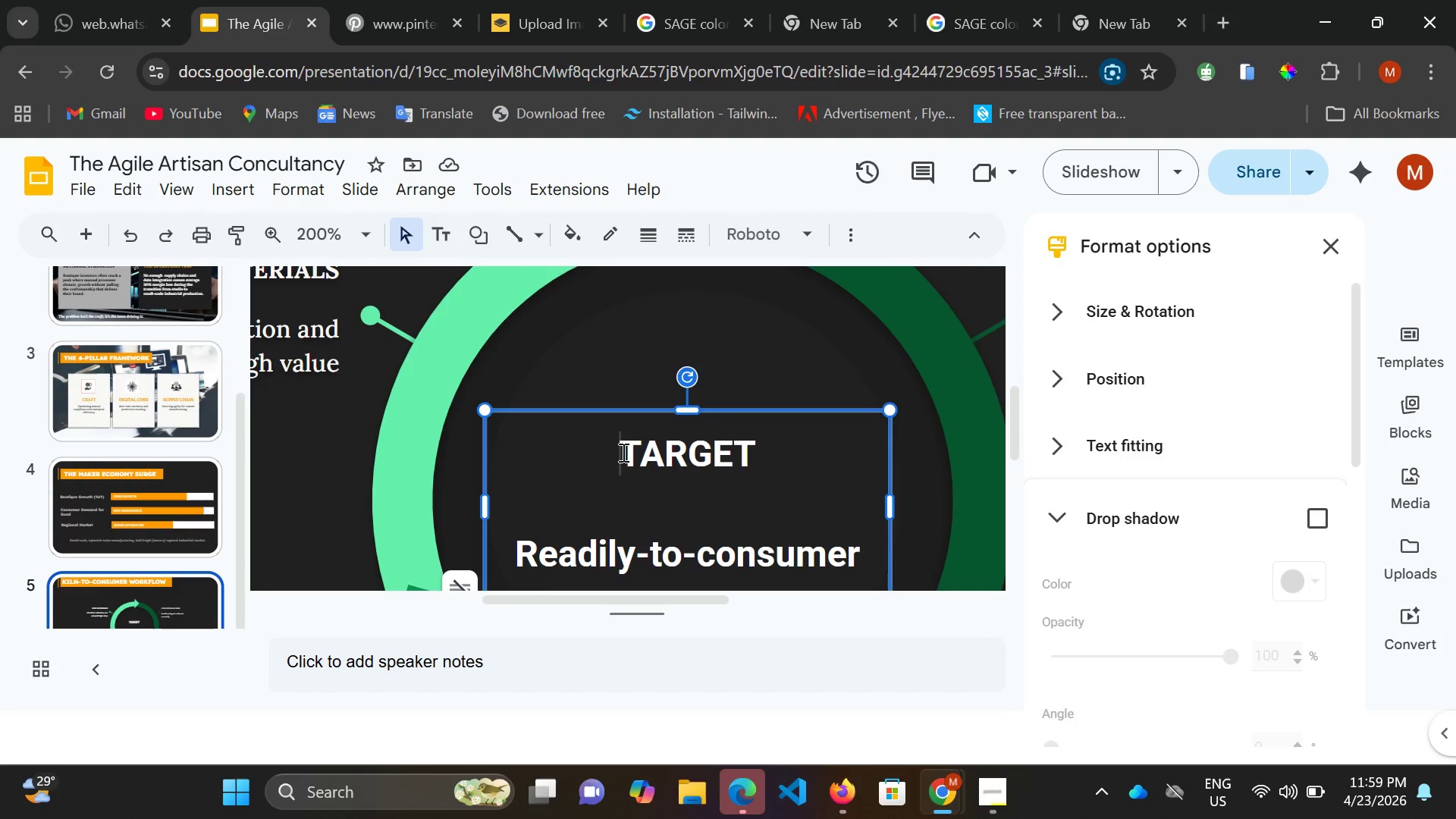 
key(Control+A)
 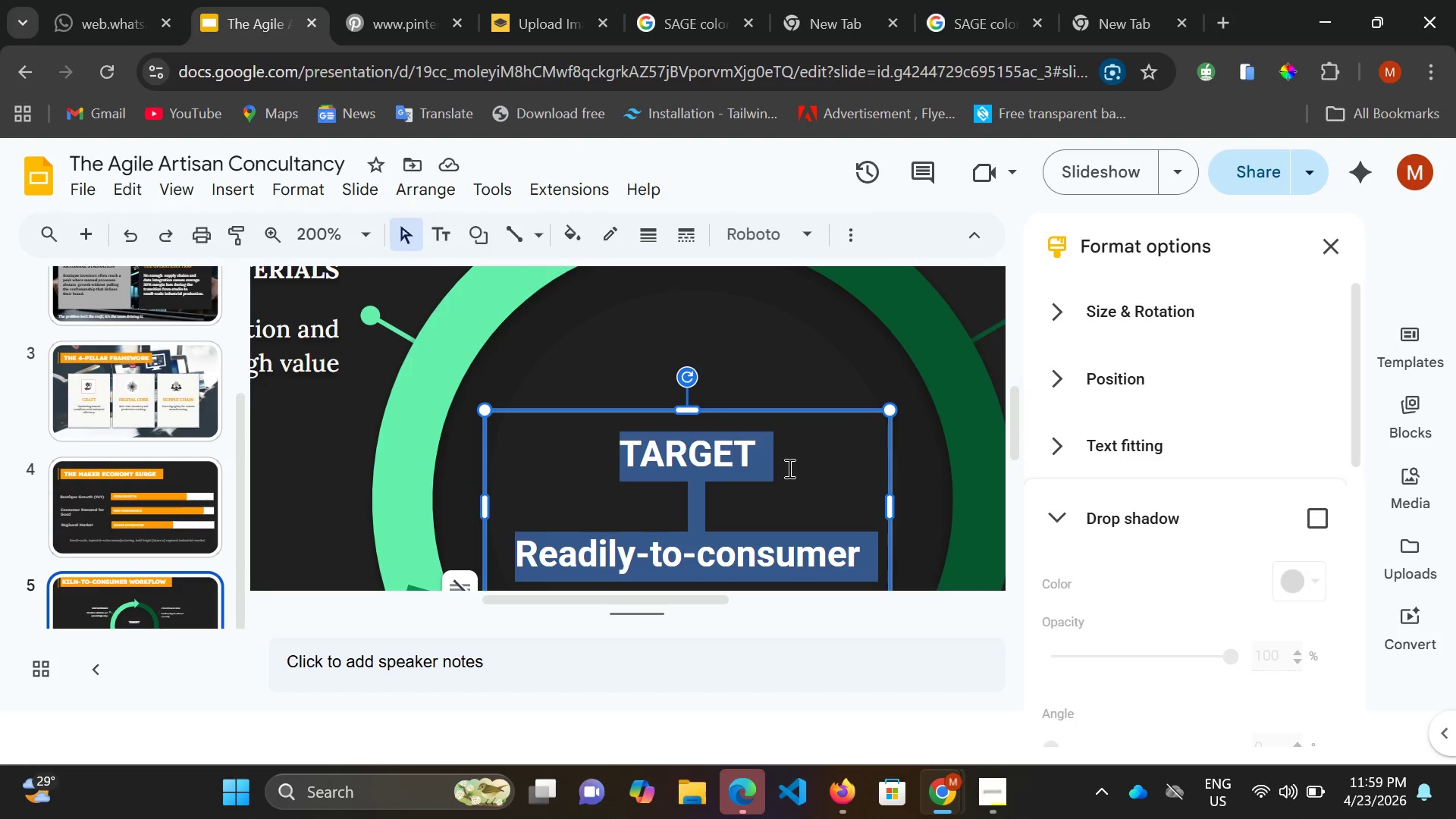 
double_click([787, 463])
 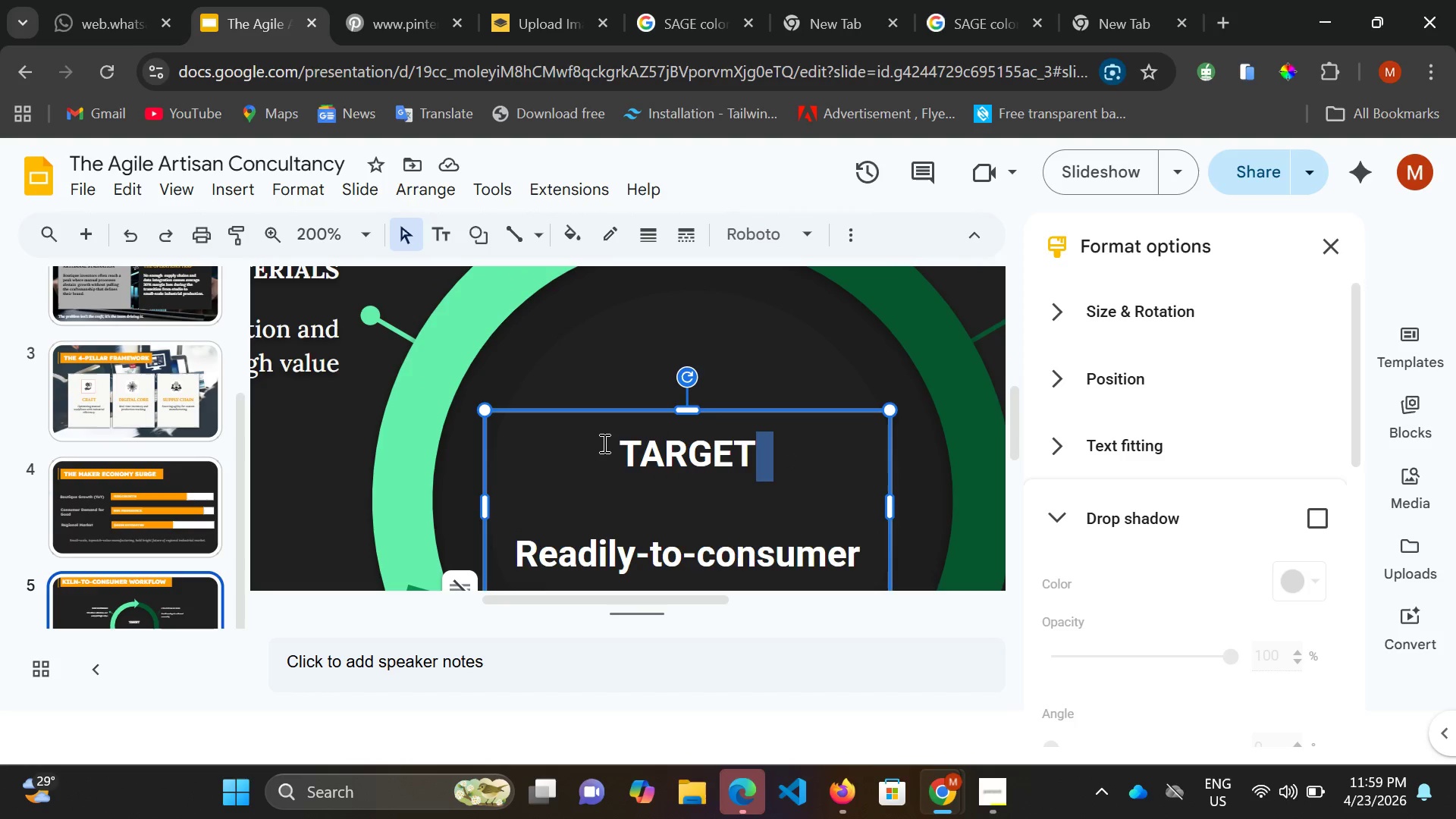 
left_click_drag(start_coordinate=[605, 441], to_coordinate=[761, 479])
 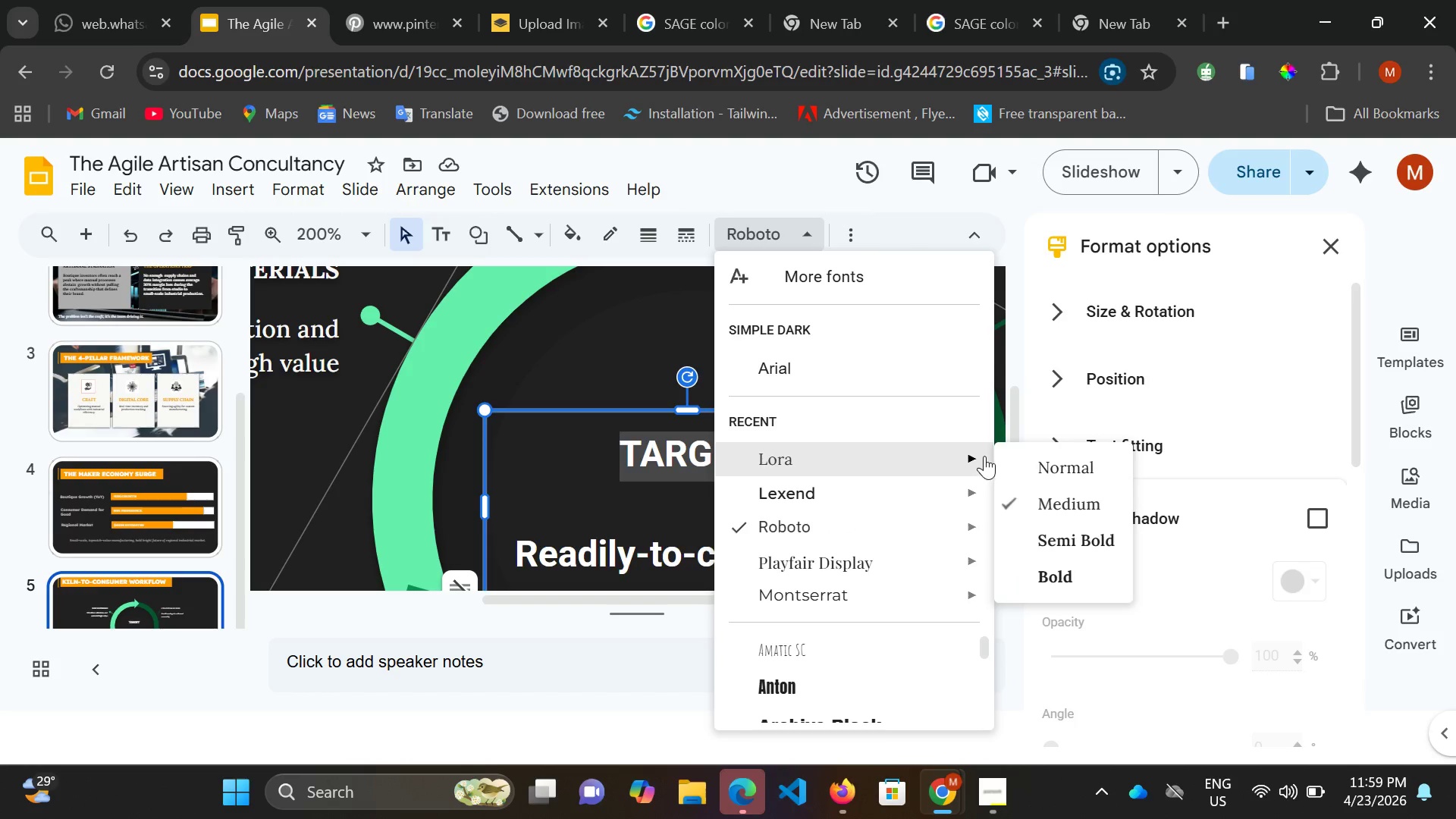 
wait(6.41)
 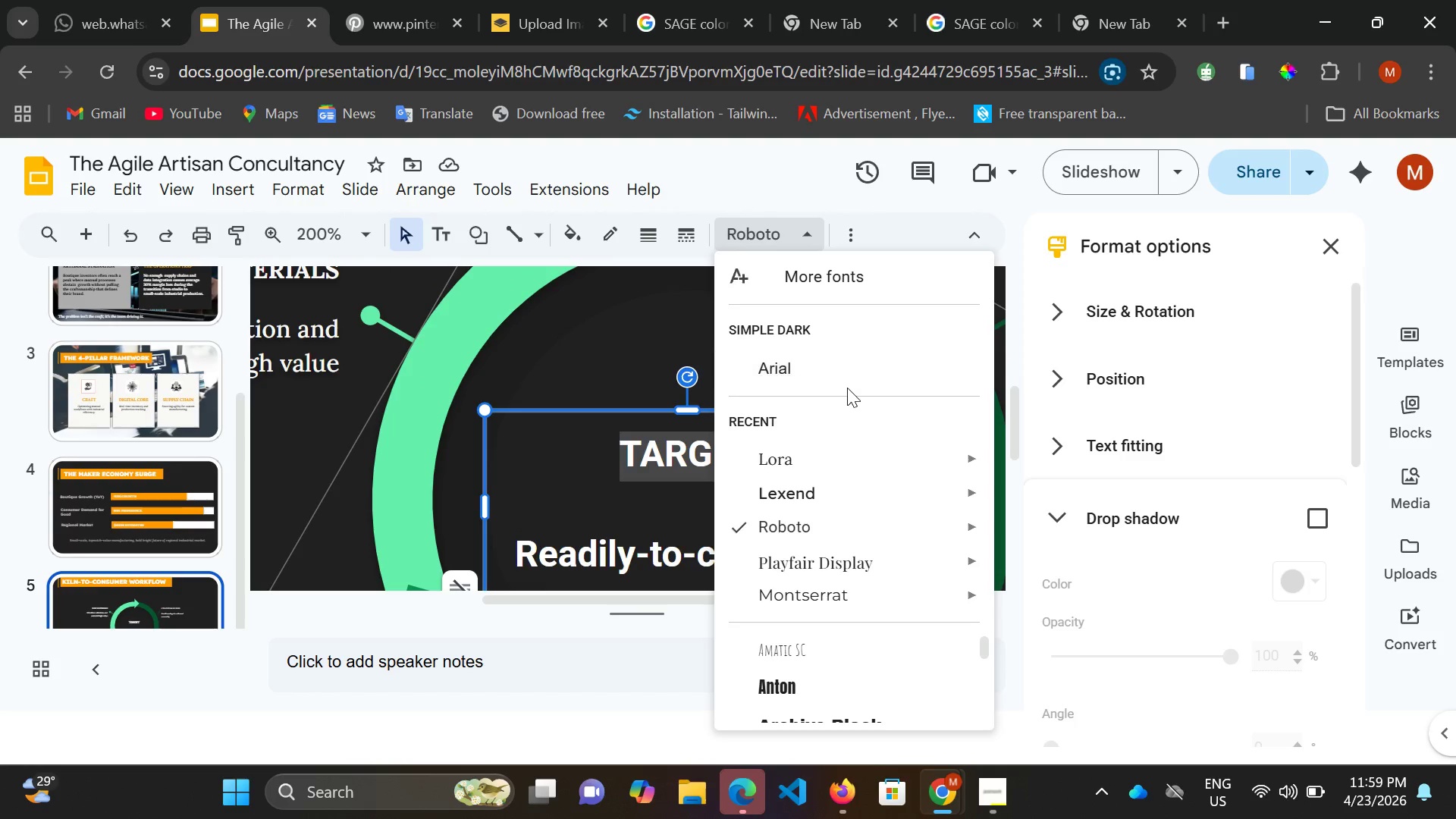 
double_click([1051, 538])
 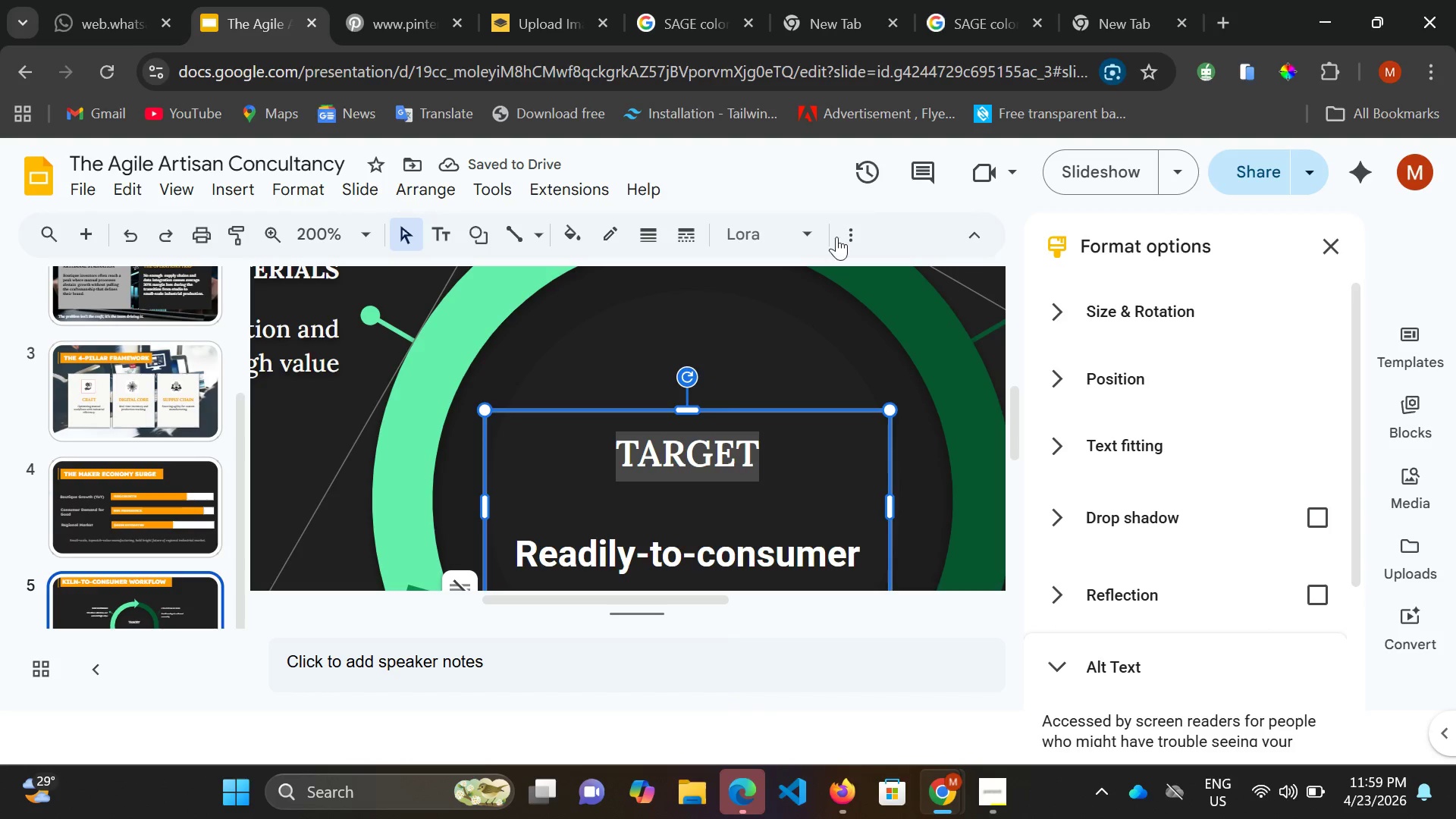 
scroll: coordinate [838, 439], scroll_direction: down, amount: 2.0
 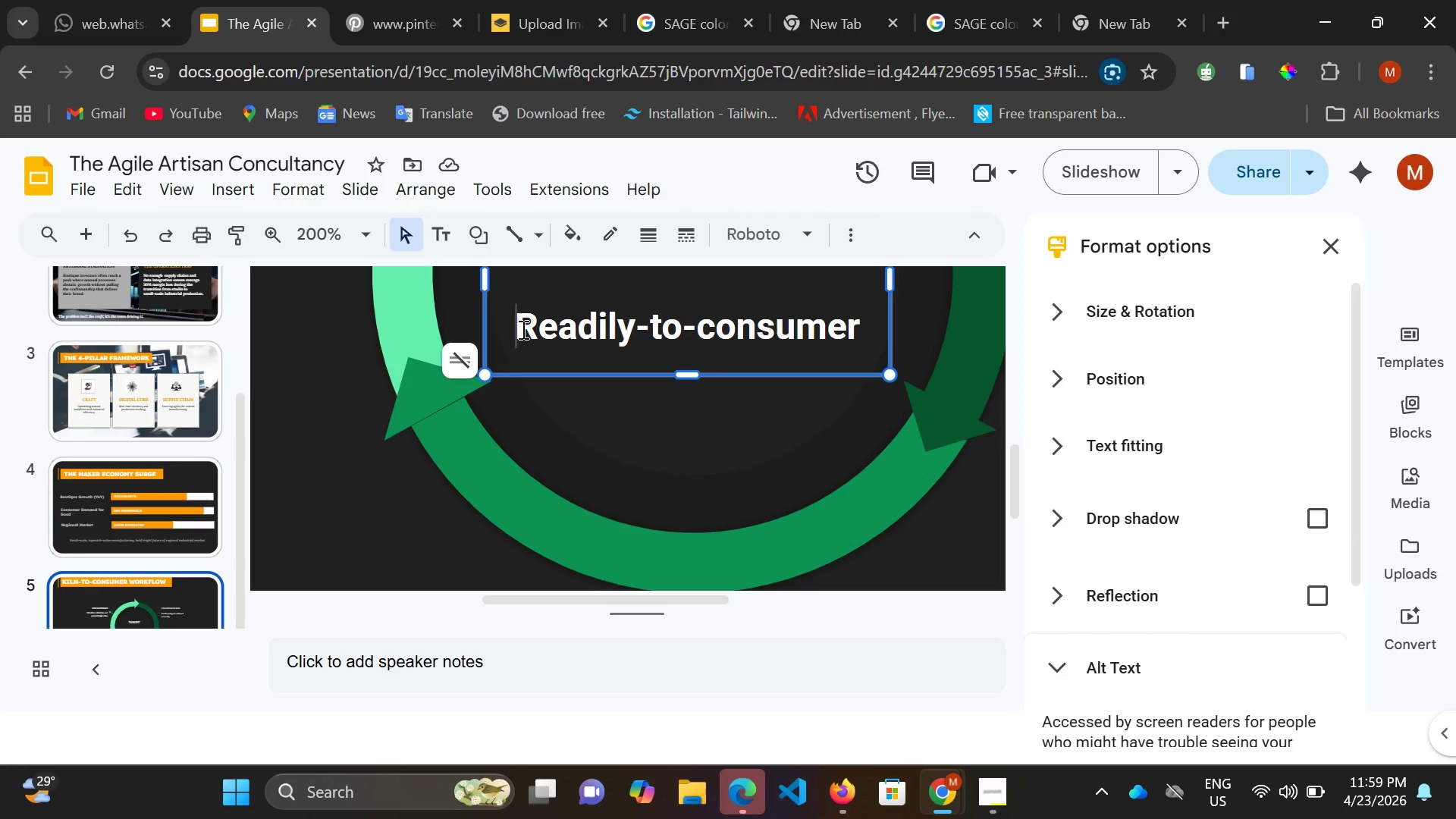 
scroll: coordinate [549, 334], scroll_direction: up, amount: 1.0
 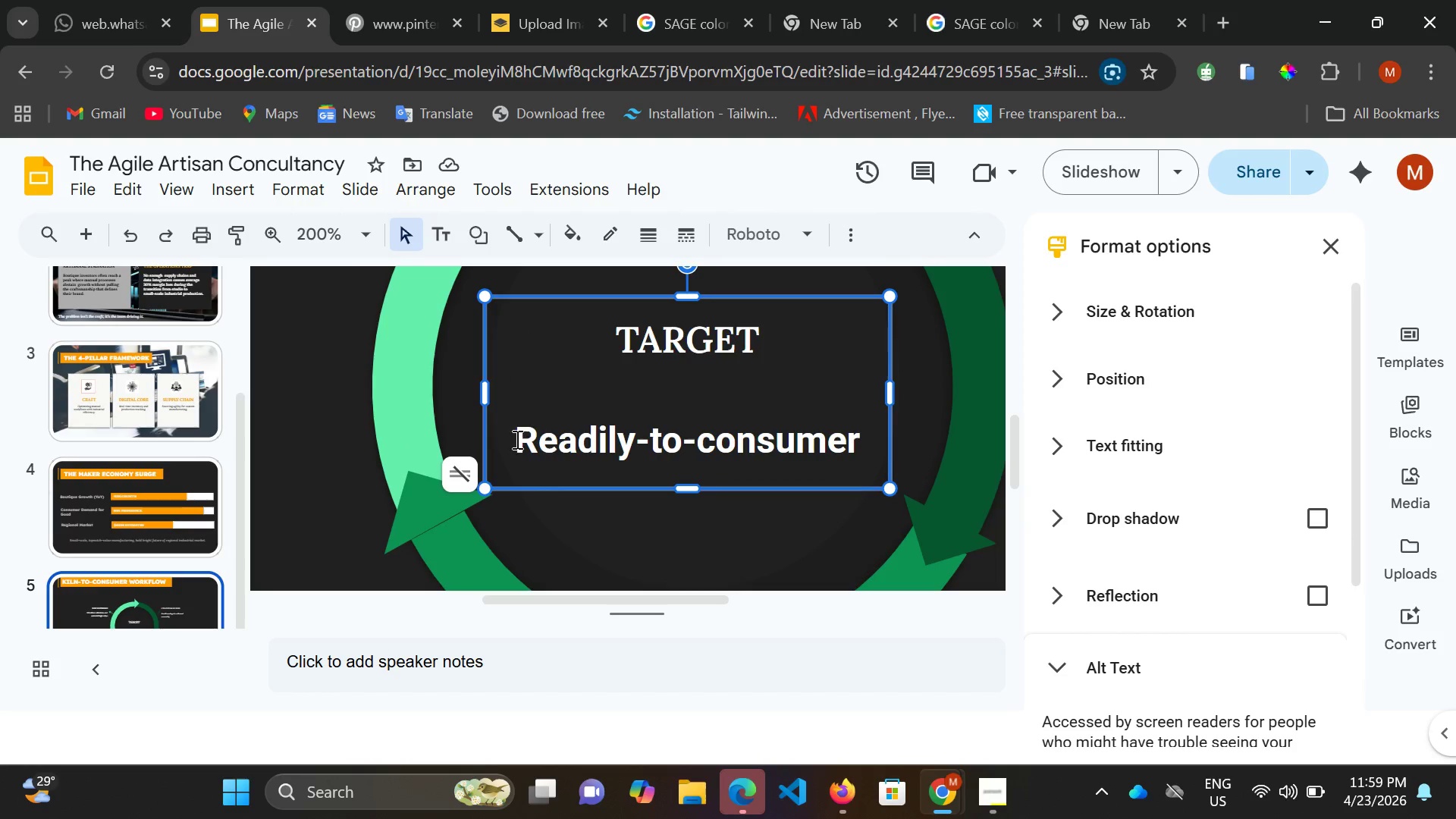 
left_click_drag(start_coordinate=[513, 439], to_coordinate=[720, 429])
 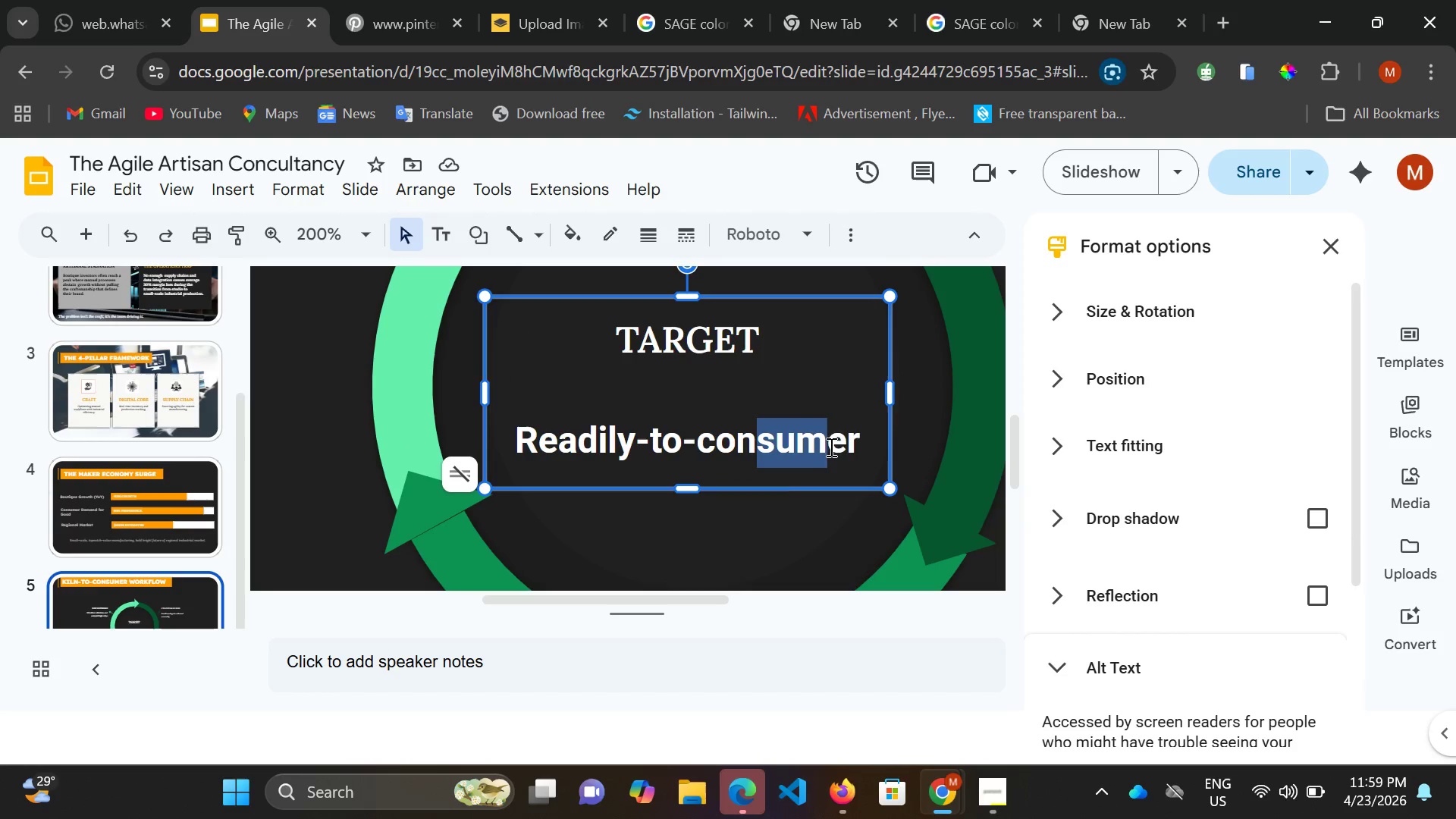 
left_click_drag(start_coordinate=[755, 430], to_coordinate=[852, 450])
 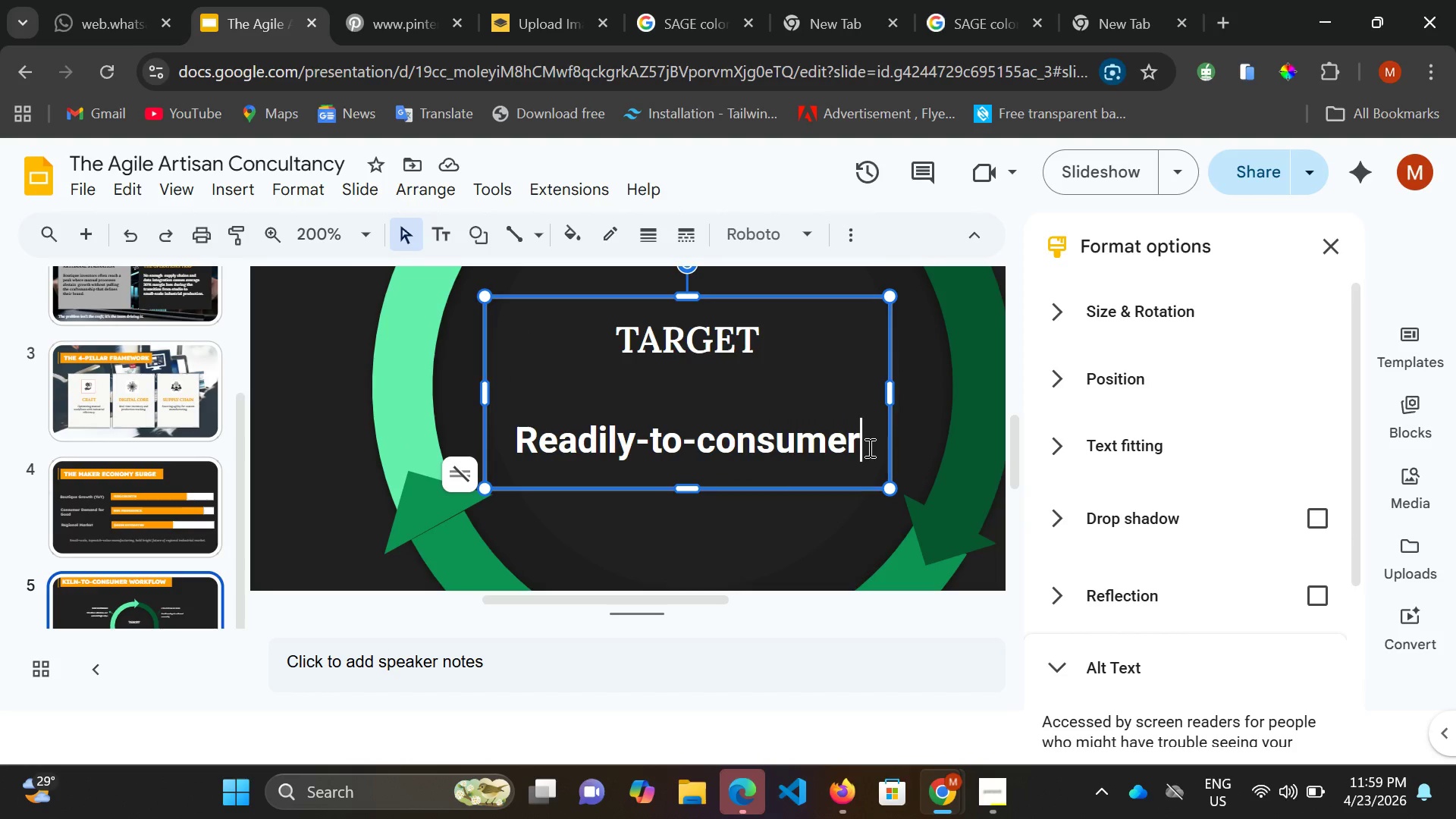 
left_click([868, 447])
 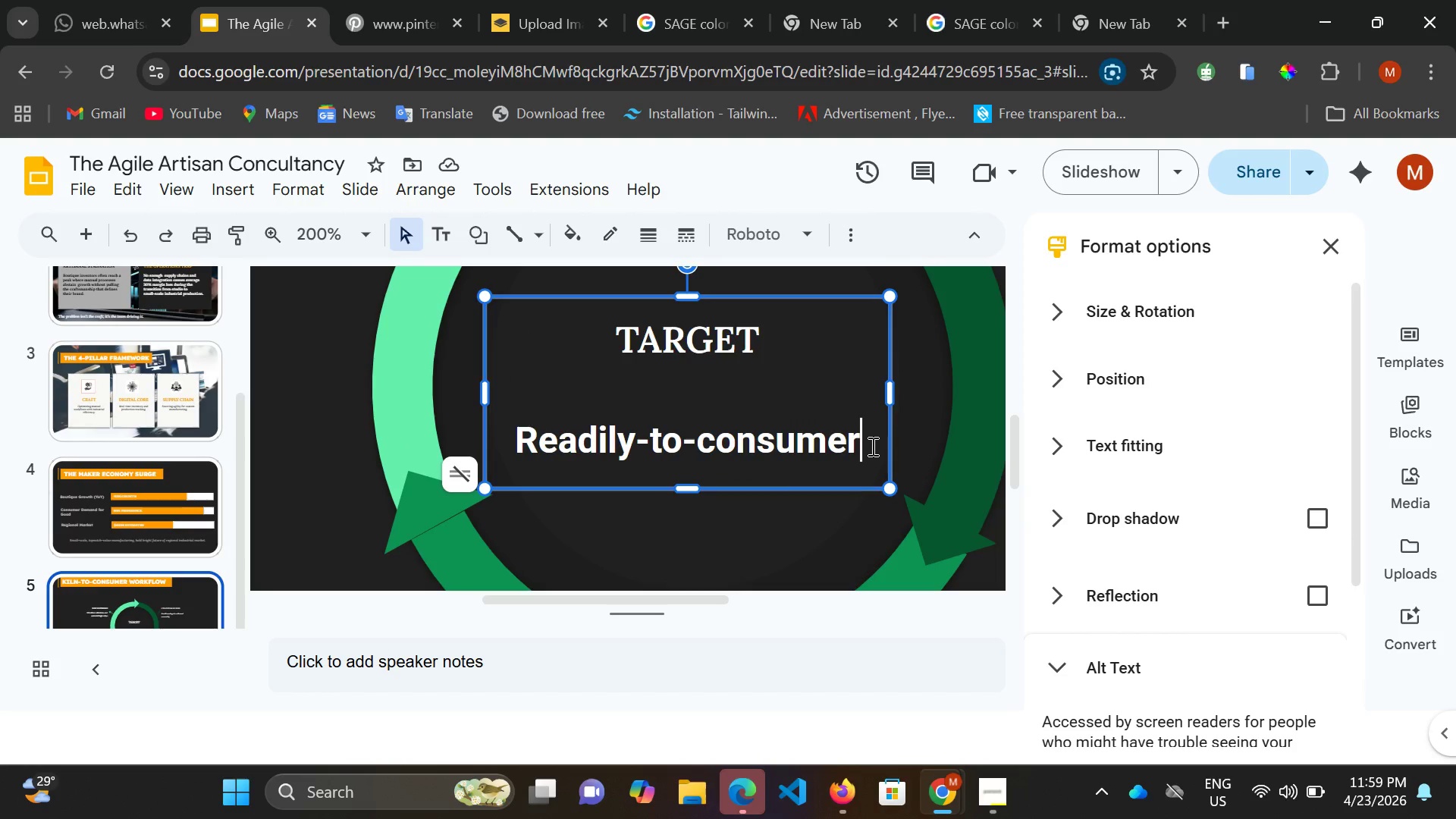 
key(Shift+ArrowLeft)
 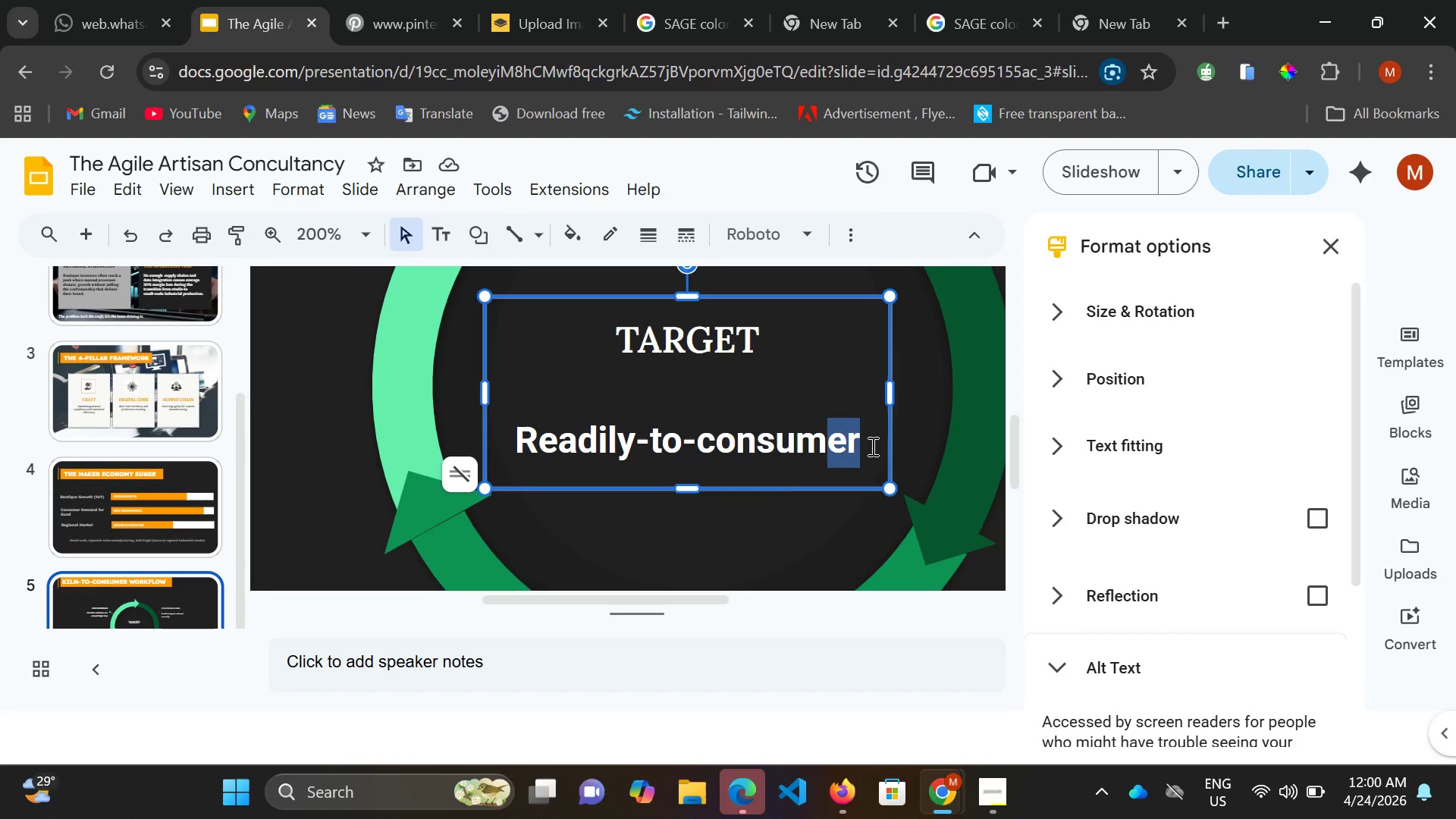 
hold_key(key=ArrowLeft, duration=0.88)
 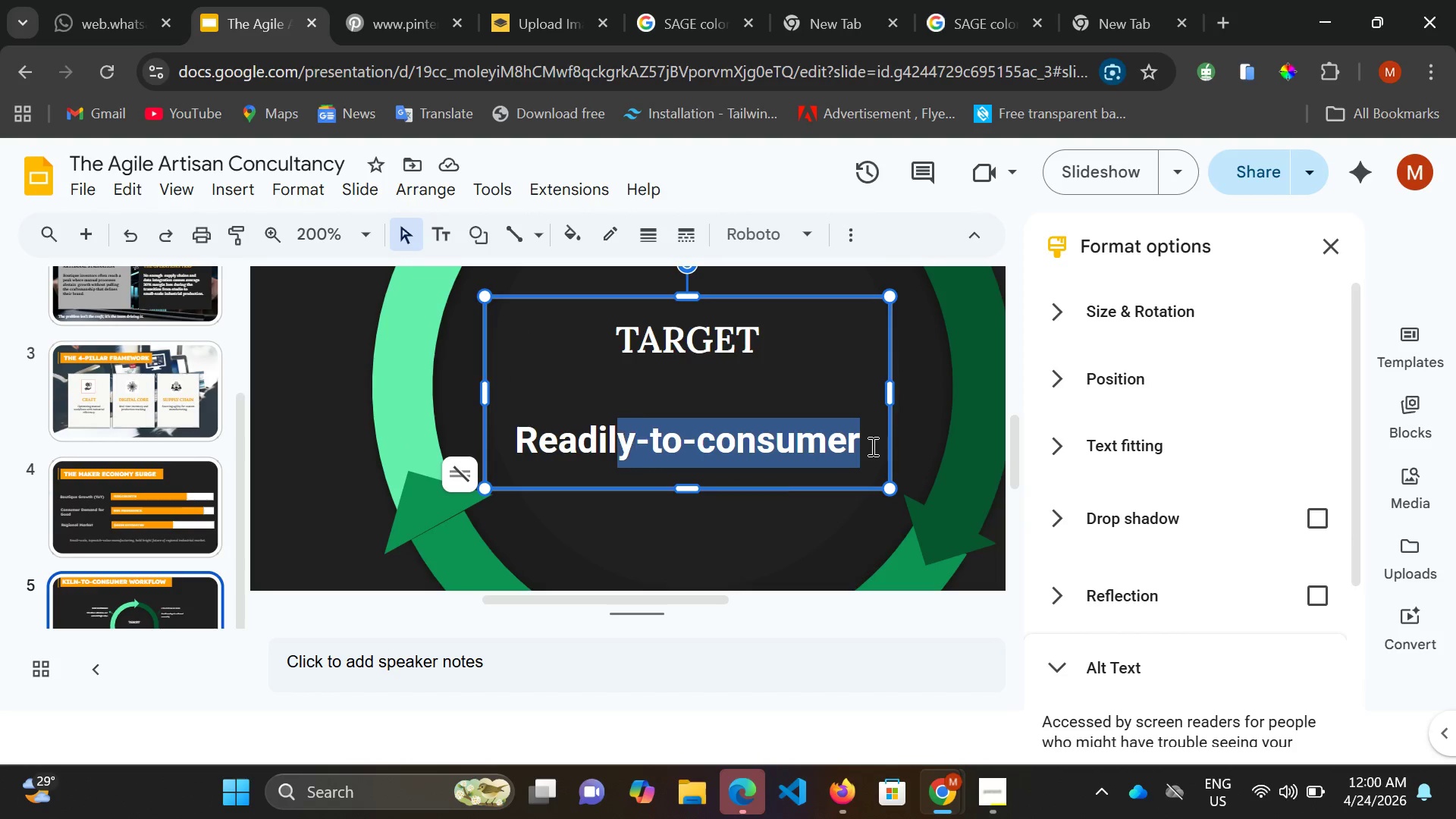 
key(Shift+ArrowLeft)
 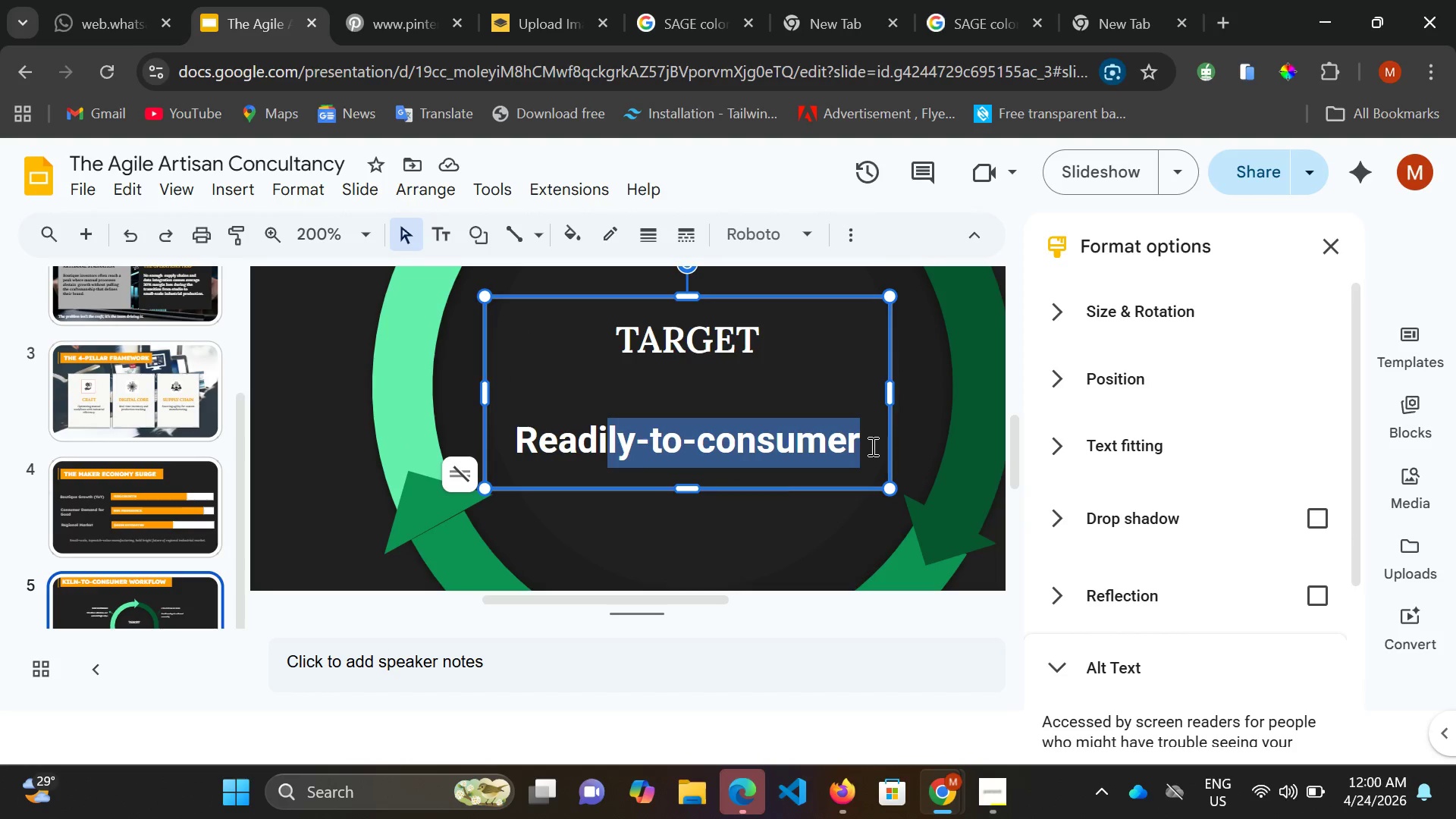 
key(Shift+ArrowLeft)
 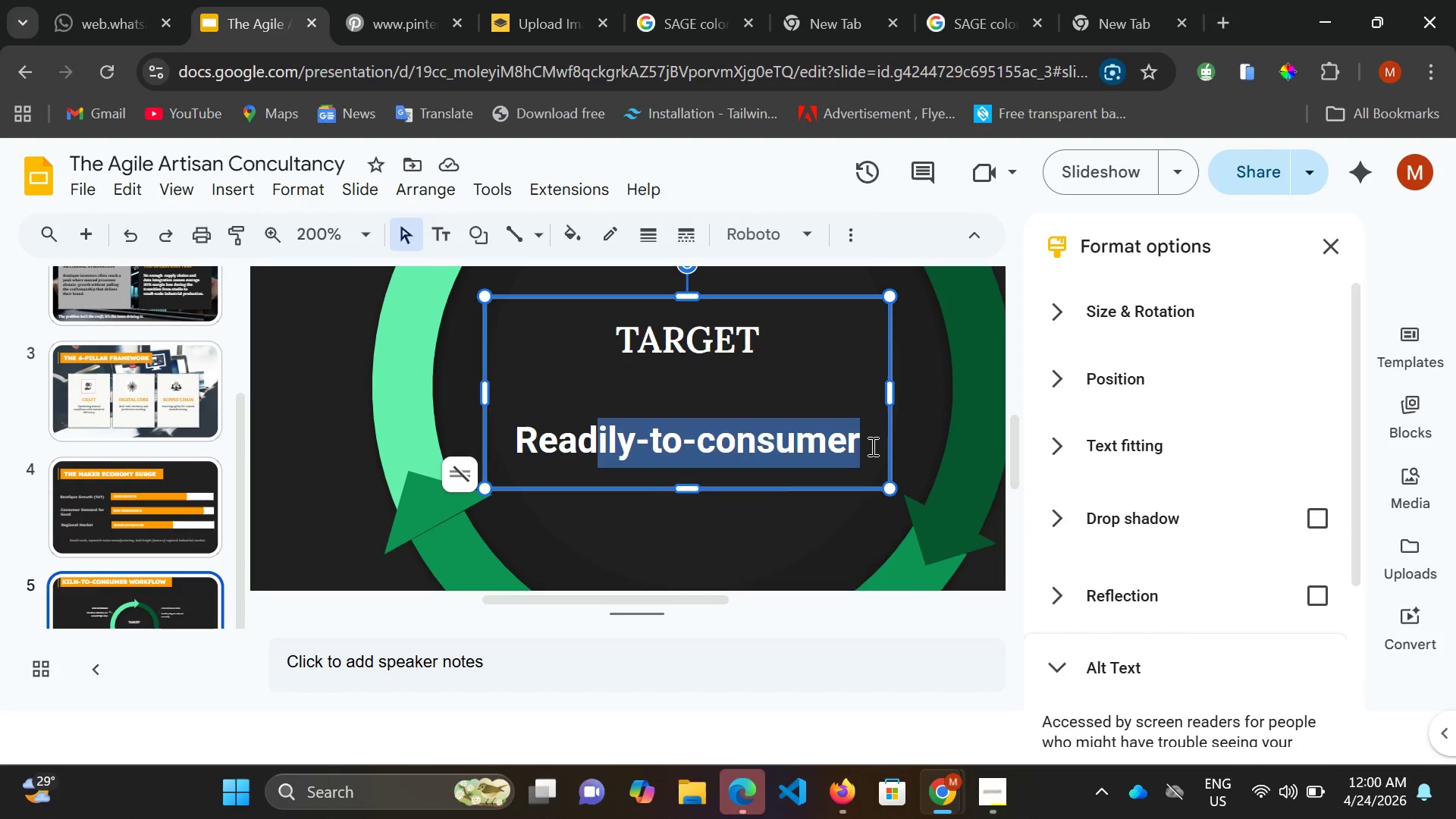 
key(Shift+ArrowLeft)
 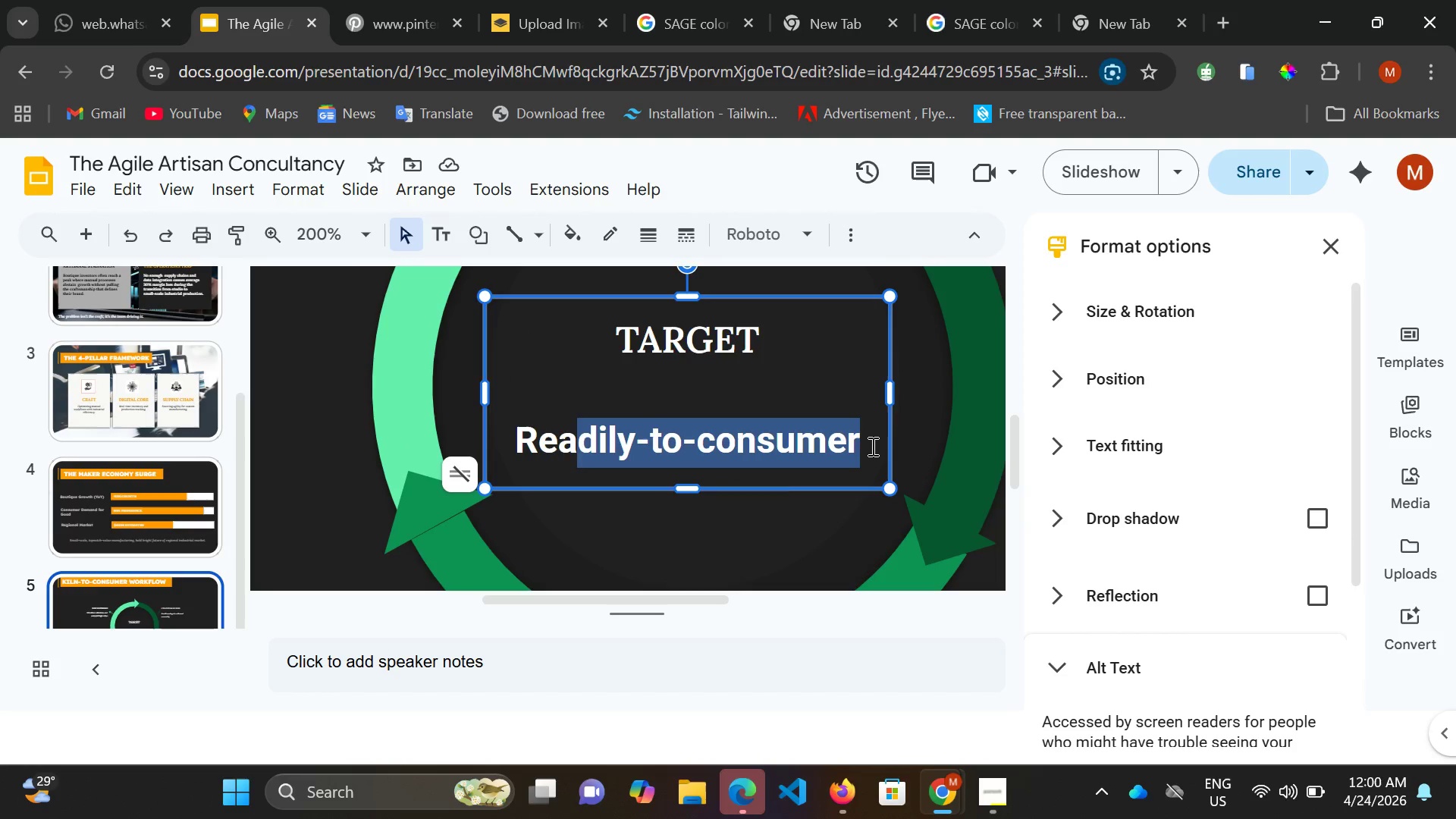 
key(Shift+ArrowLeft)
 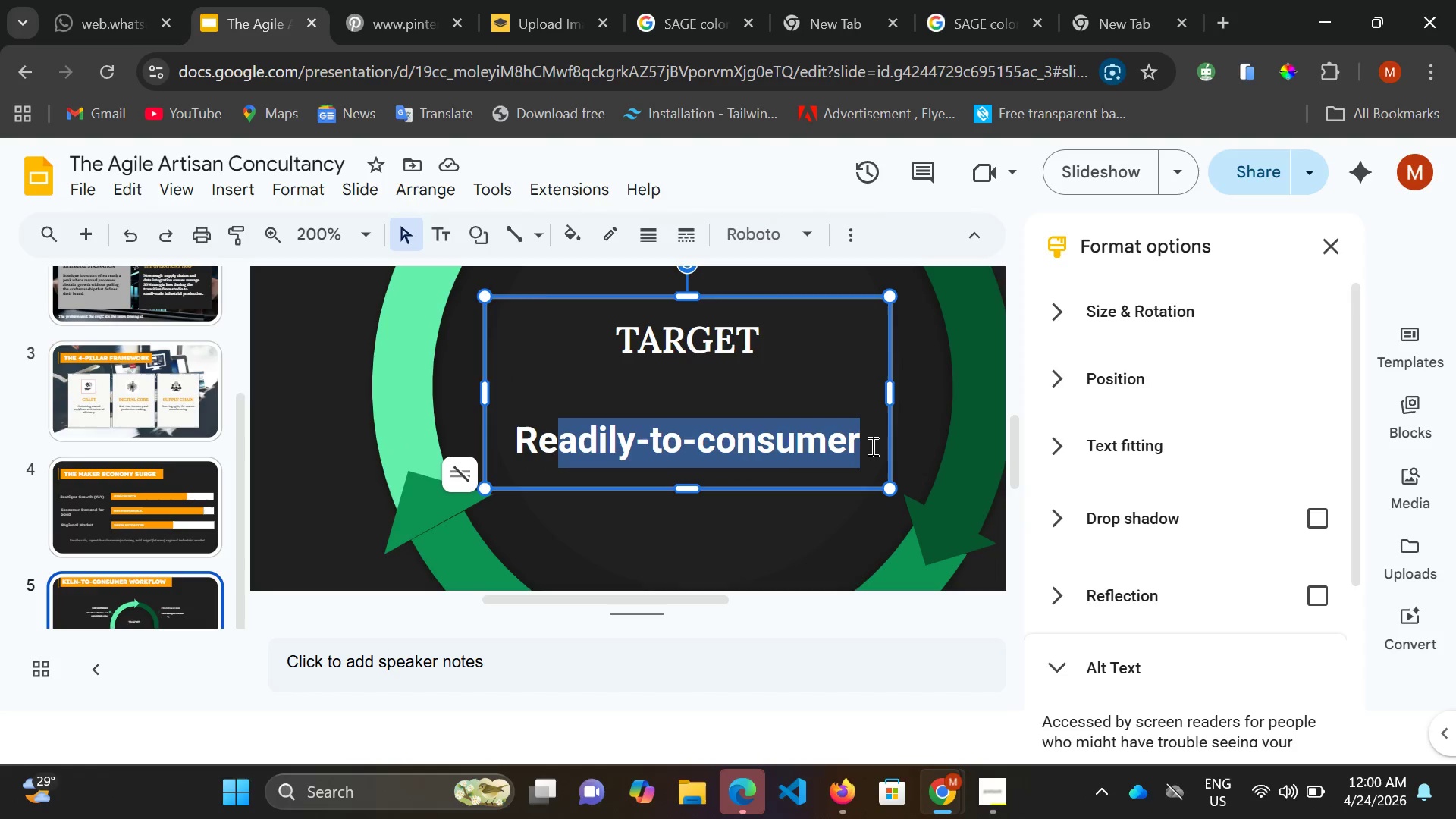 
key(Shift+ArrowLeft)
 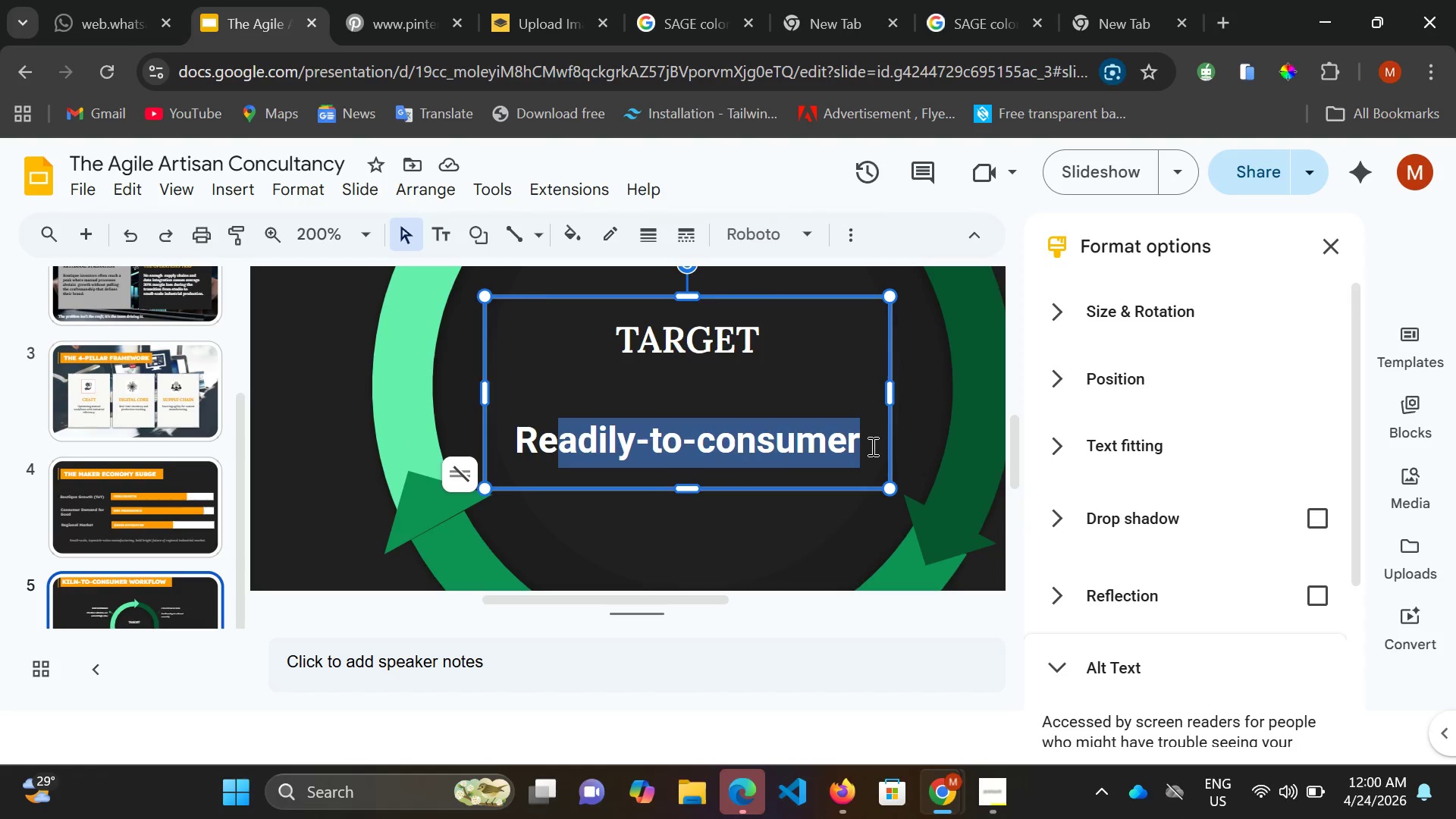 
key(Shift+ArrowLeft)
 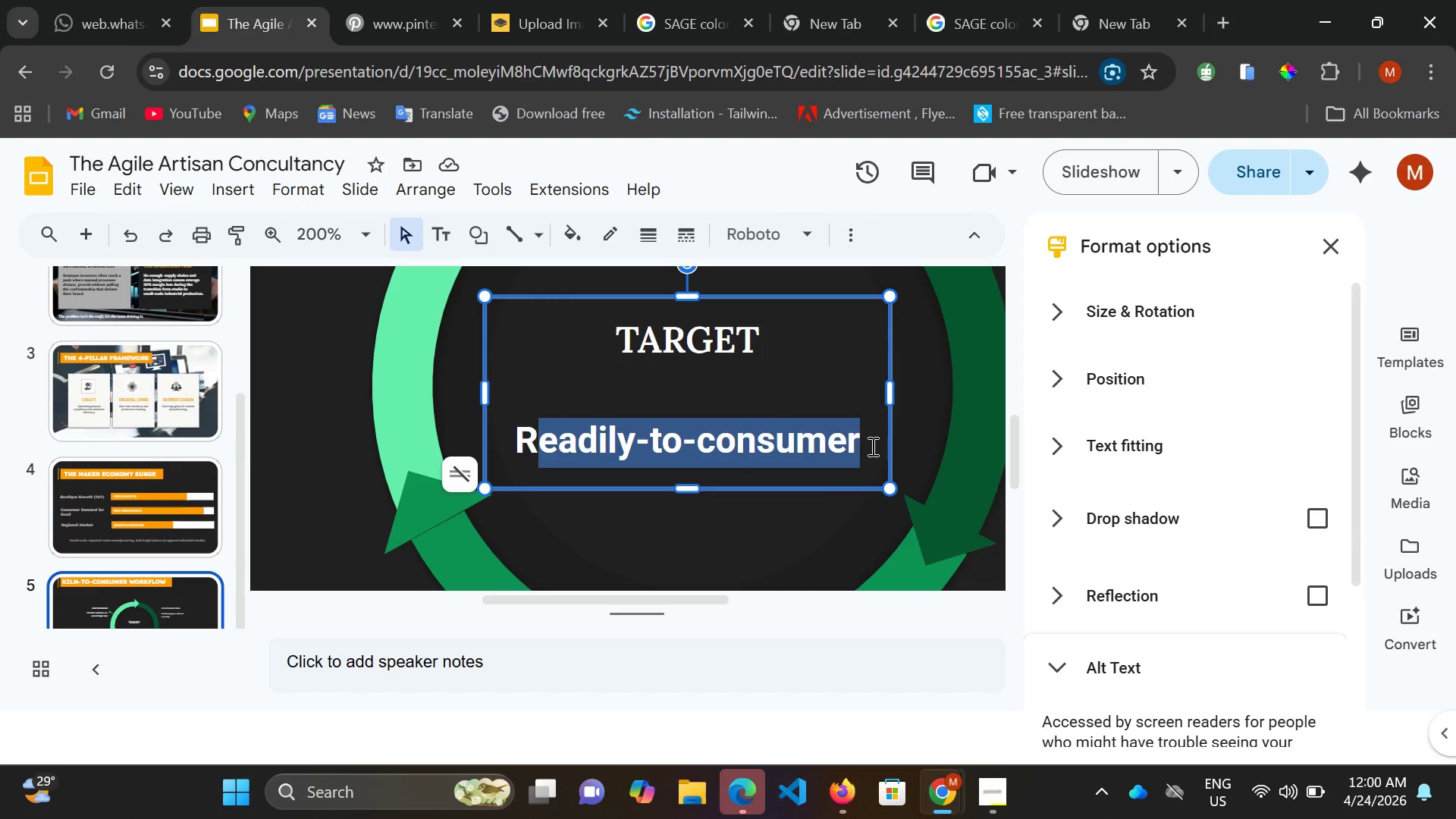 
key(Shift+ArrowLeft)
 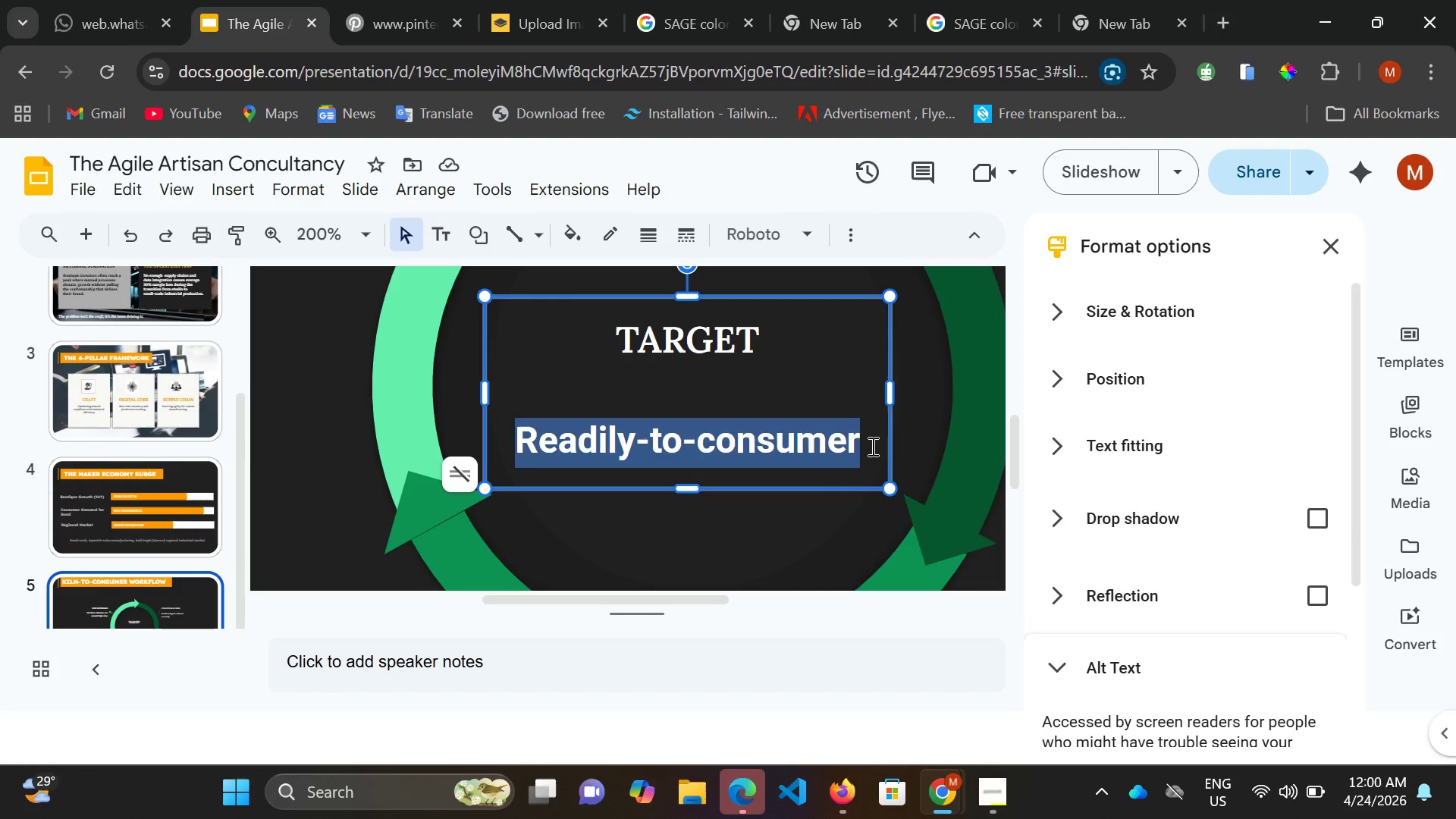 
key(Shift+ArrowLeft)
 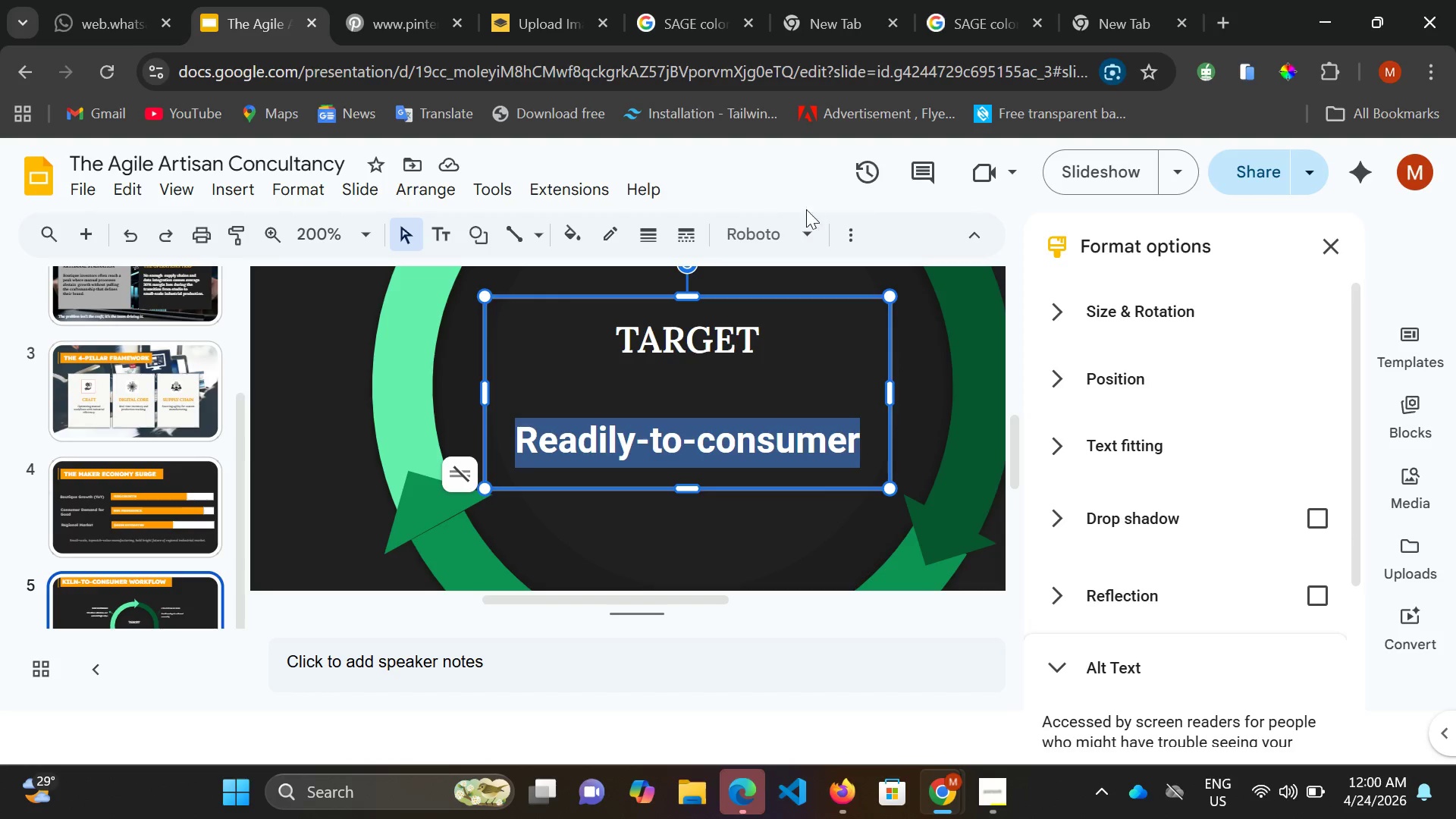 
left_click([808, 219])
 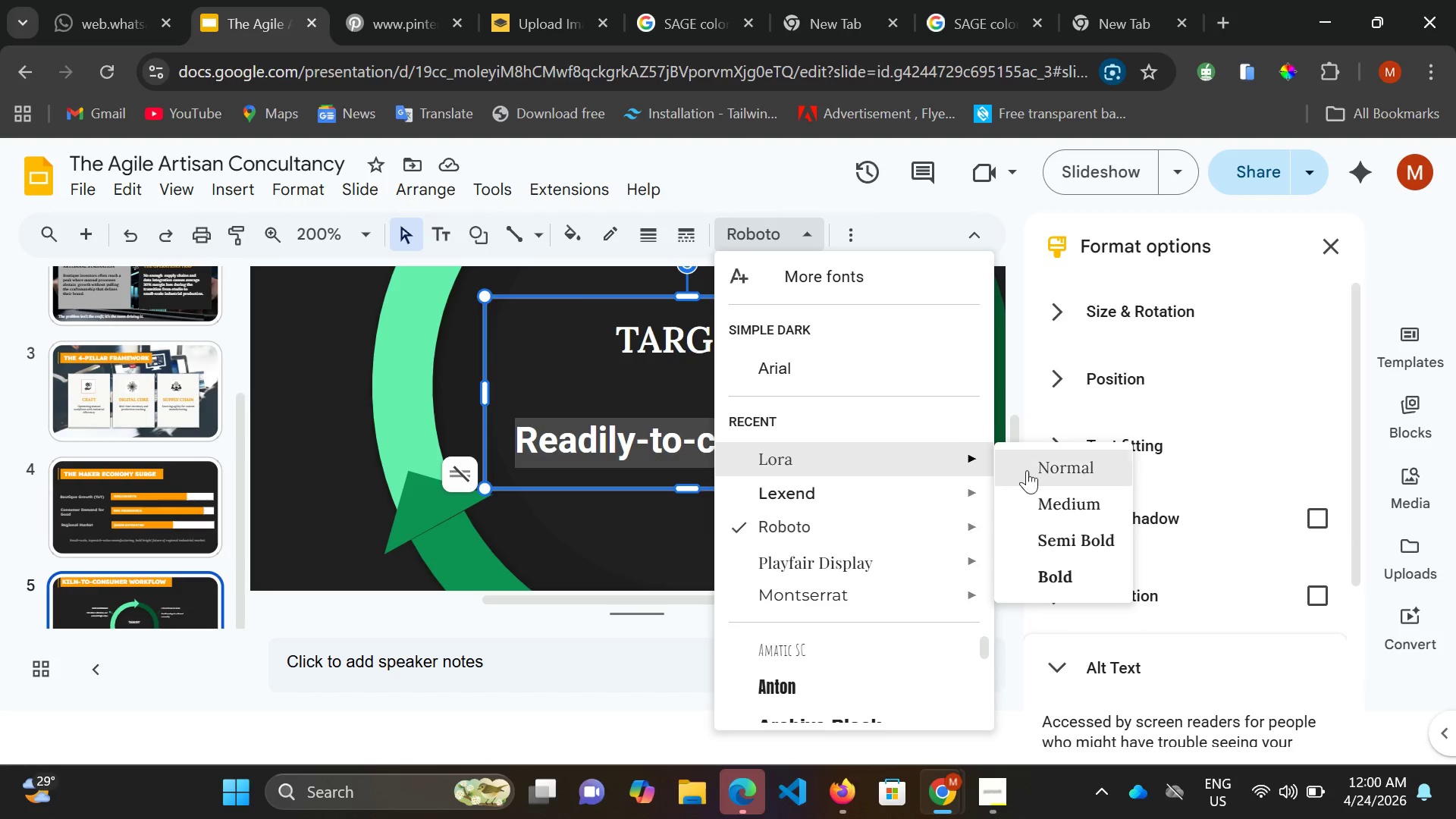 
left_click([1052, 478])
 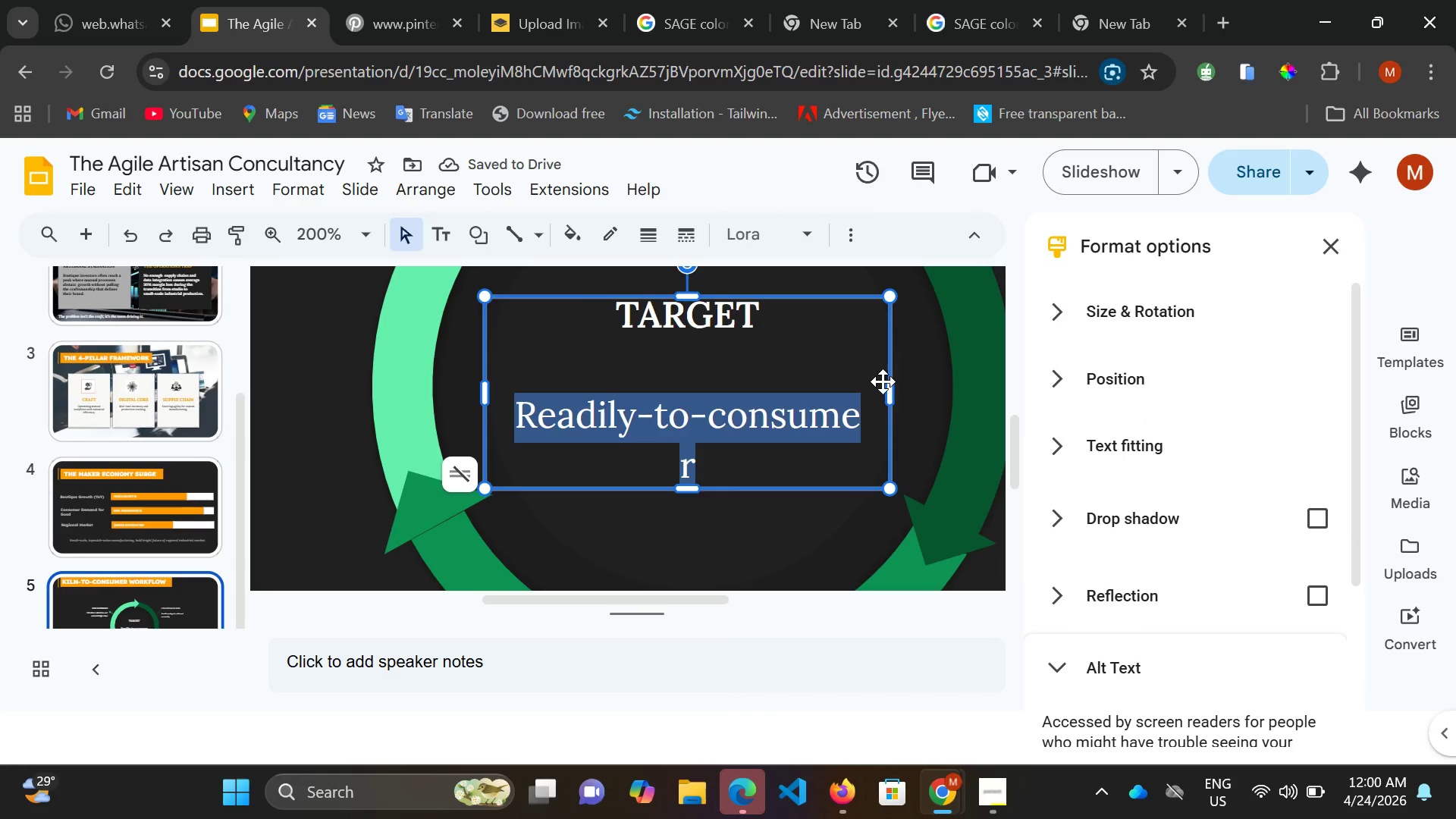 
left_click([895, 390])
 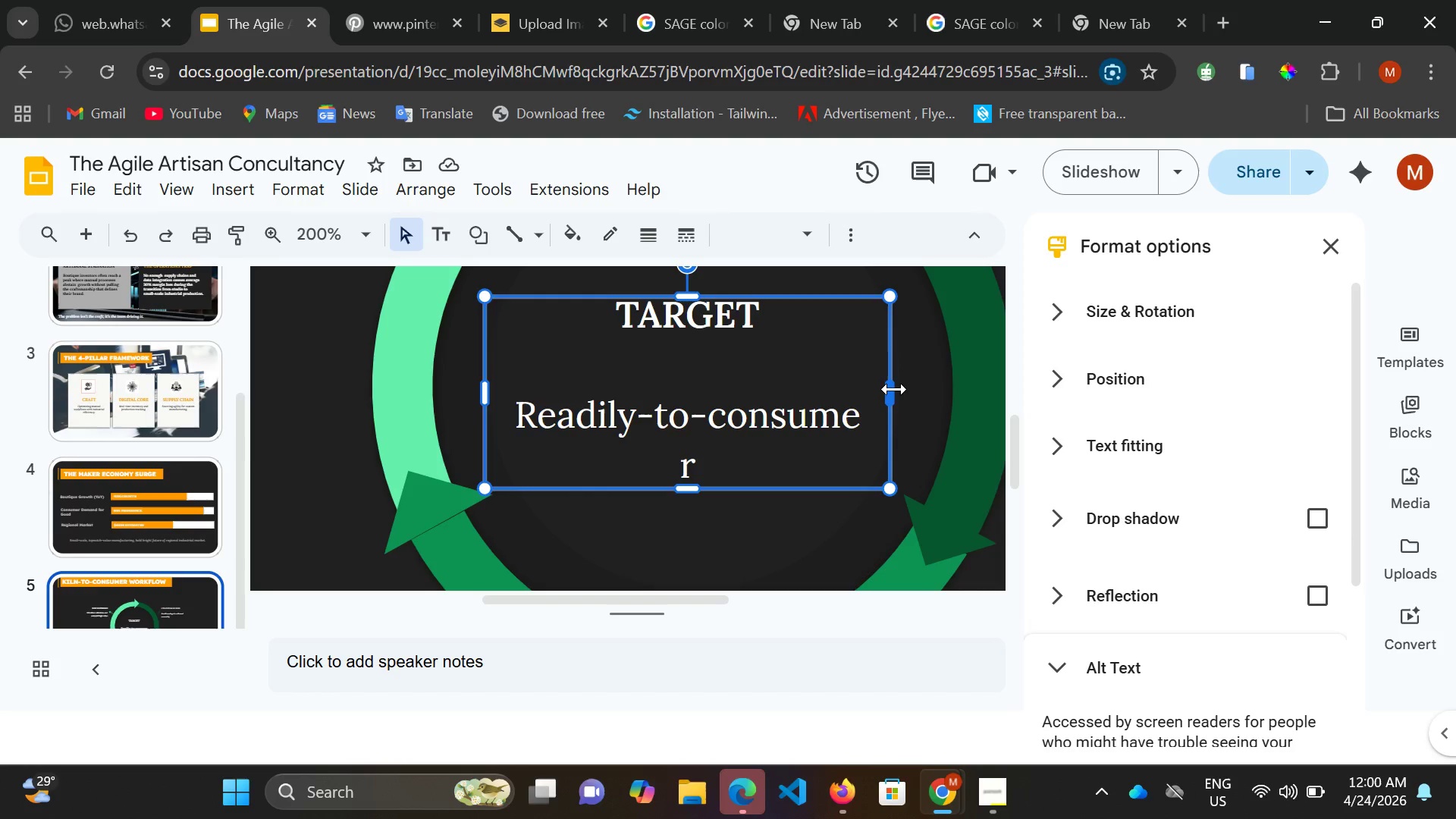 
left_click_drag(start_coordinate=[894, 389], to_coordinate=[905, 388])
 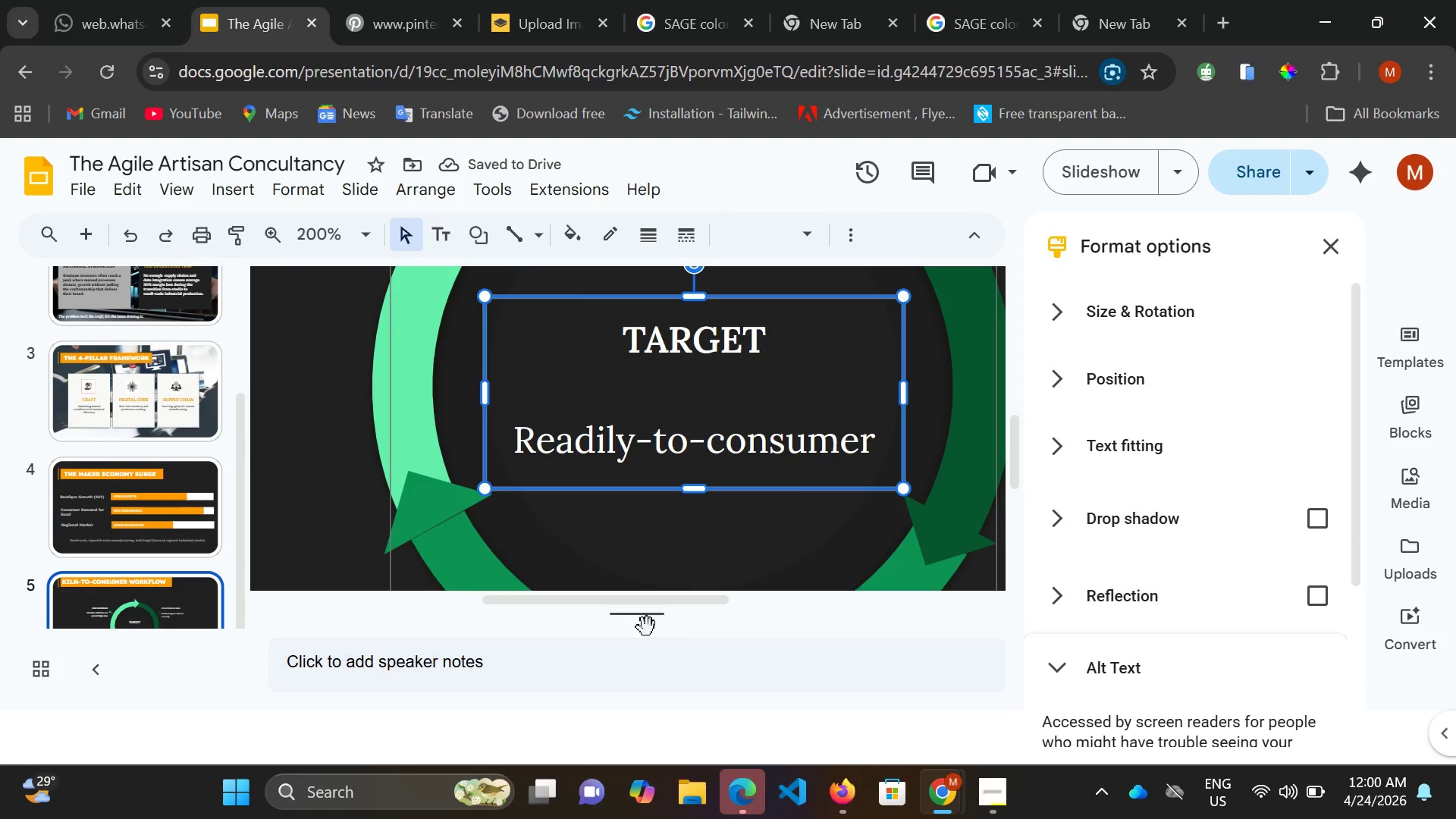 
double_click([679, 607])
 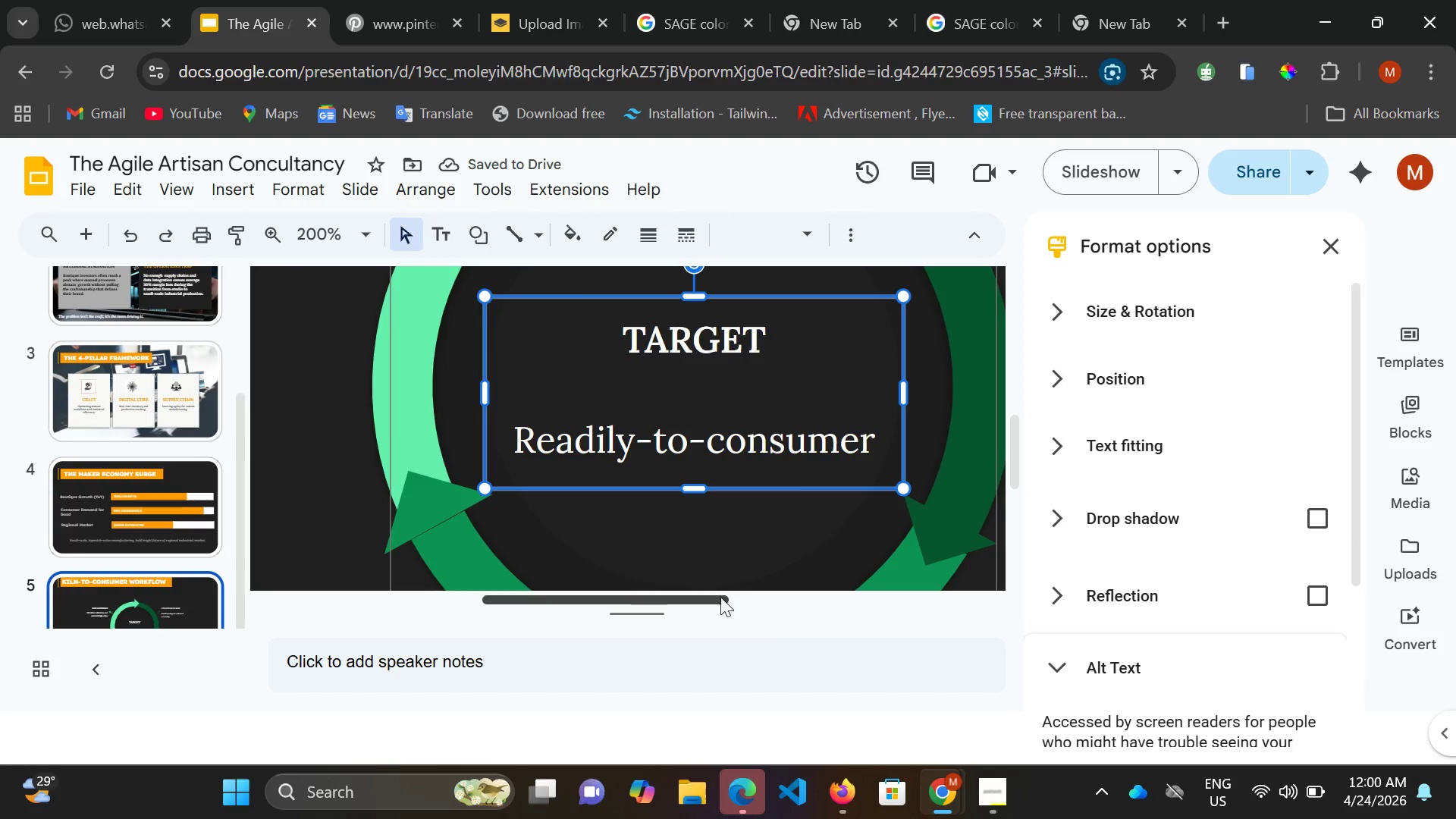 
left_click_drag(start_coordinate=[717, 597], to_coordinate=[849, 612])
 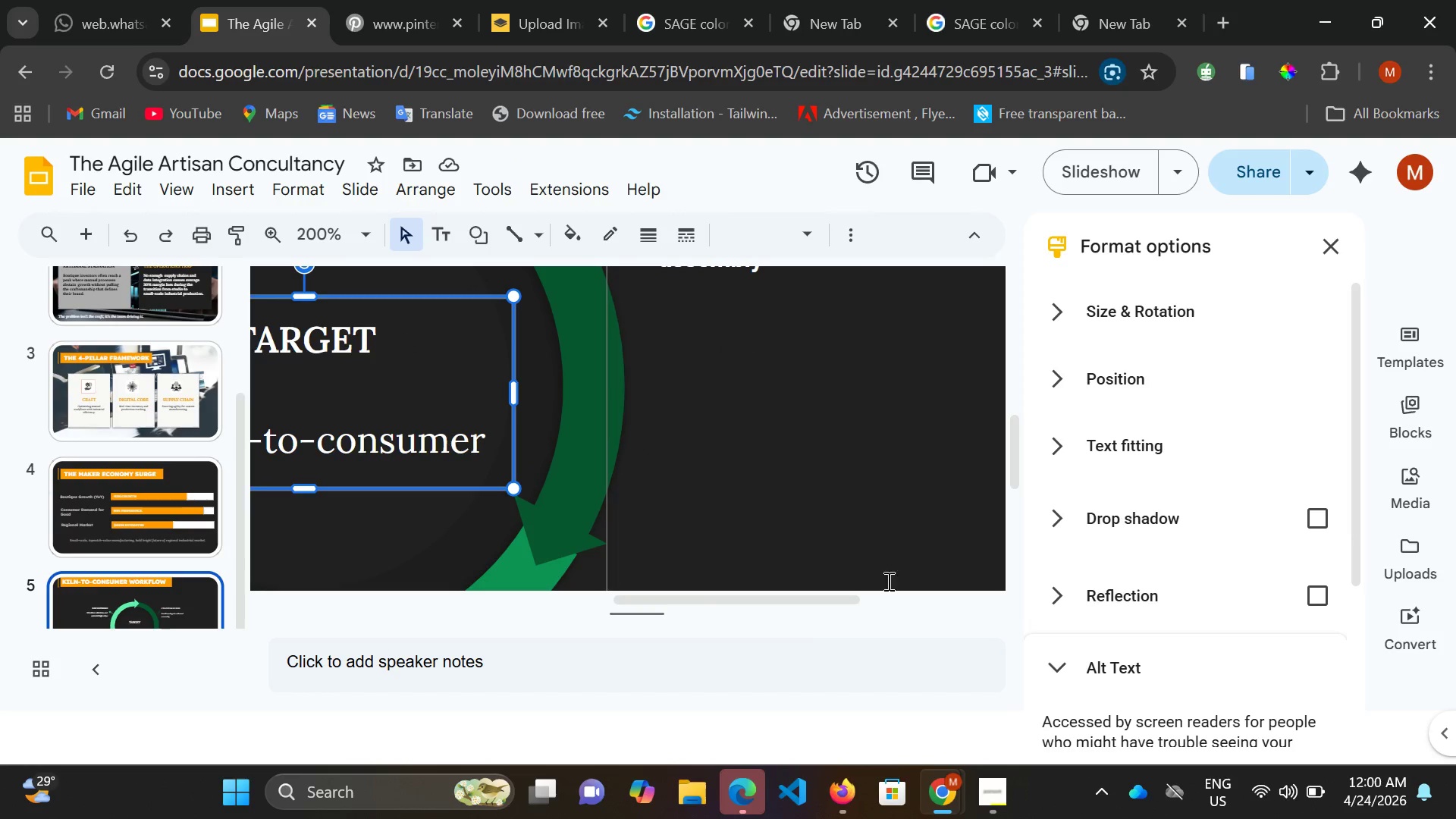 
left_click([849, 612])
 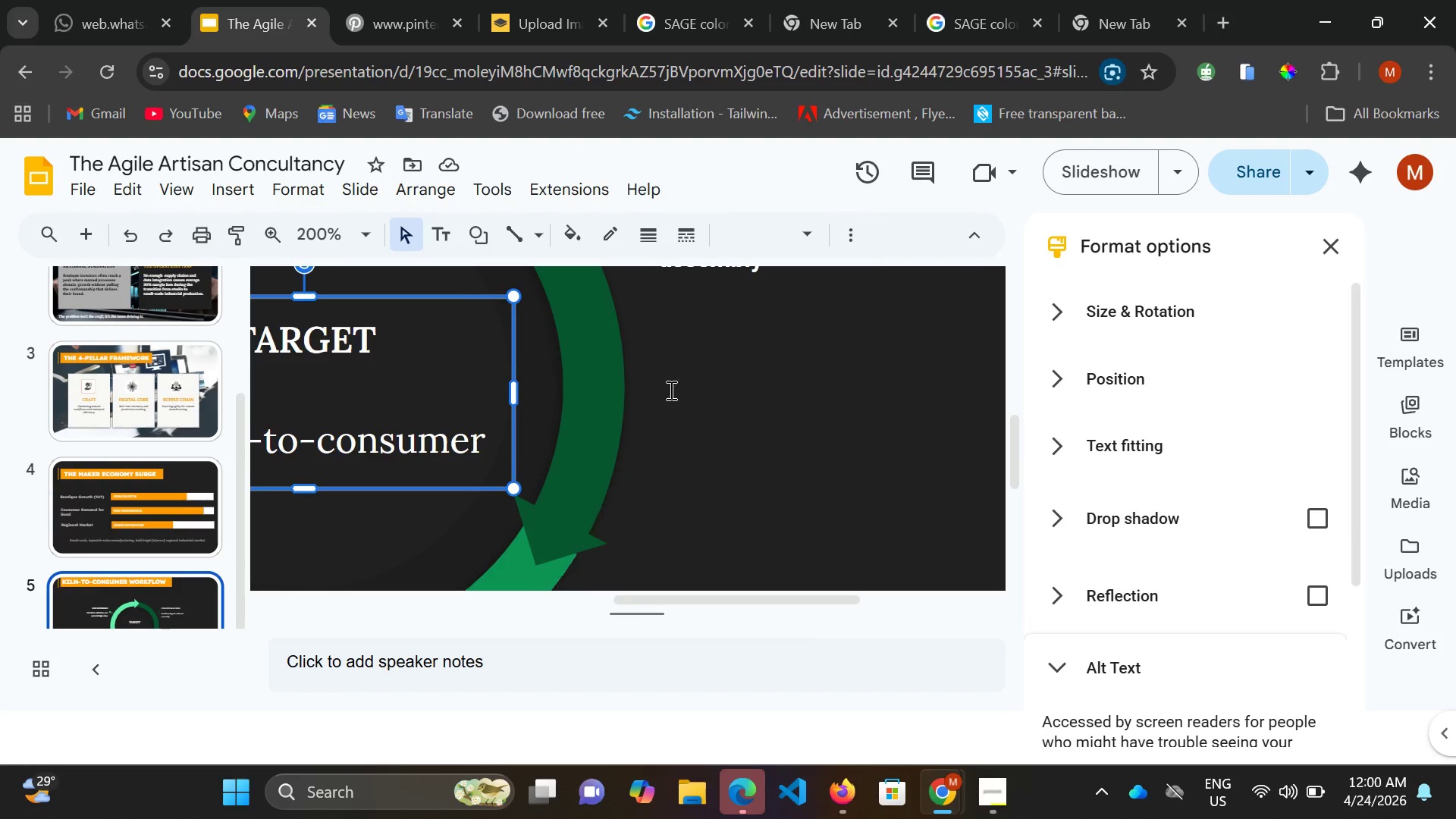 
scroll: coordinate [670, 390], scroll_direction: up, amount: 3.0
 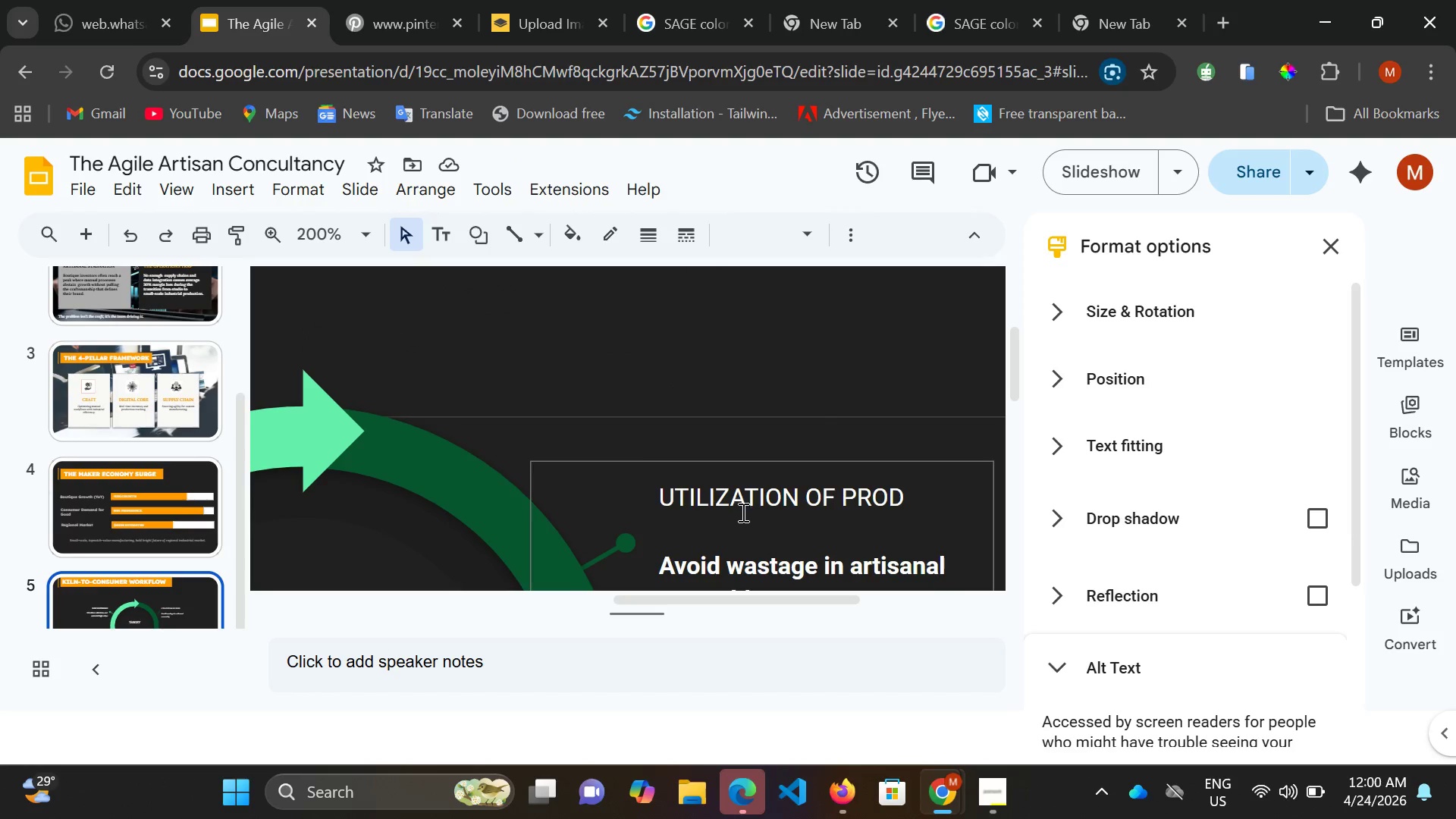 
left_click([742, 512])
 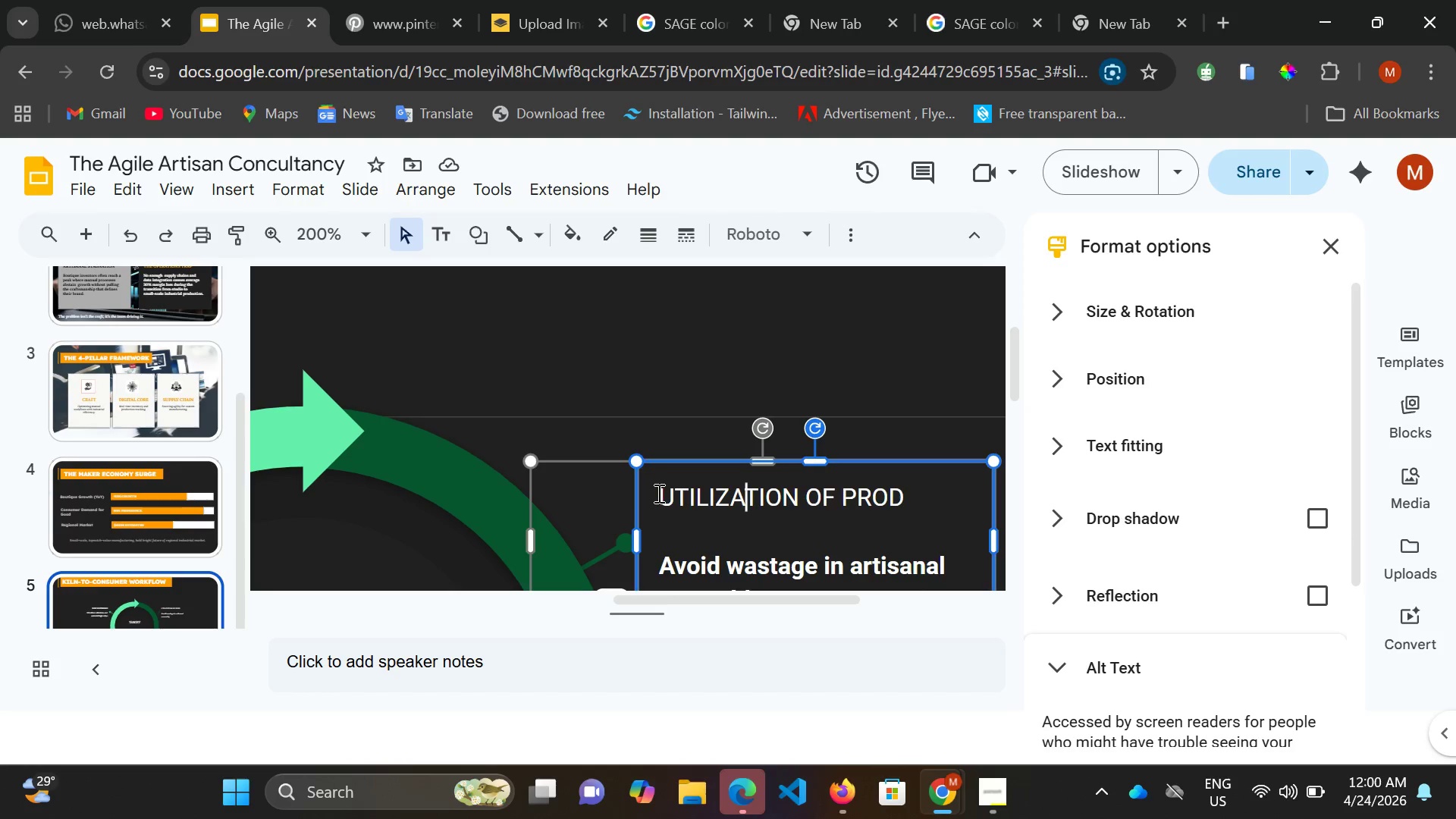 
left_click([657, 493])
 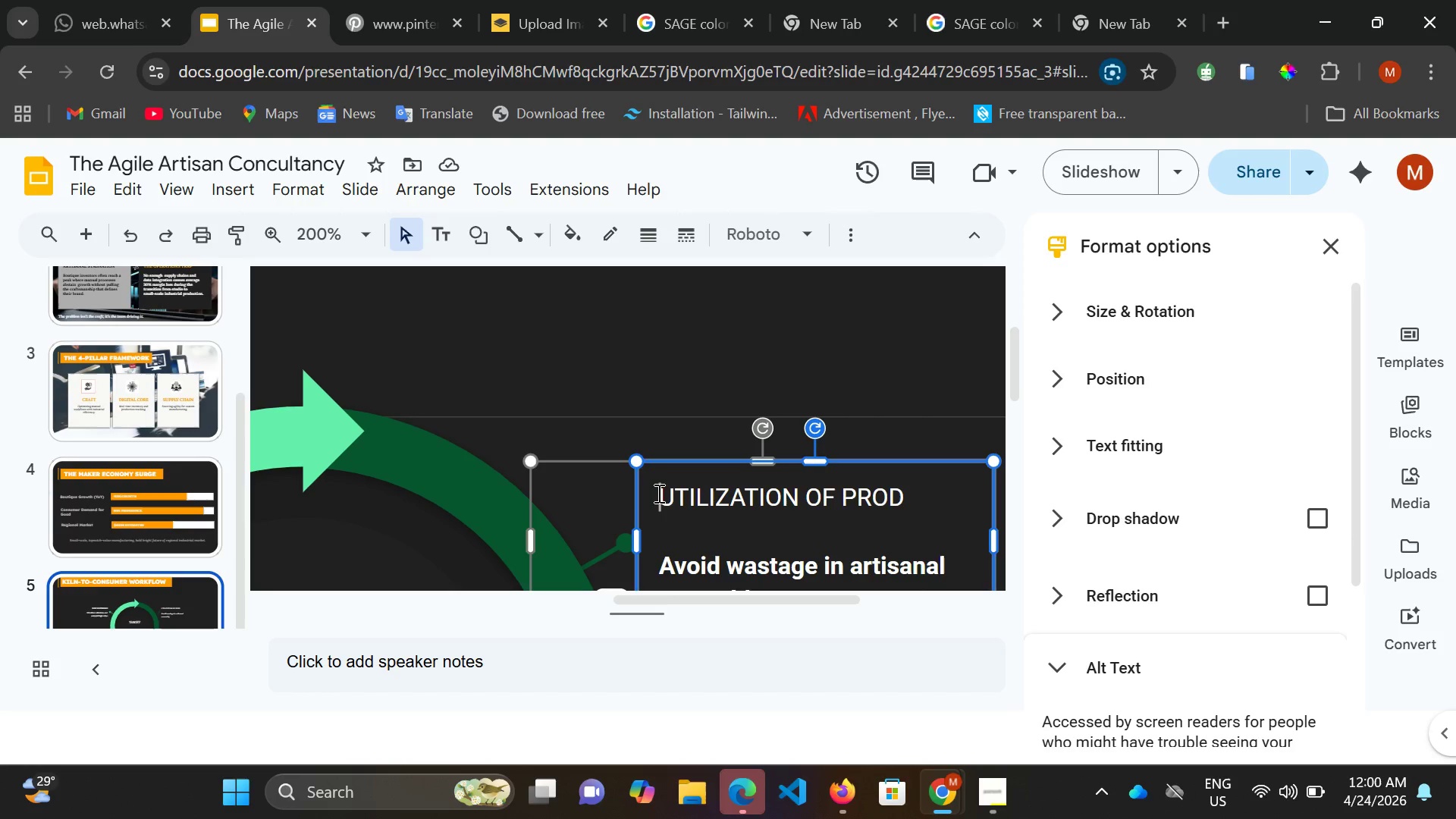 
hold_key(key=ArrowRight, duration=1.16)
 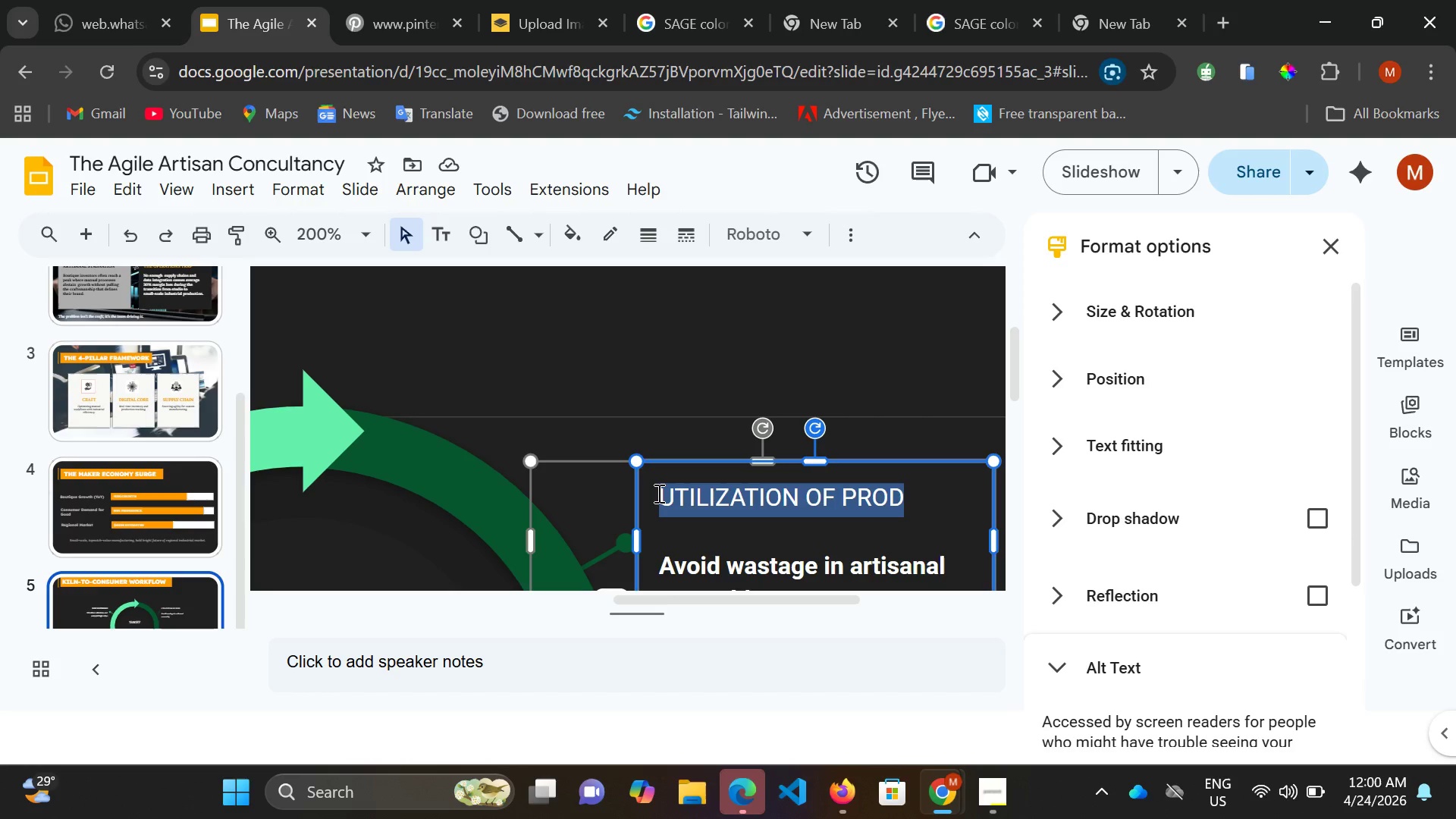 
key(Shift+ArrowRight)
 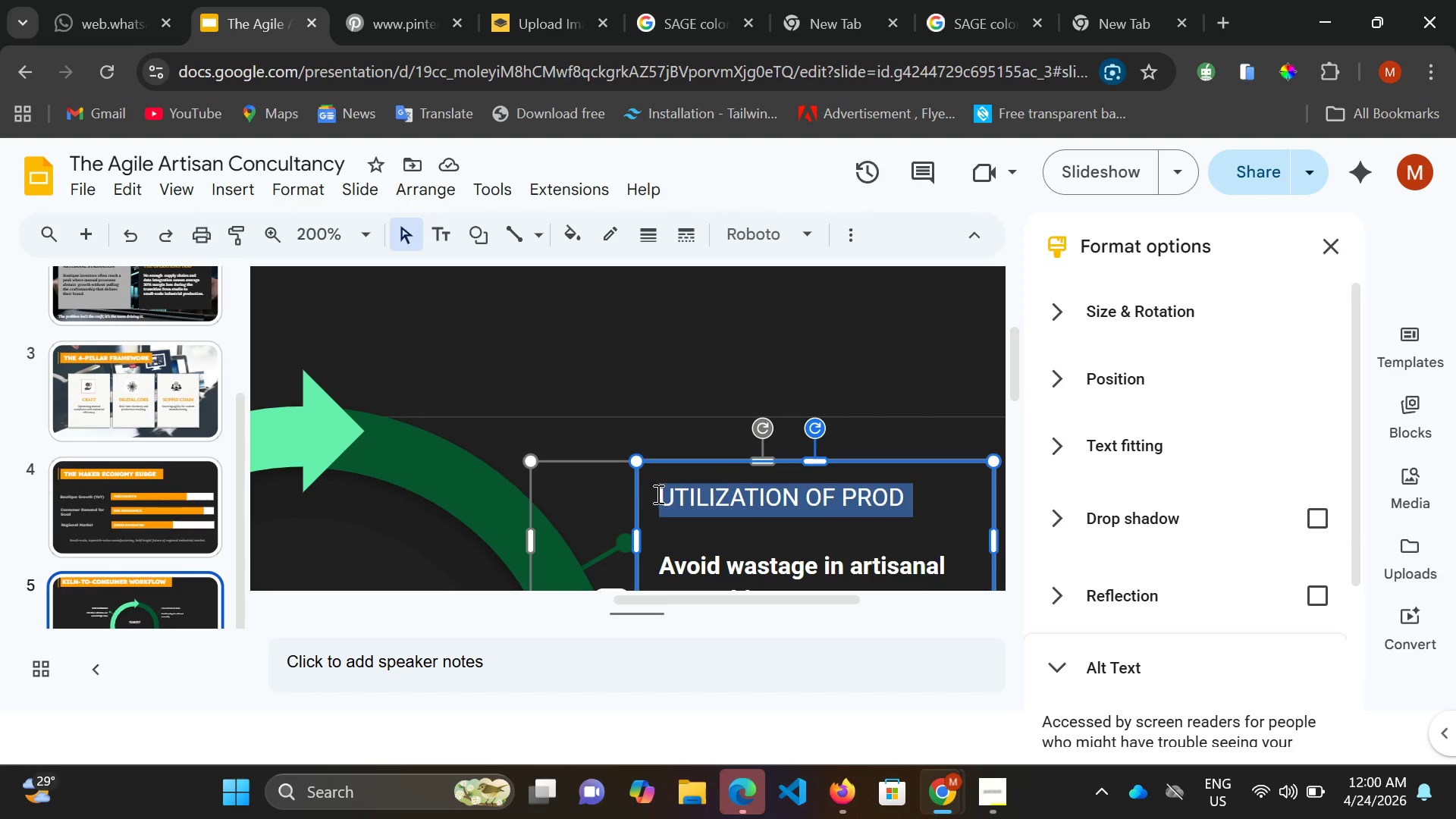 
key(Shift+ArrowRight)
 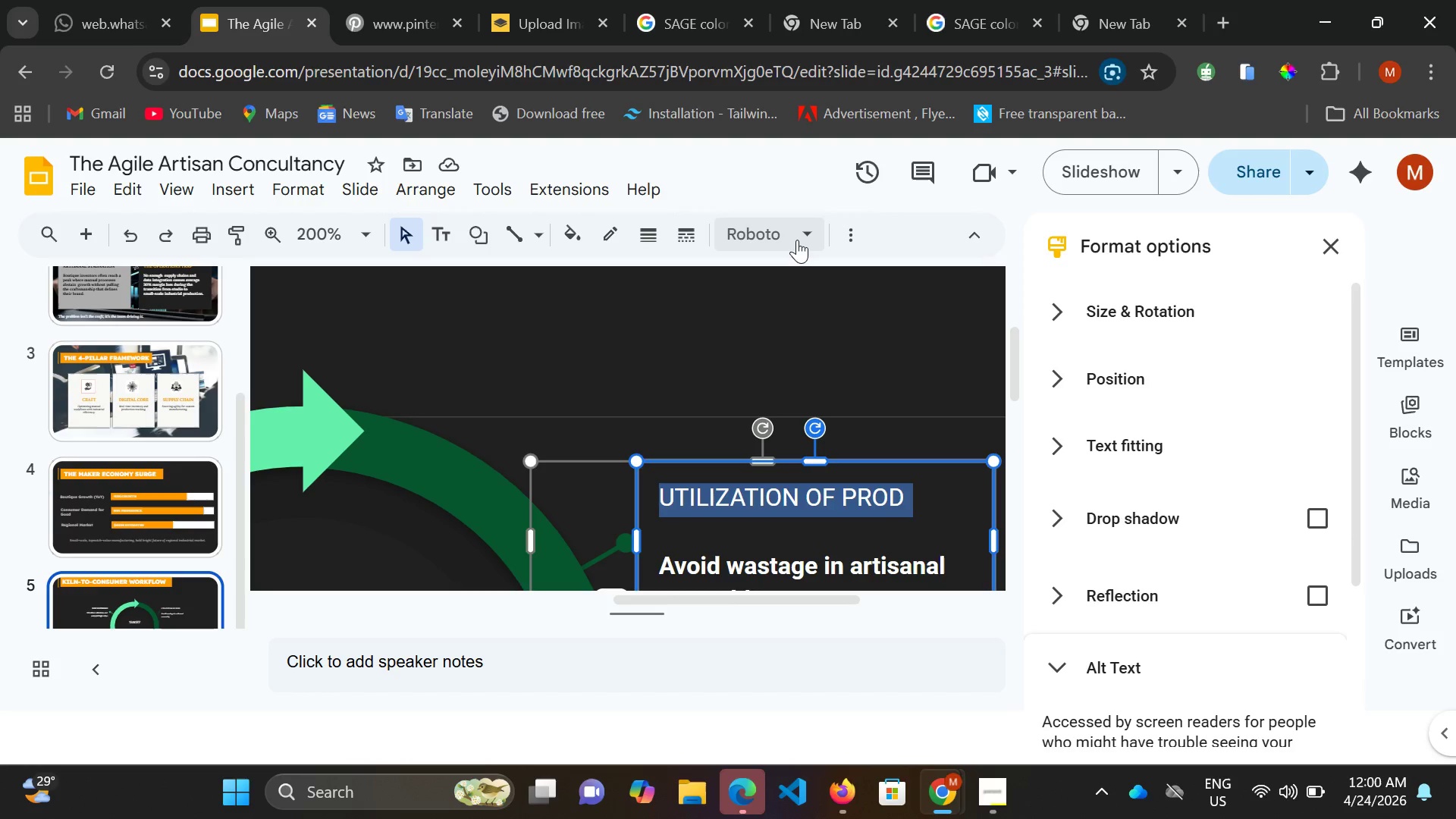 
left_click([797, 240])
 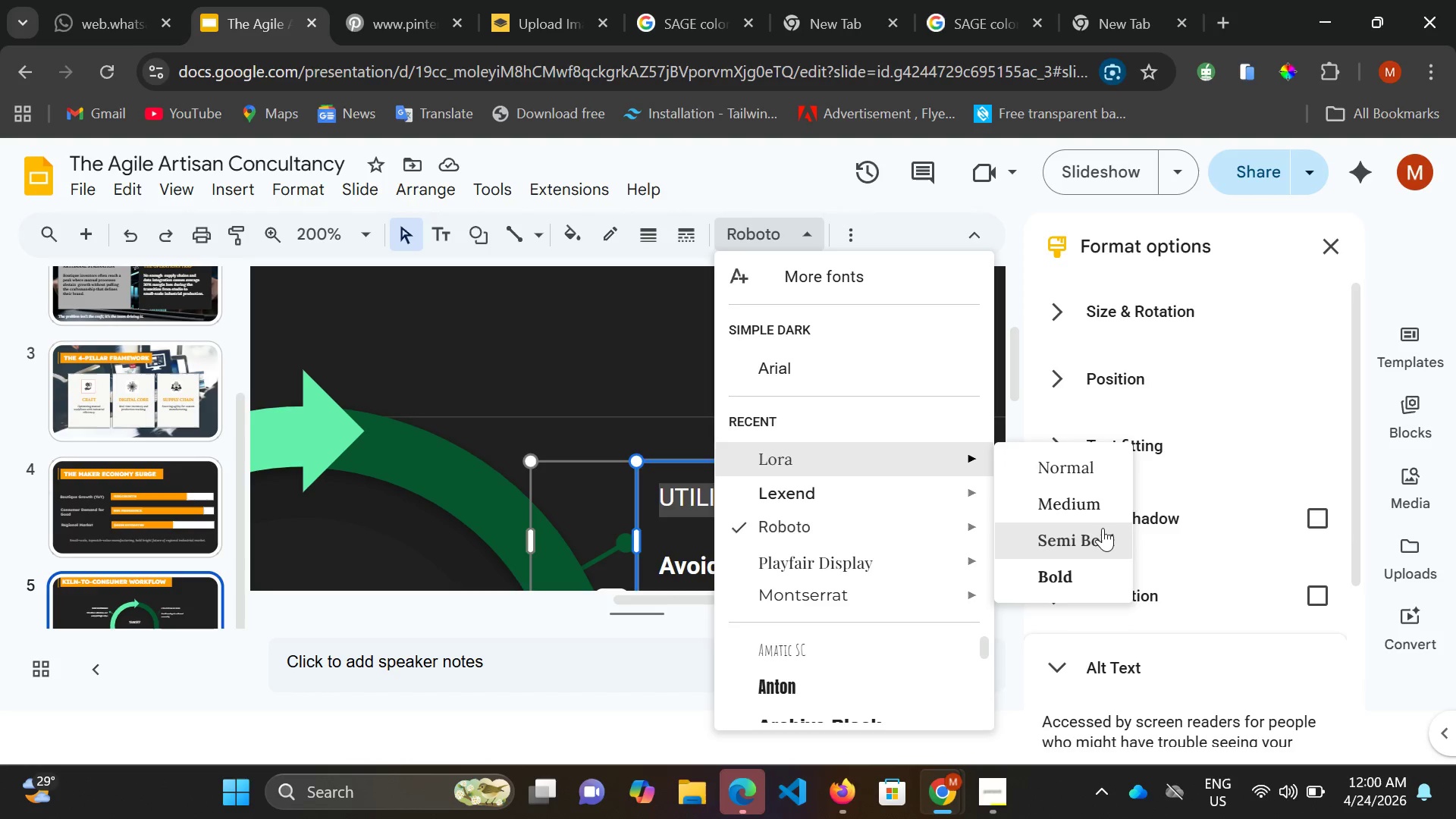 
left_click([1098, 539])
 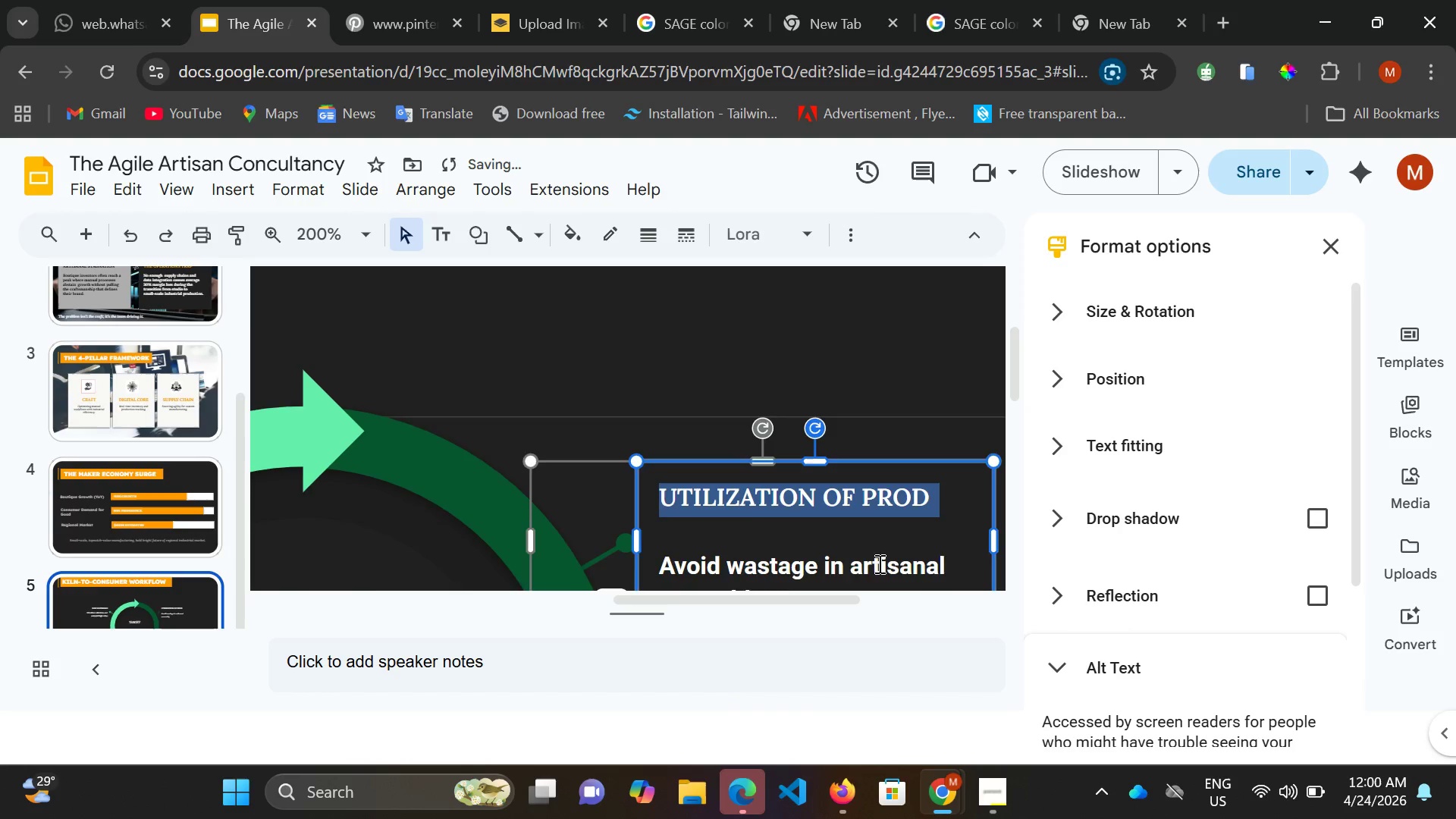 
scroll: coordinate [878, 563], scroll_direction: down, amount: 1.0
 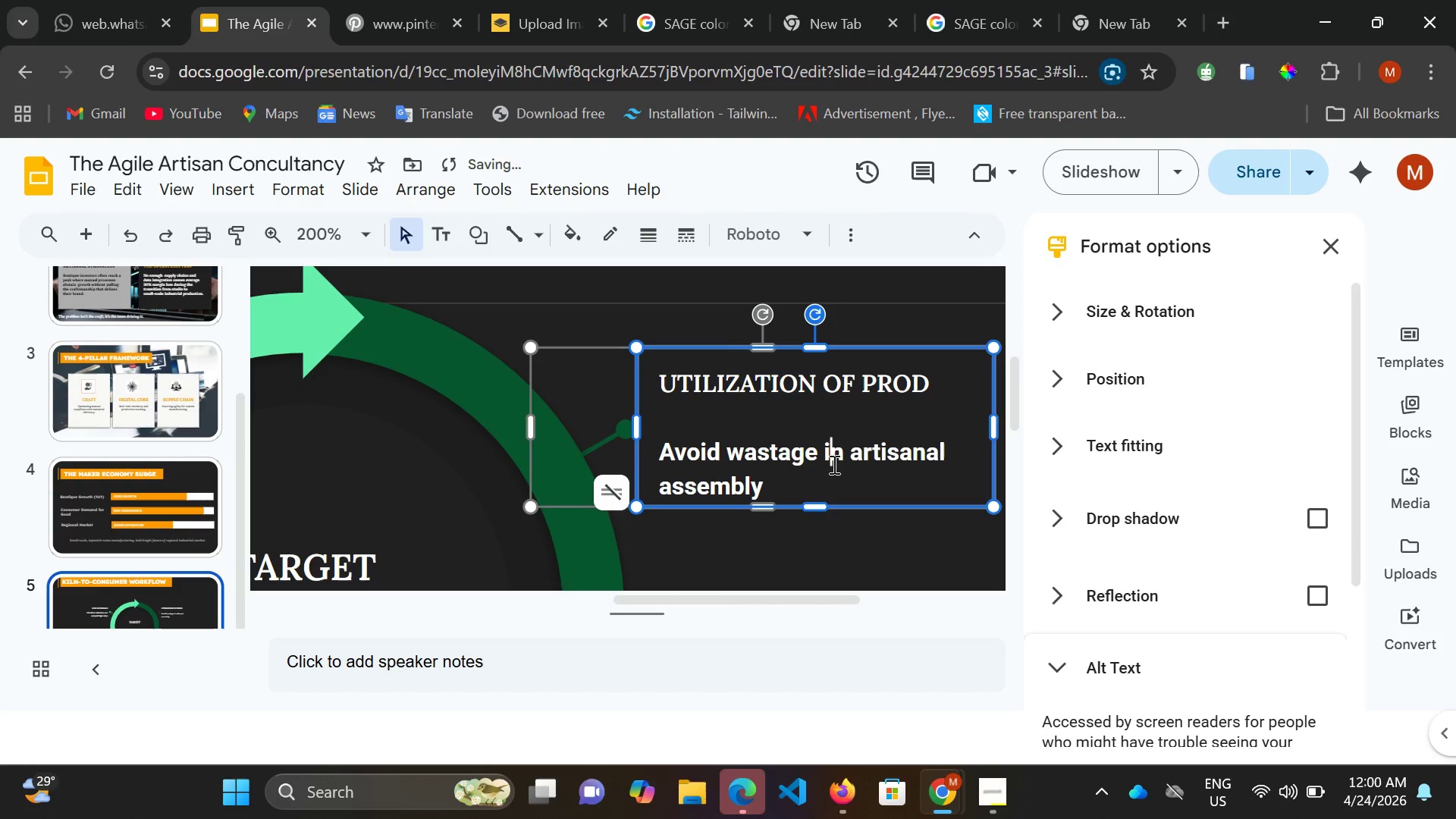 
double_click([833, 464])
 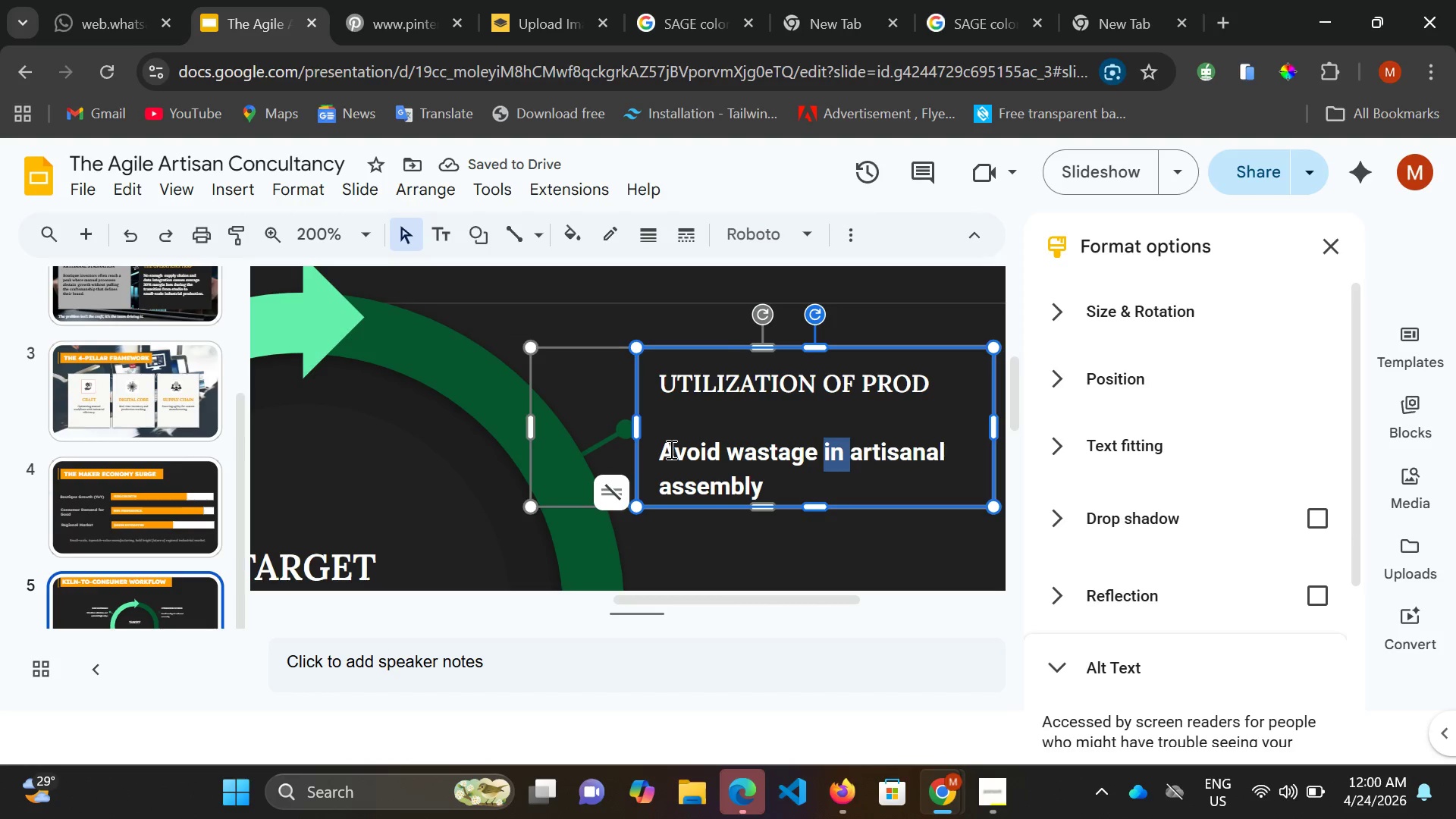 
left_click([670, 449])
 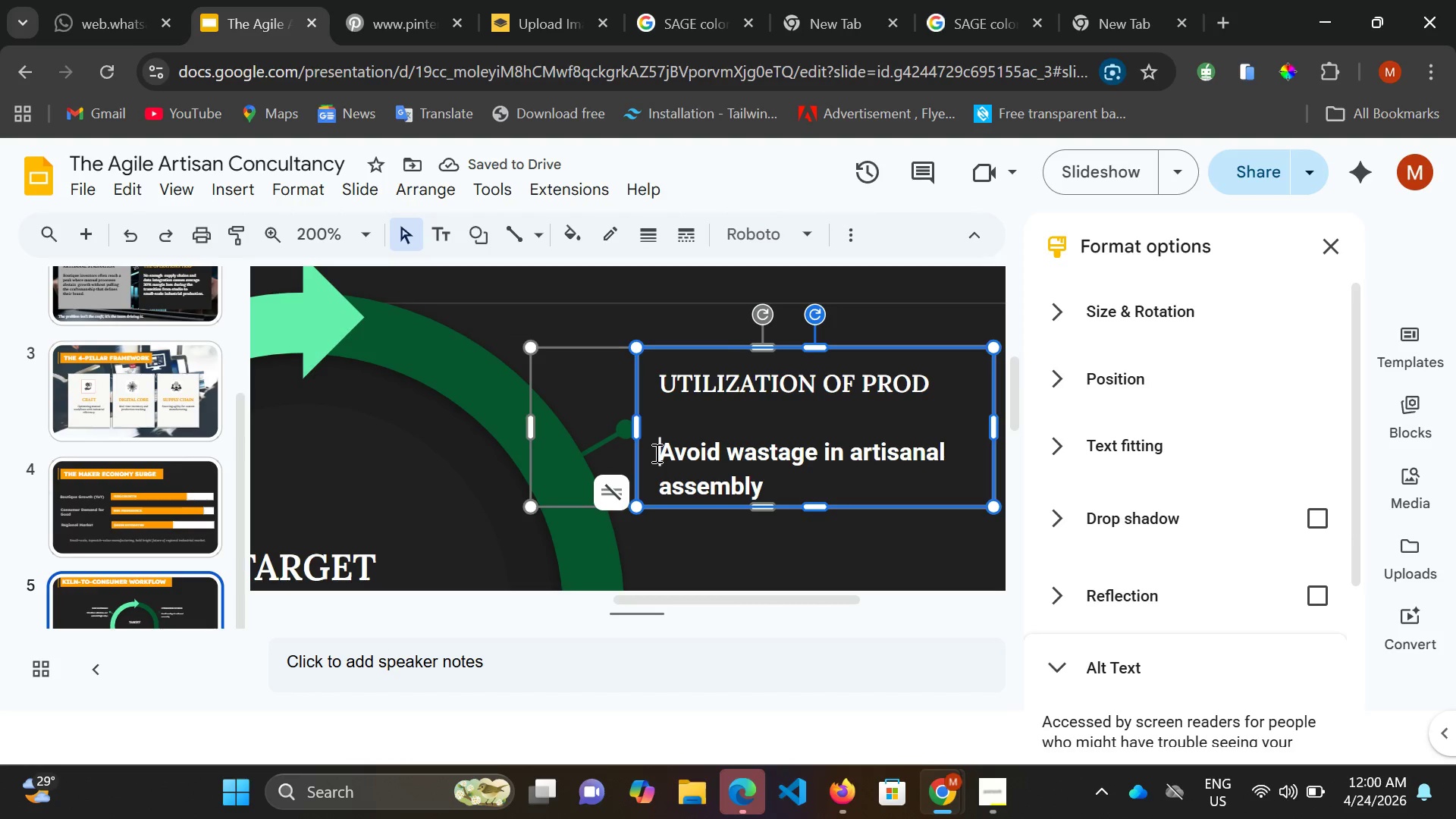 
left_click([655, 453])
 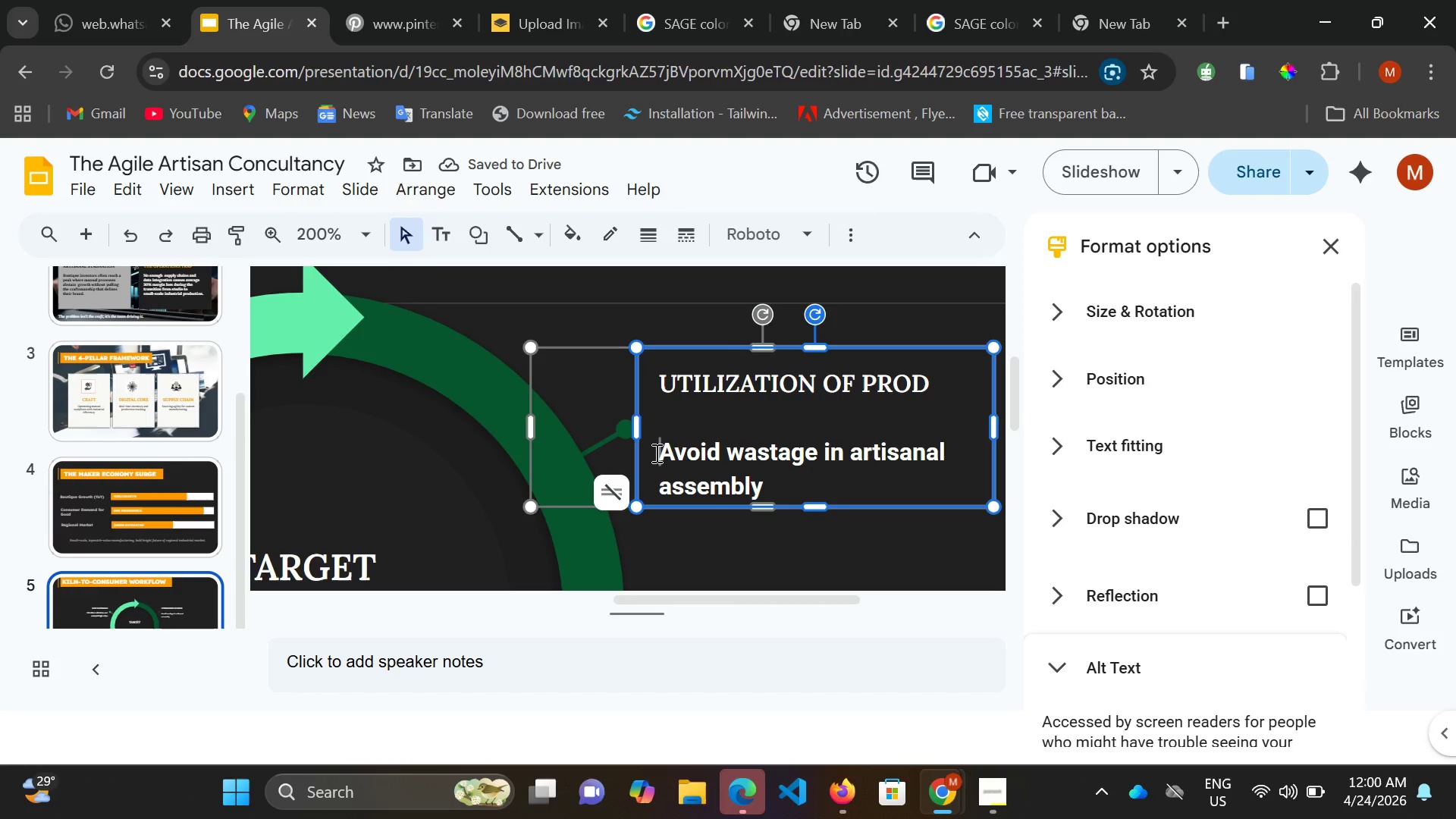 
hold_key(key=ArrowRight, duration=1.5)
 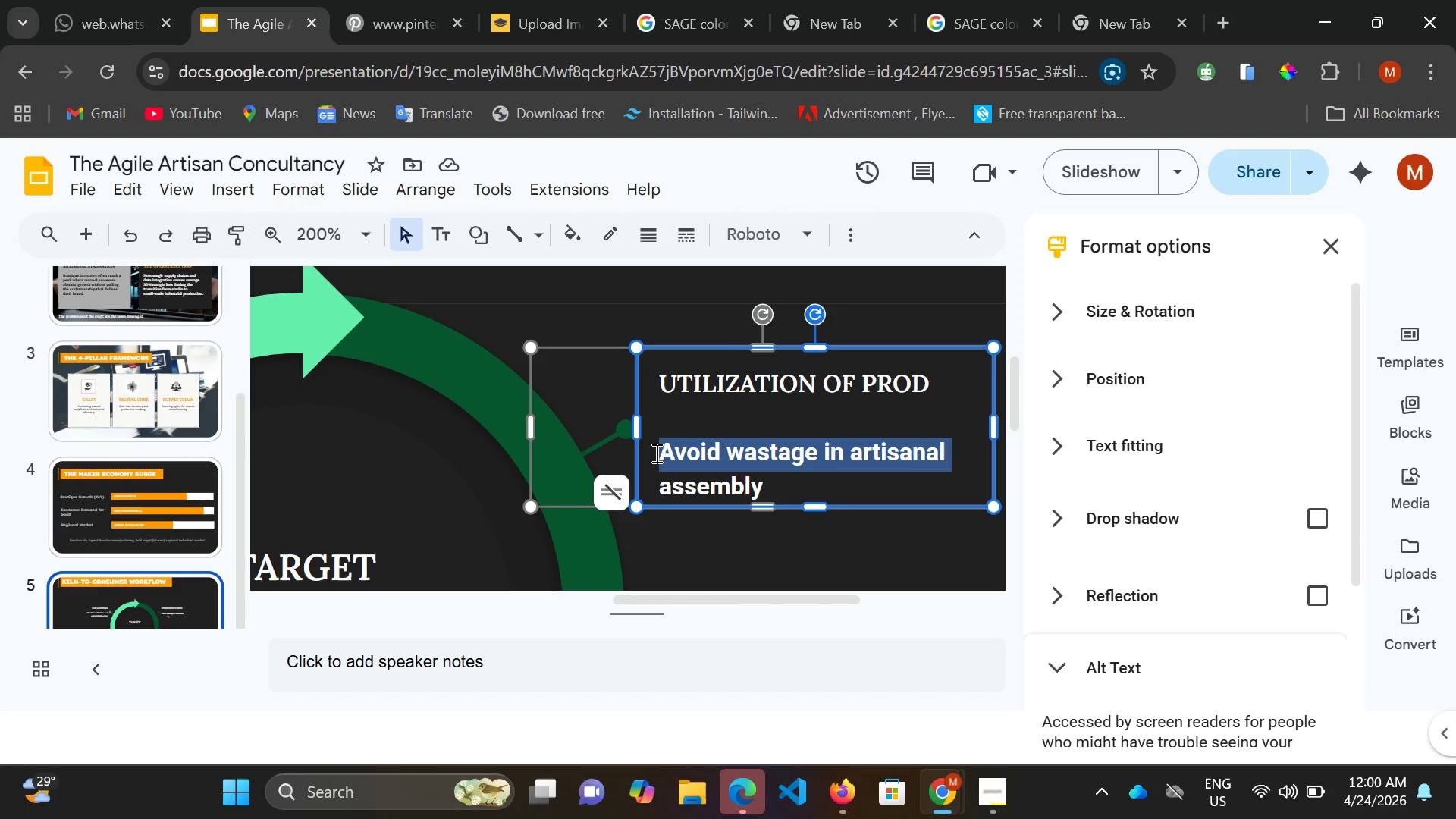 
key(Shift+ArrowRight)
 